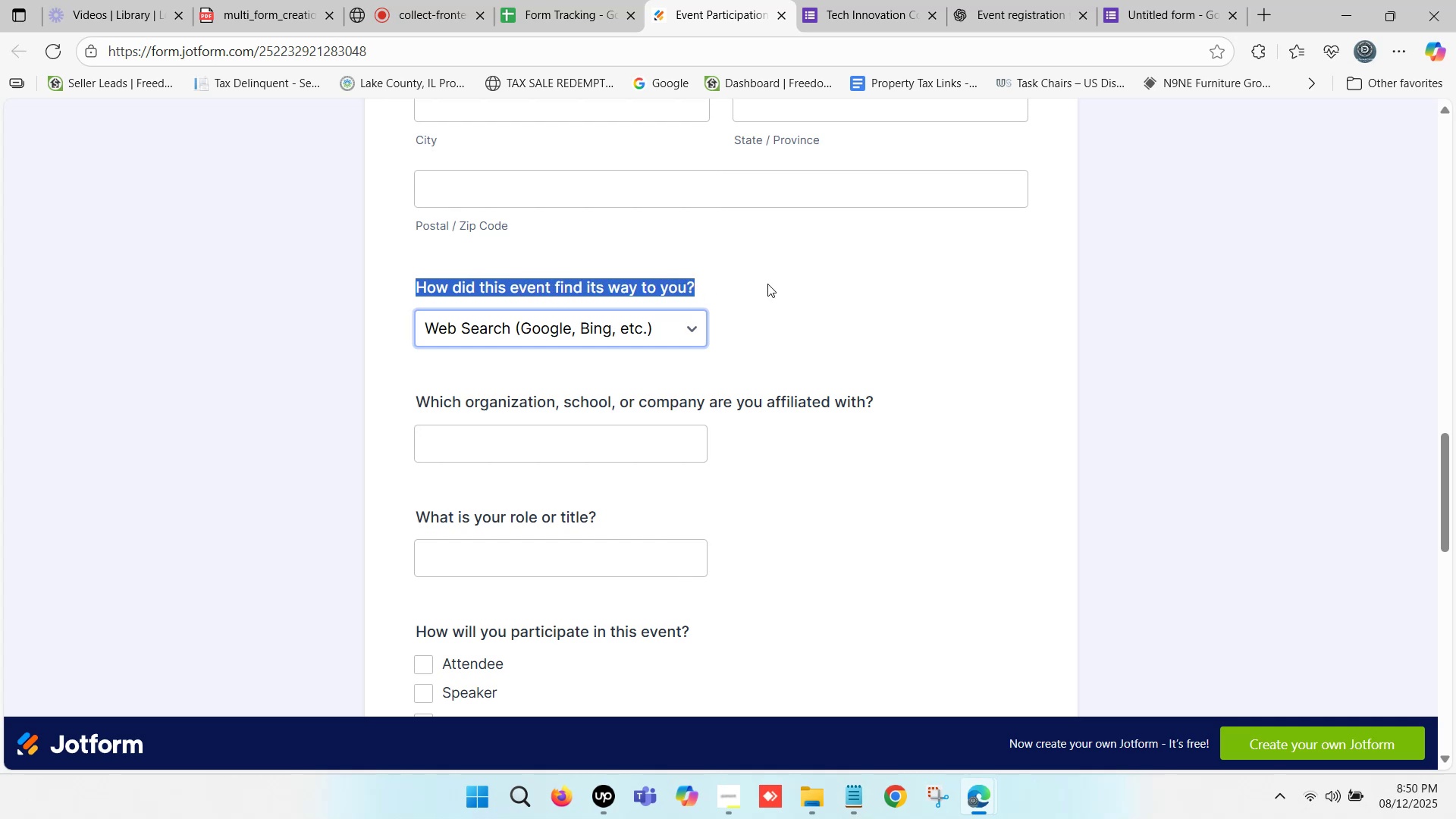 
key(Control+C)
 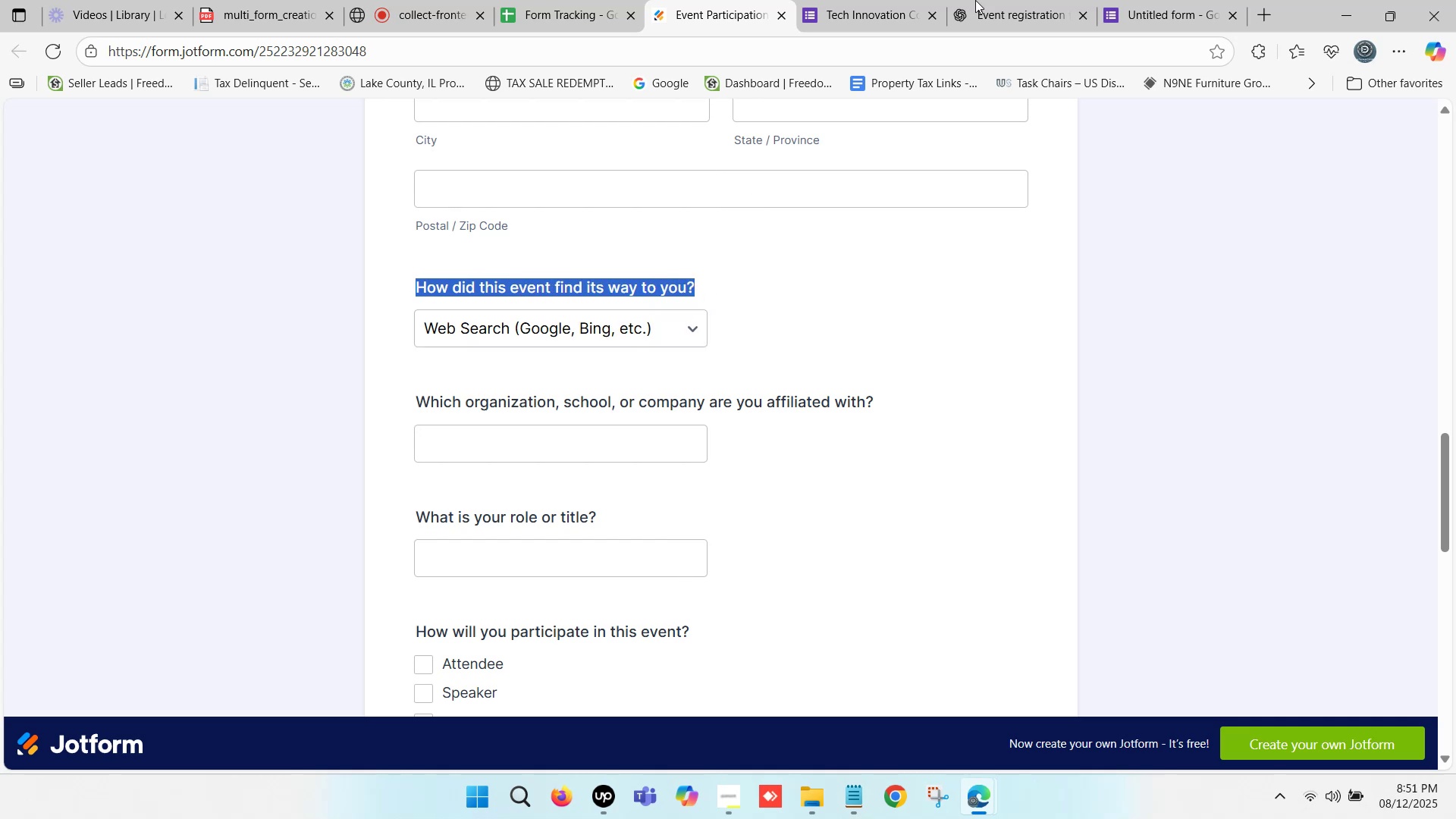 
left_click([991, 0])
 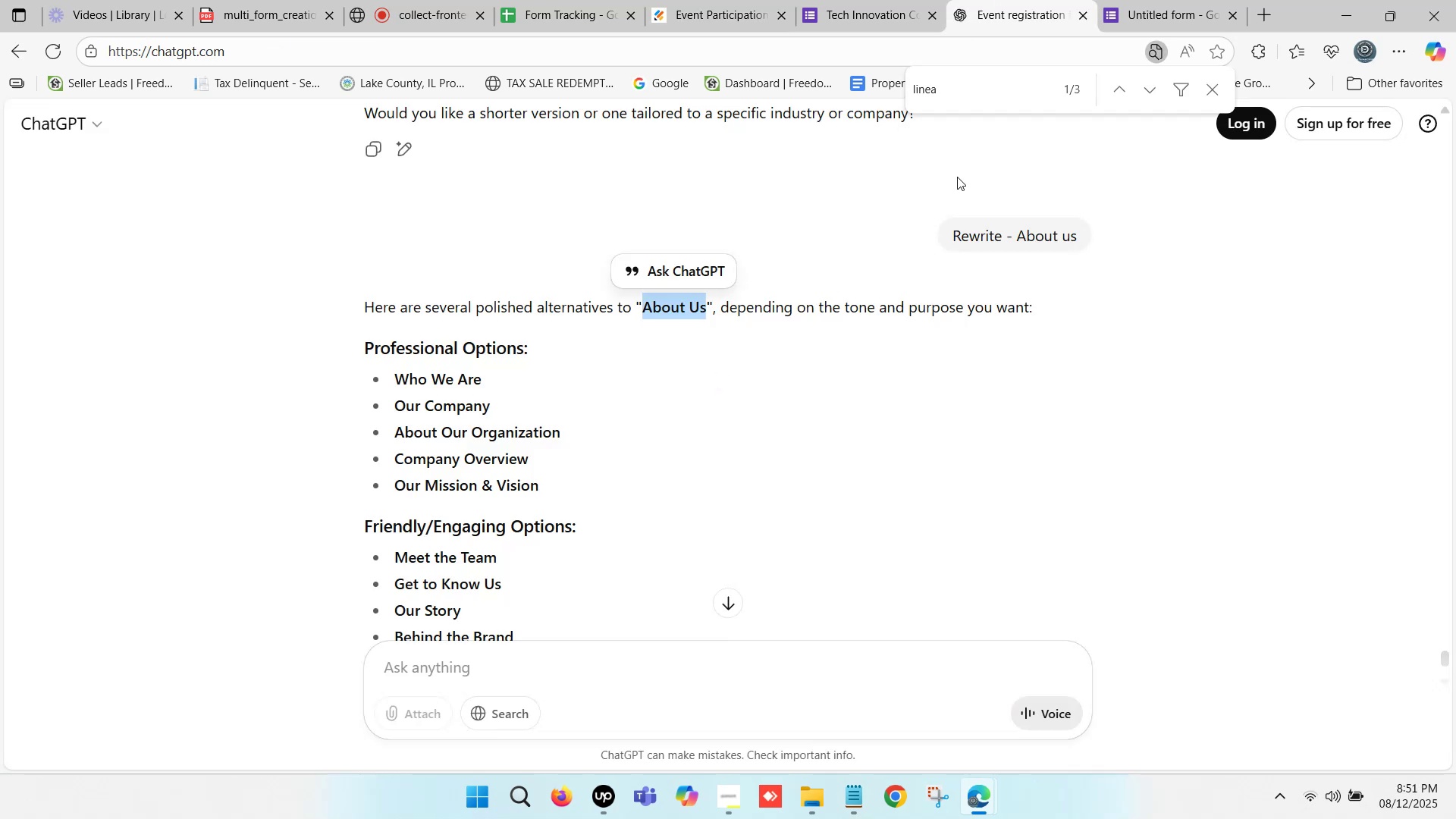 
left_click_drag(start_coordinate=[972, 95], to_coordinate=[901, 89])
 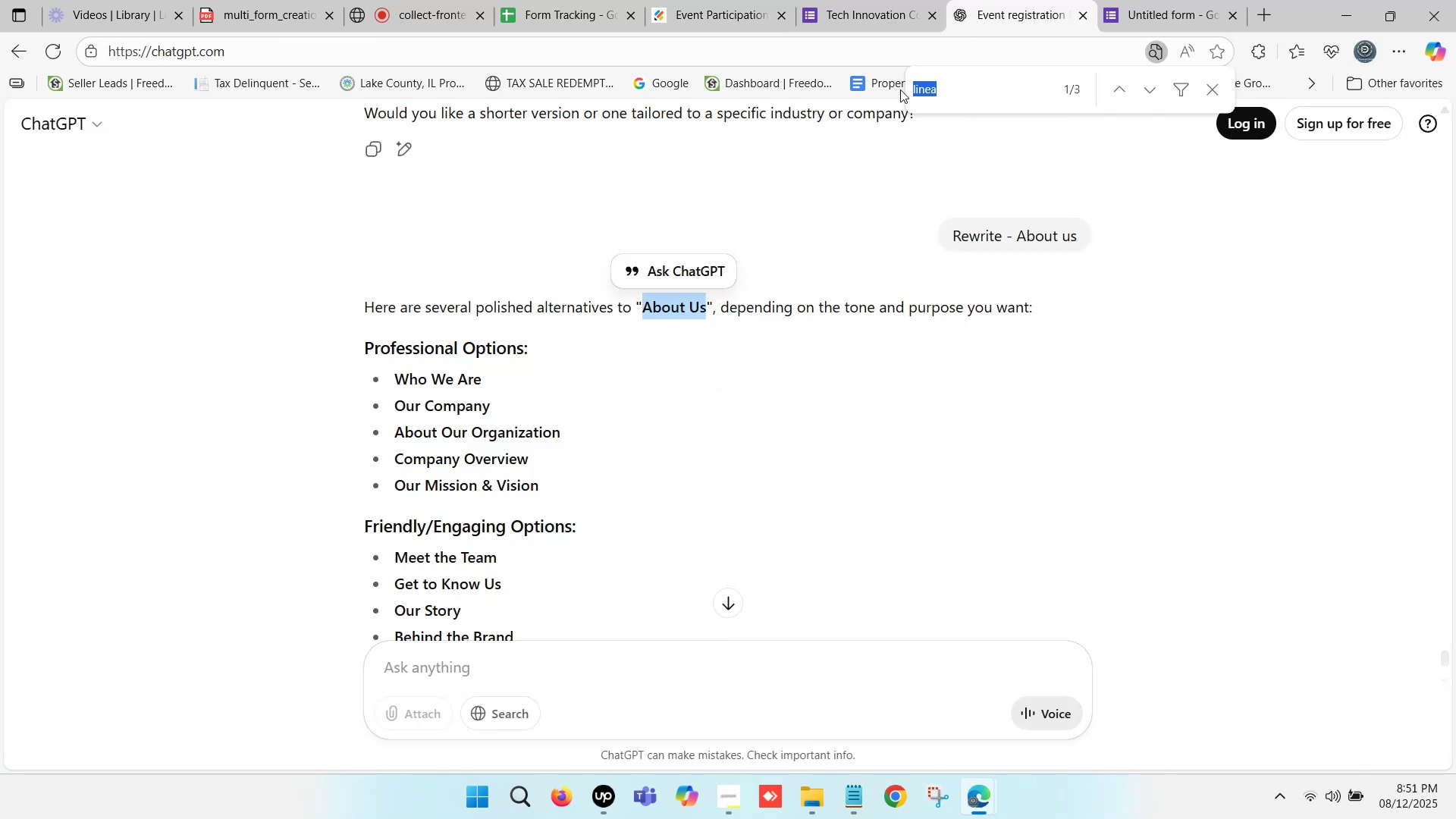 
key(Control+ControlLeft)
 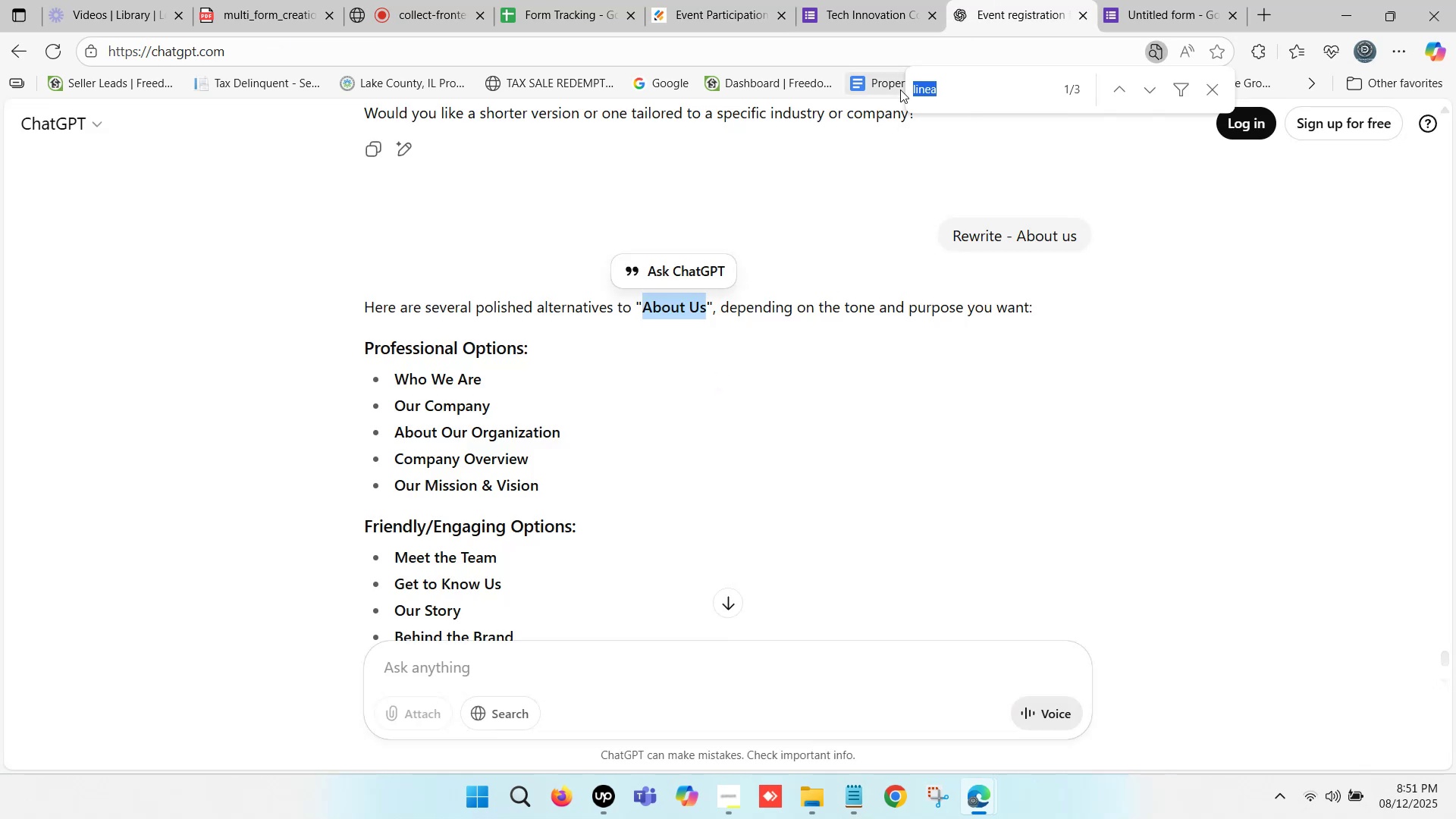 
key(Control+V)
 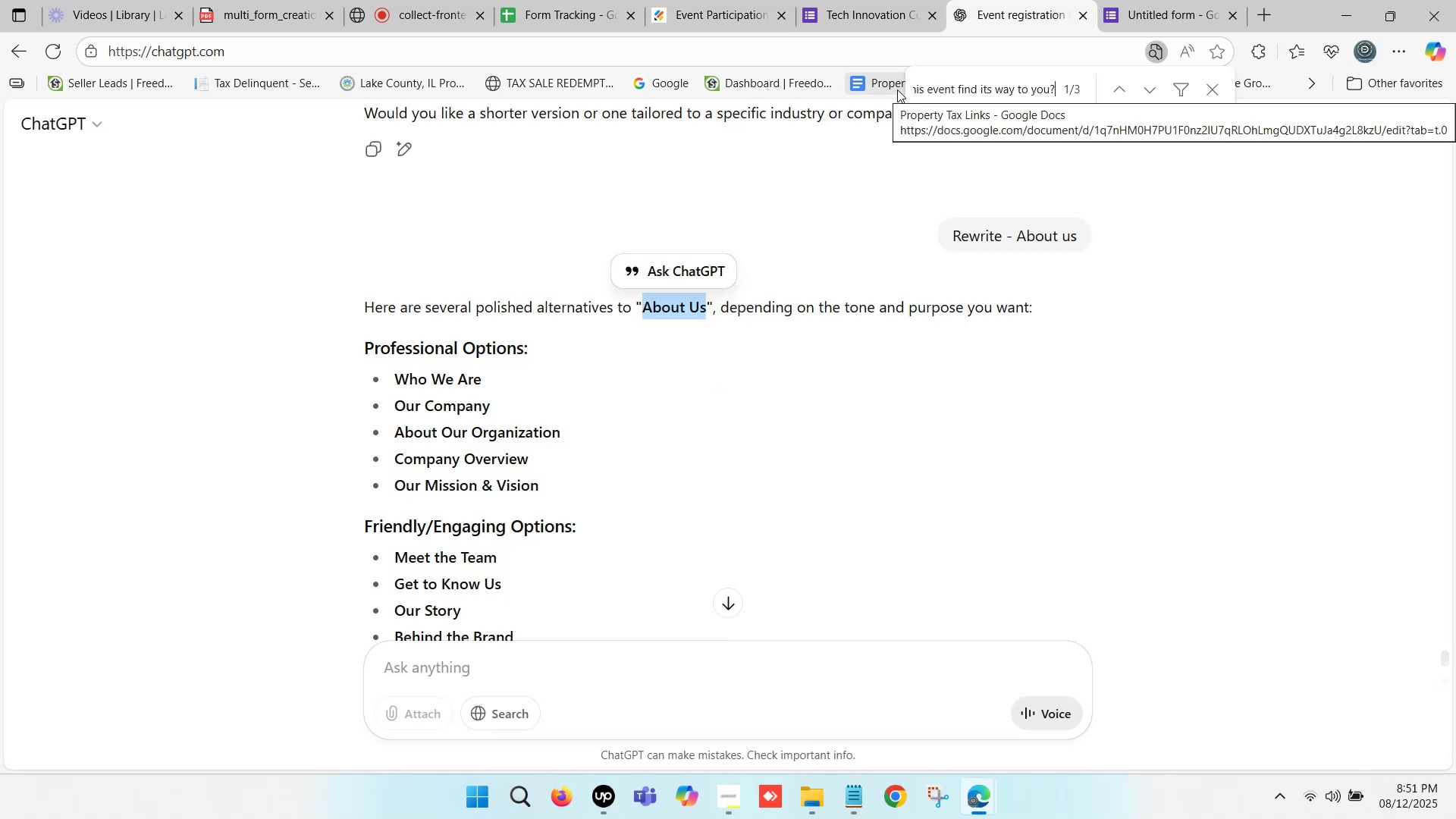 
key(Control+Enter)
 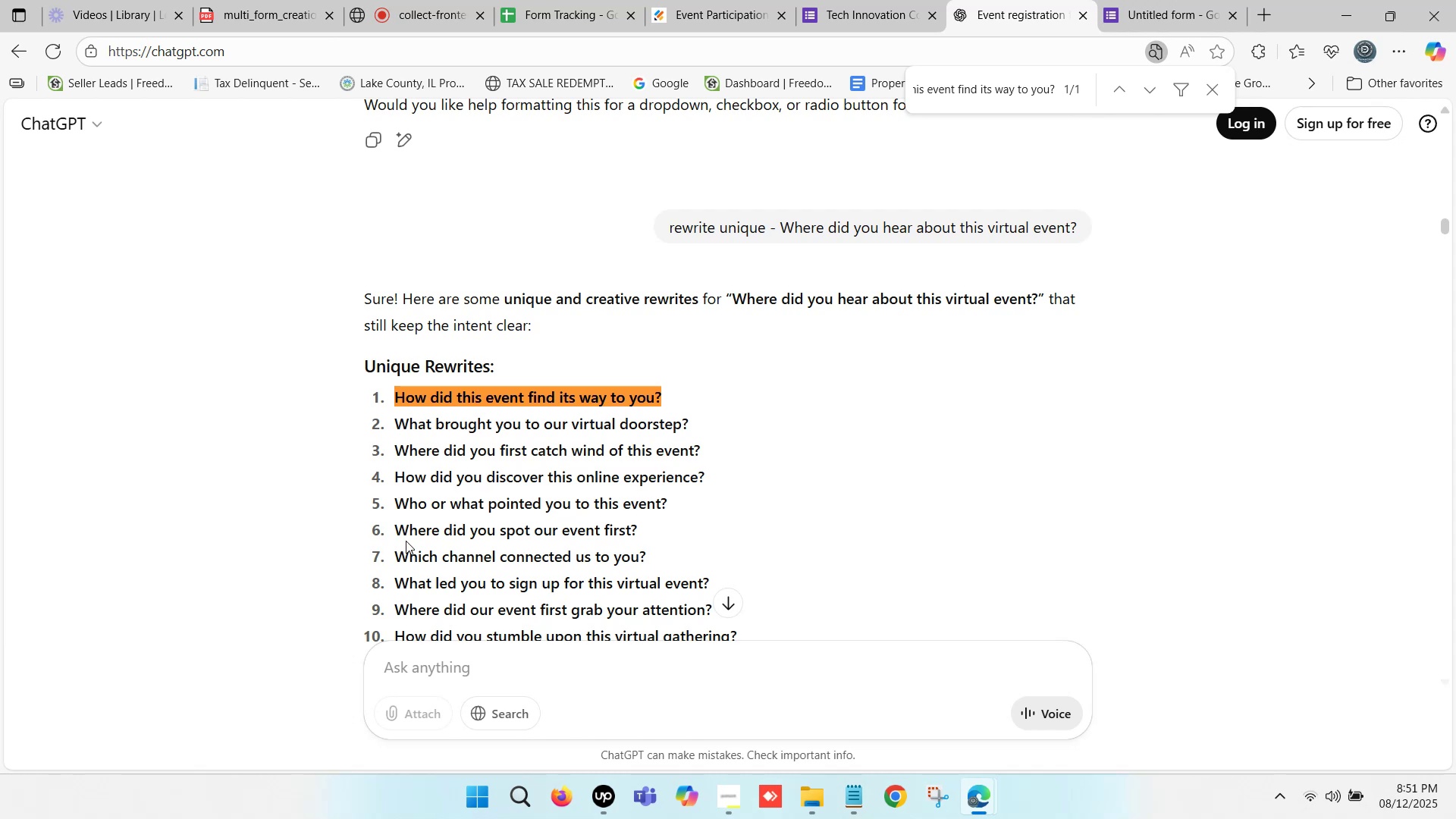 
wait(10.61)
 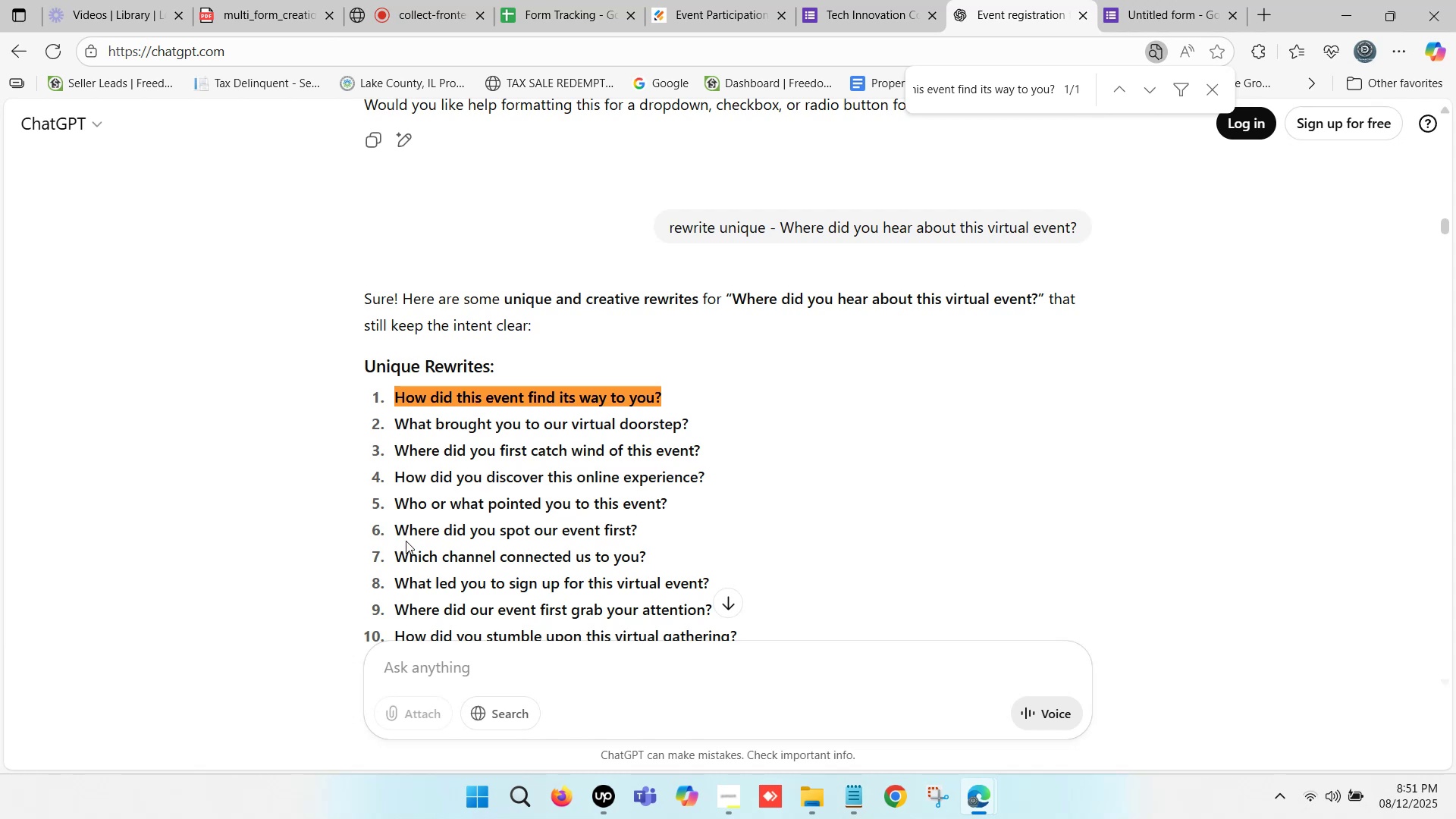 
scroll: coordinate [428, 557], scroll_direction: down, amount: 1.0
 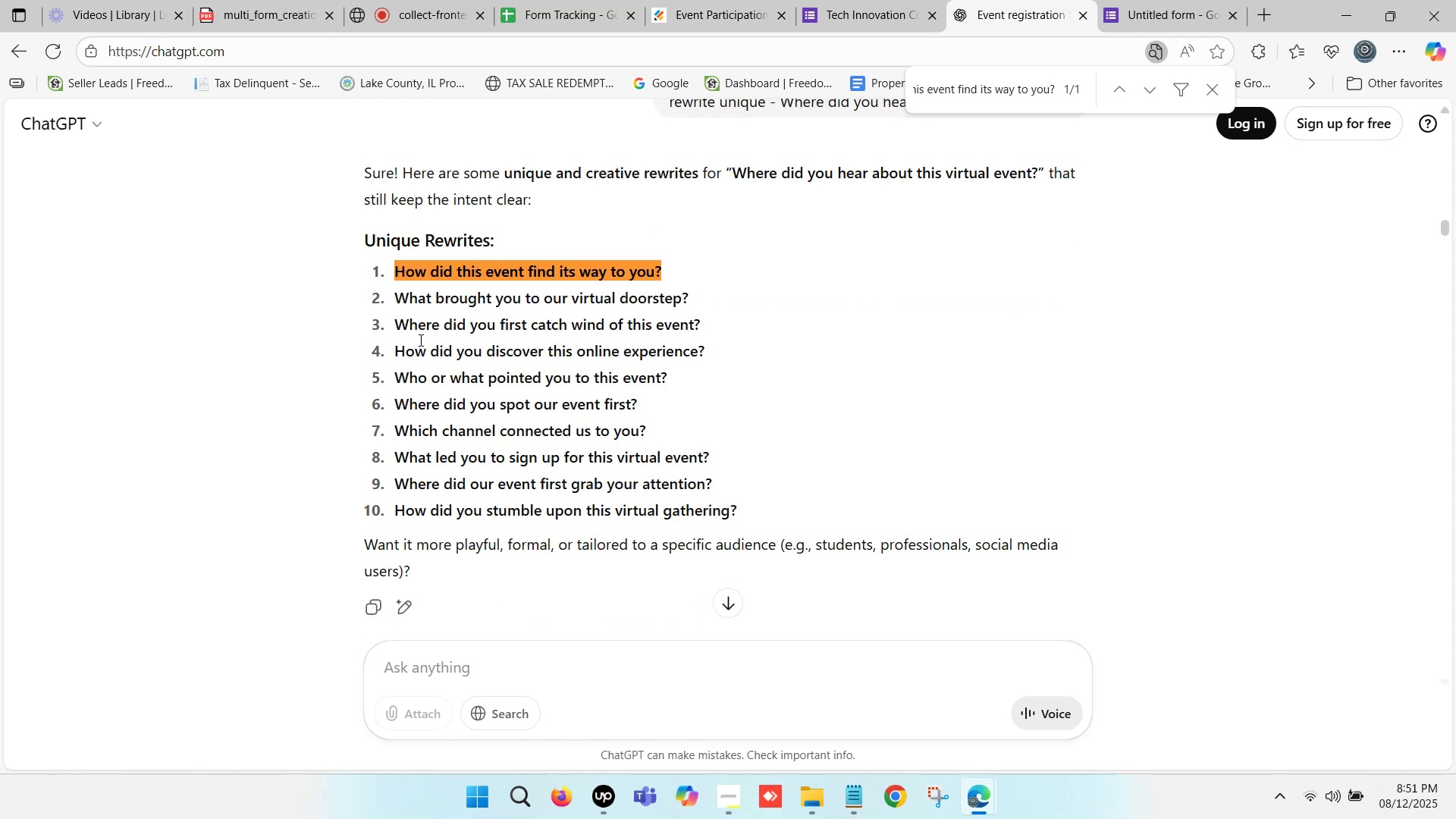 
left_click_drag(start_coordinate=[400, 348], to_coordinate=[555, 357])
 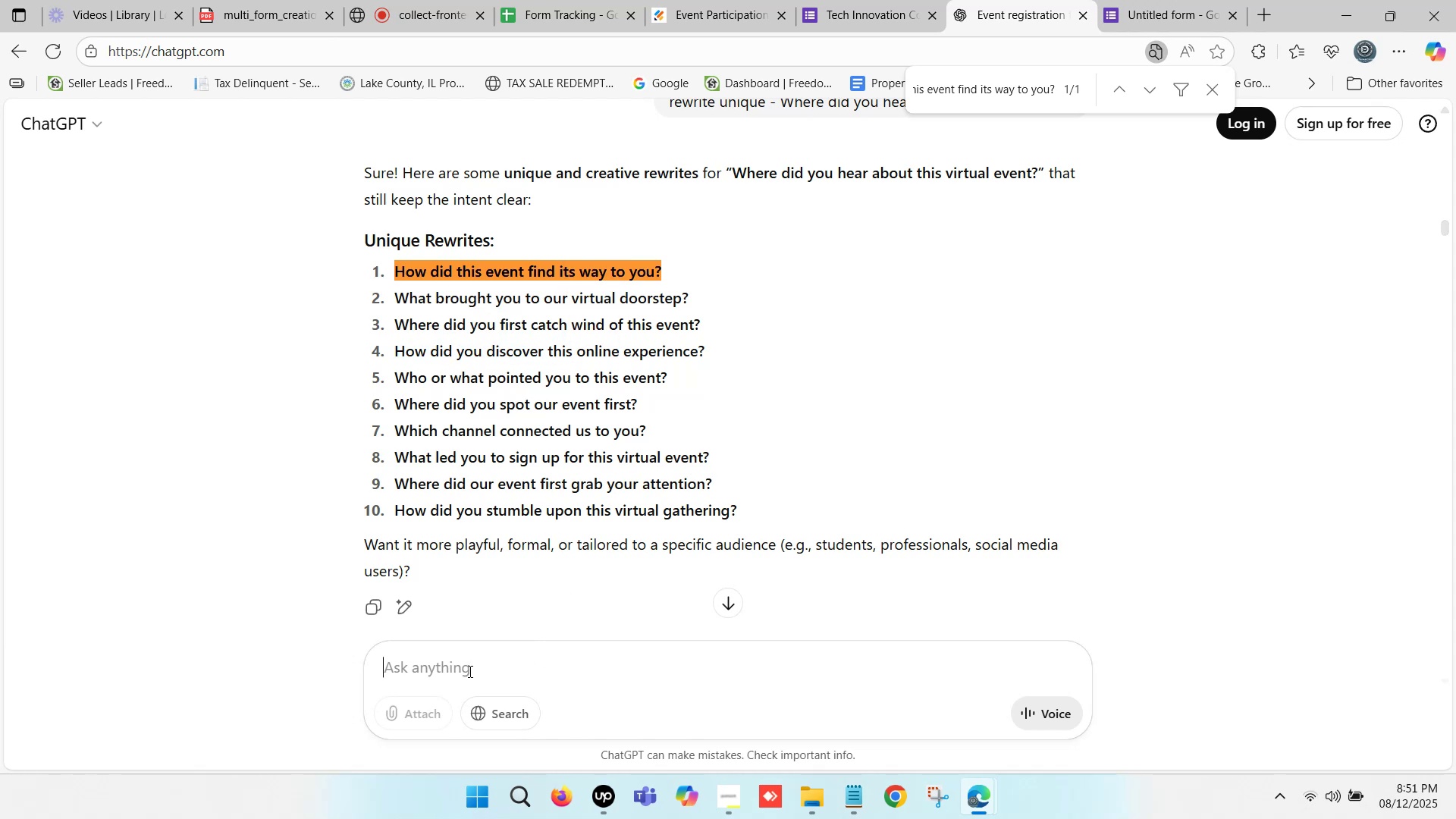 
type(Rewrite - )
 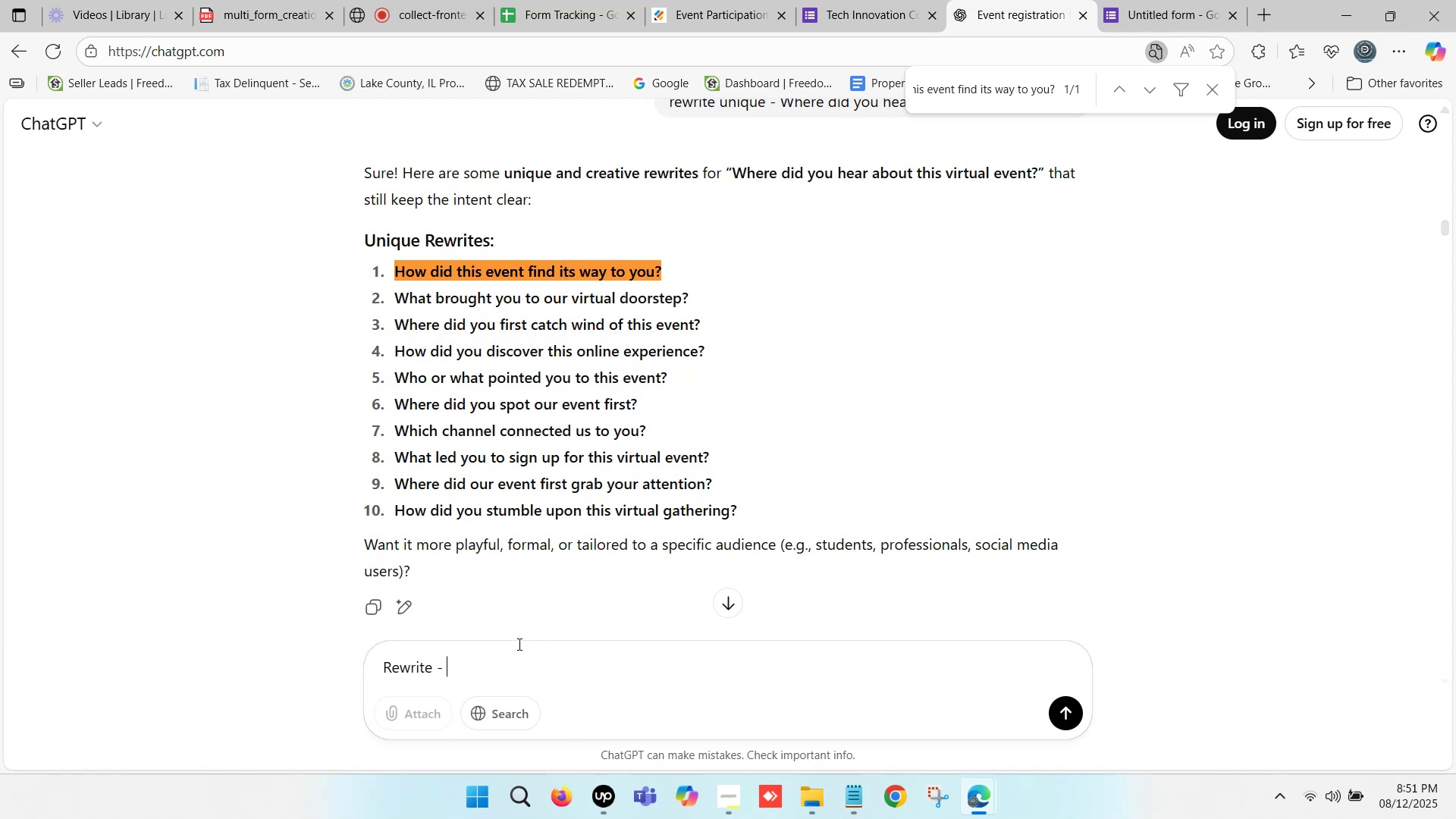 
key(Control+ControlLeft)
 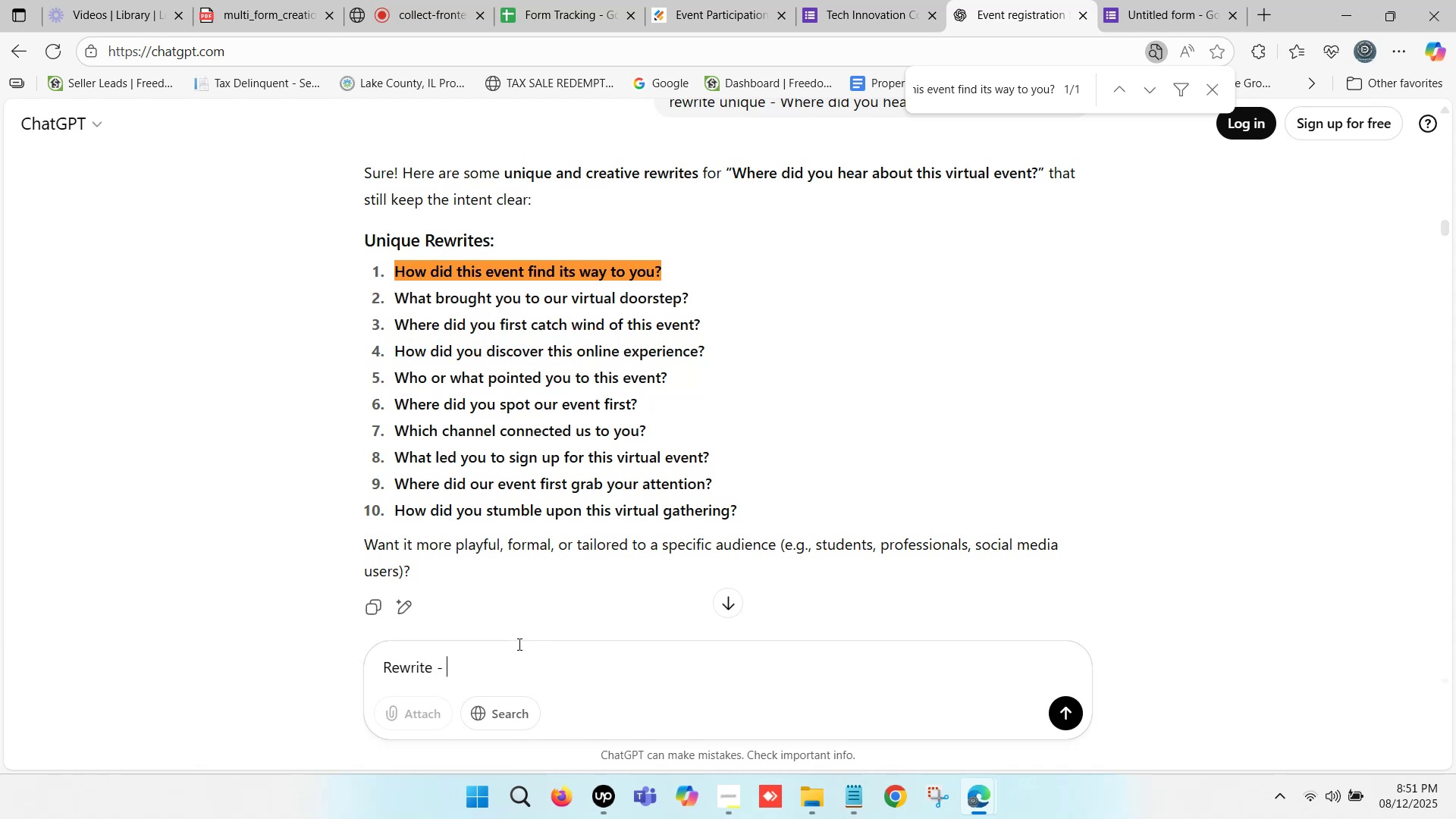 
key(Control+V)
 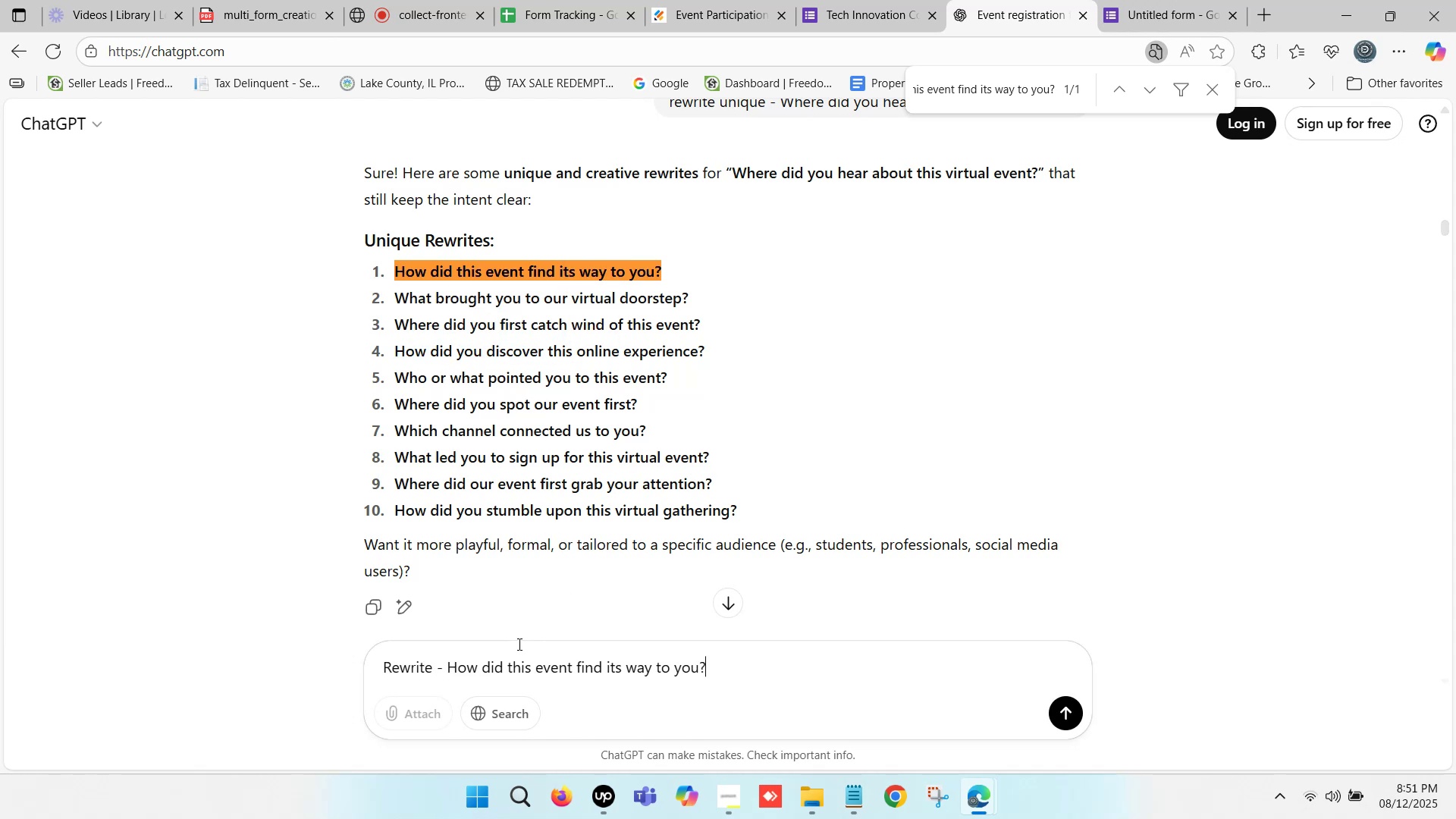 
key(Enter)
 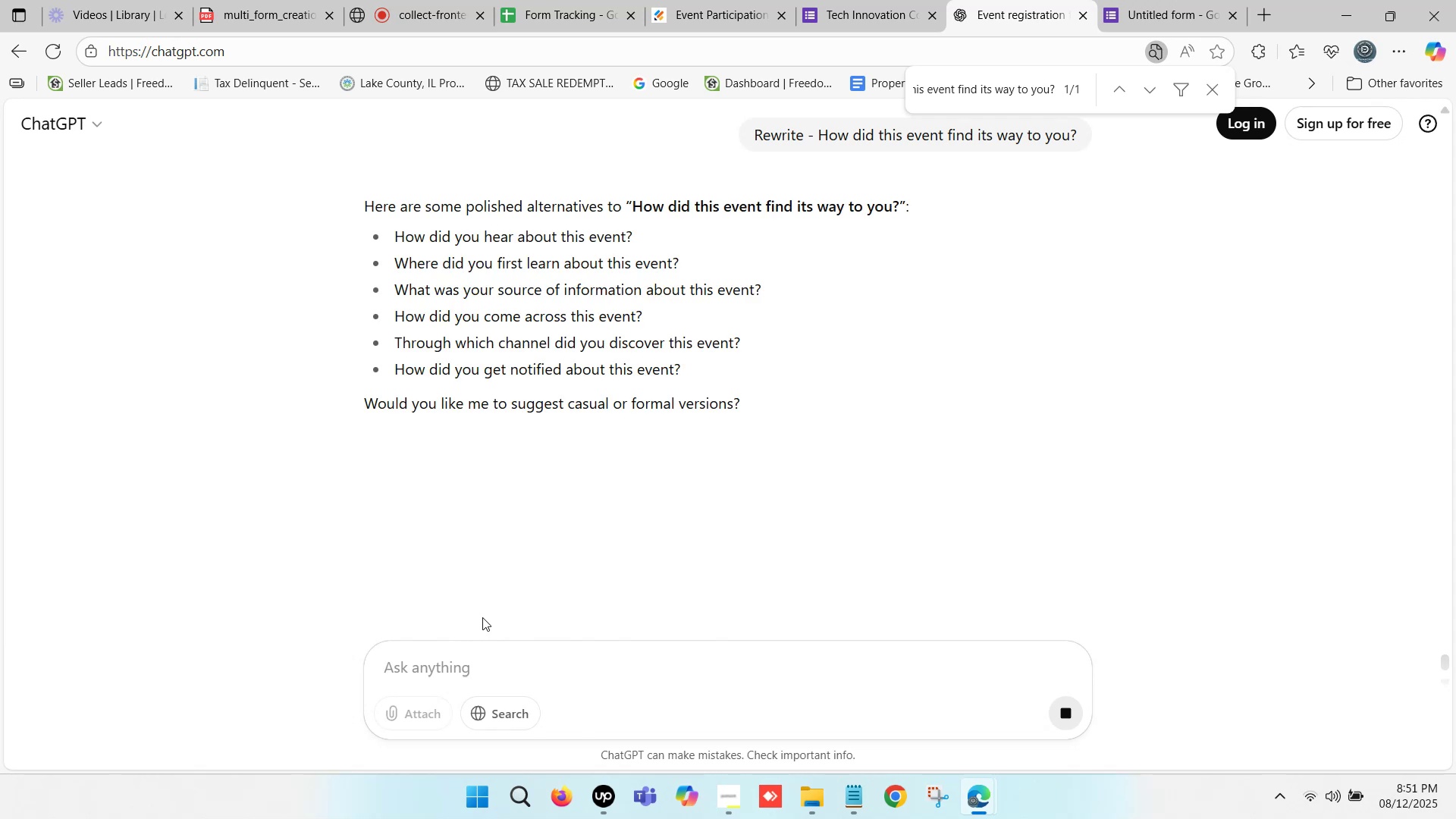 
wait(6.04)
 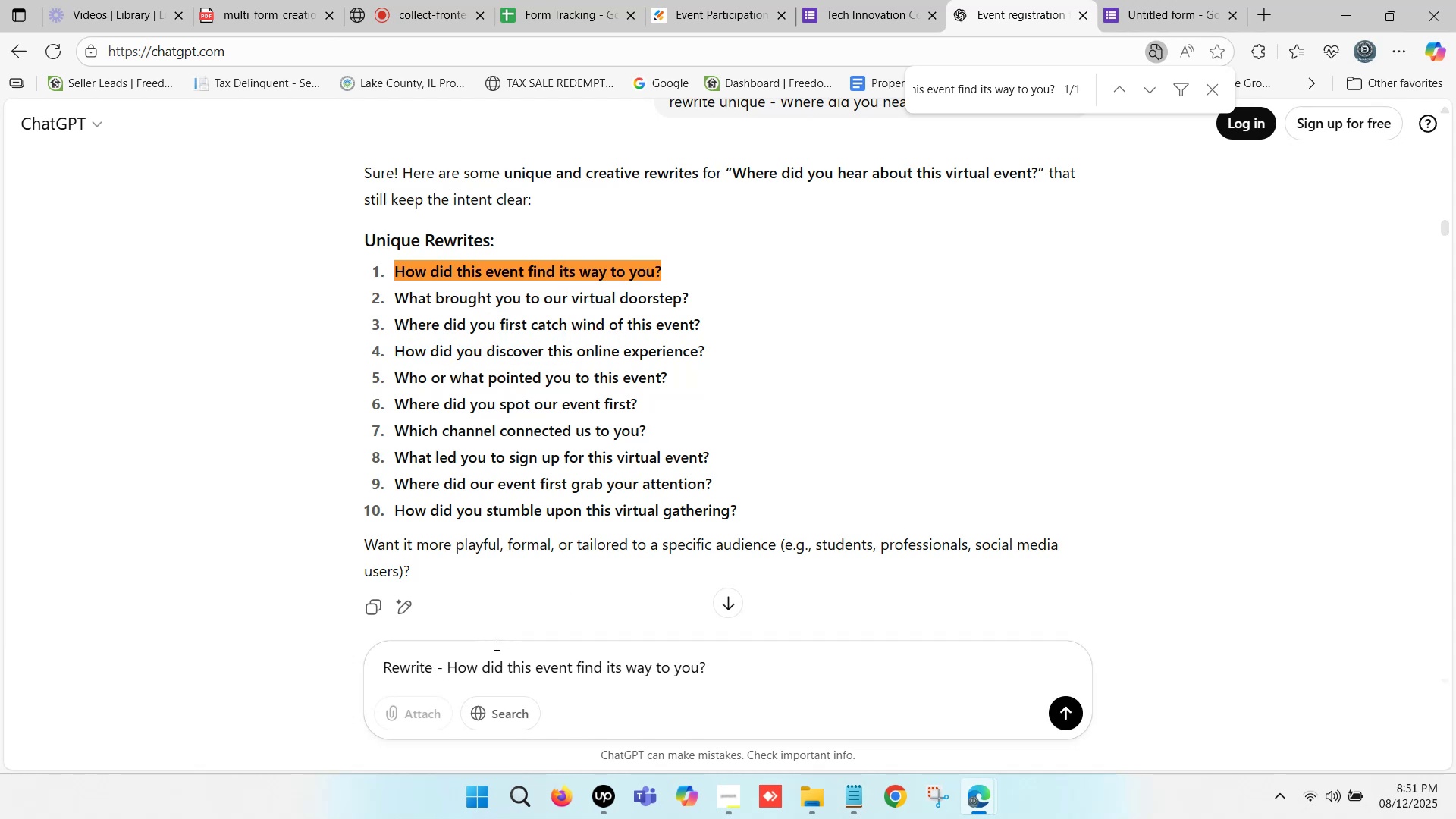 
left_click_drag(start_coordinate=[397, 228], to_coordinate=[631, 236])
 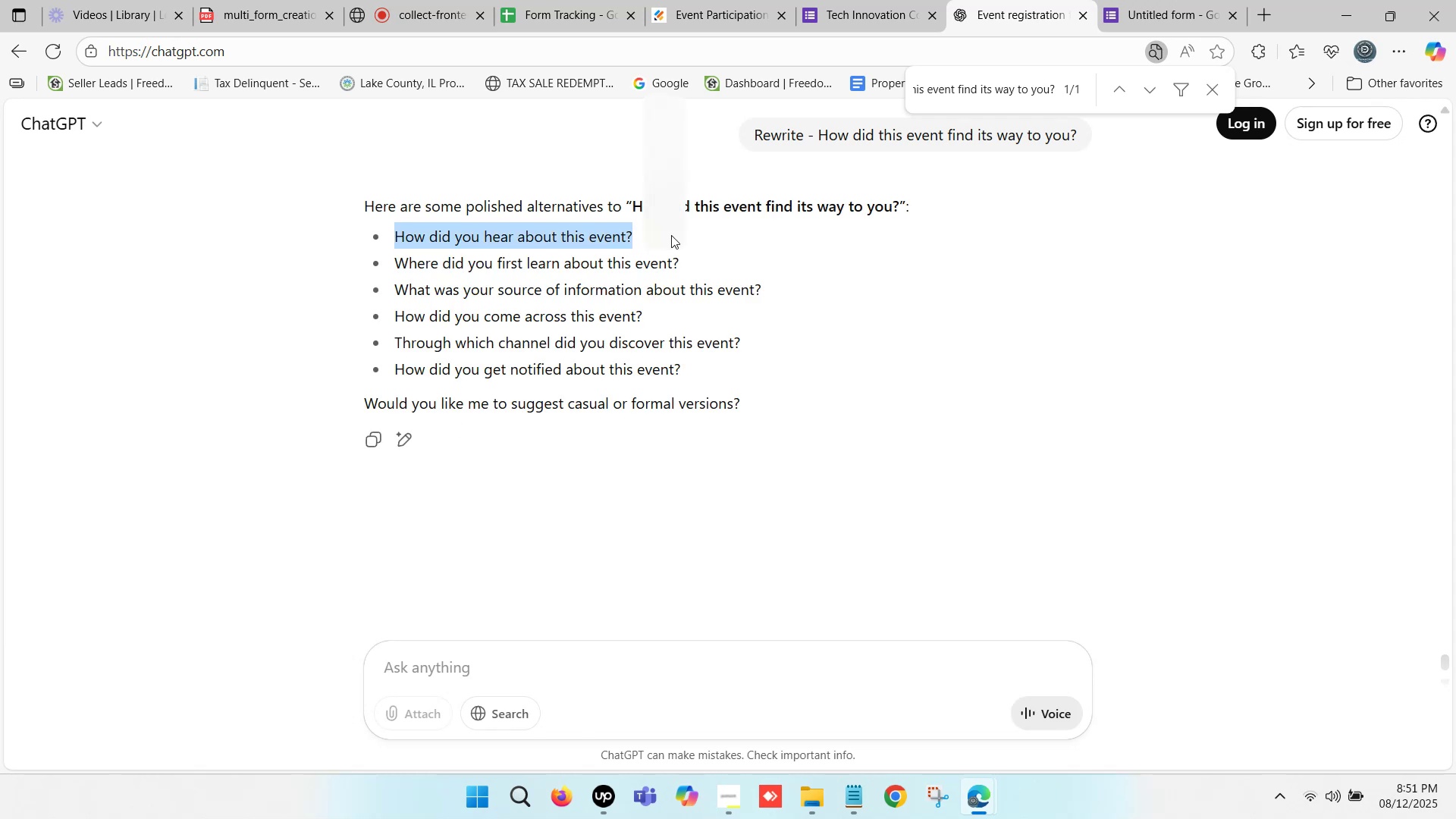 
key(Control+C)
 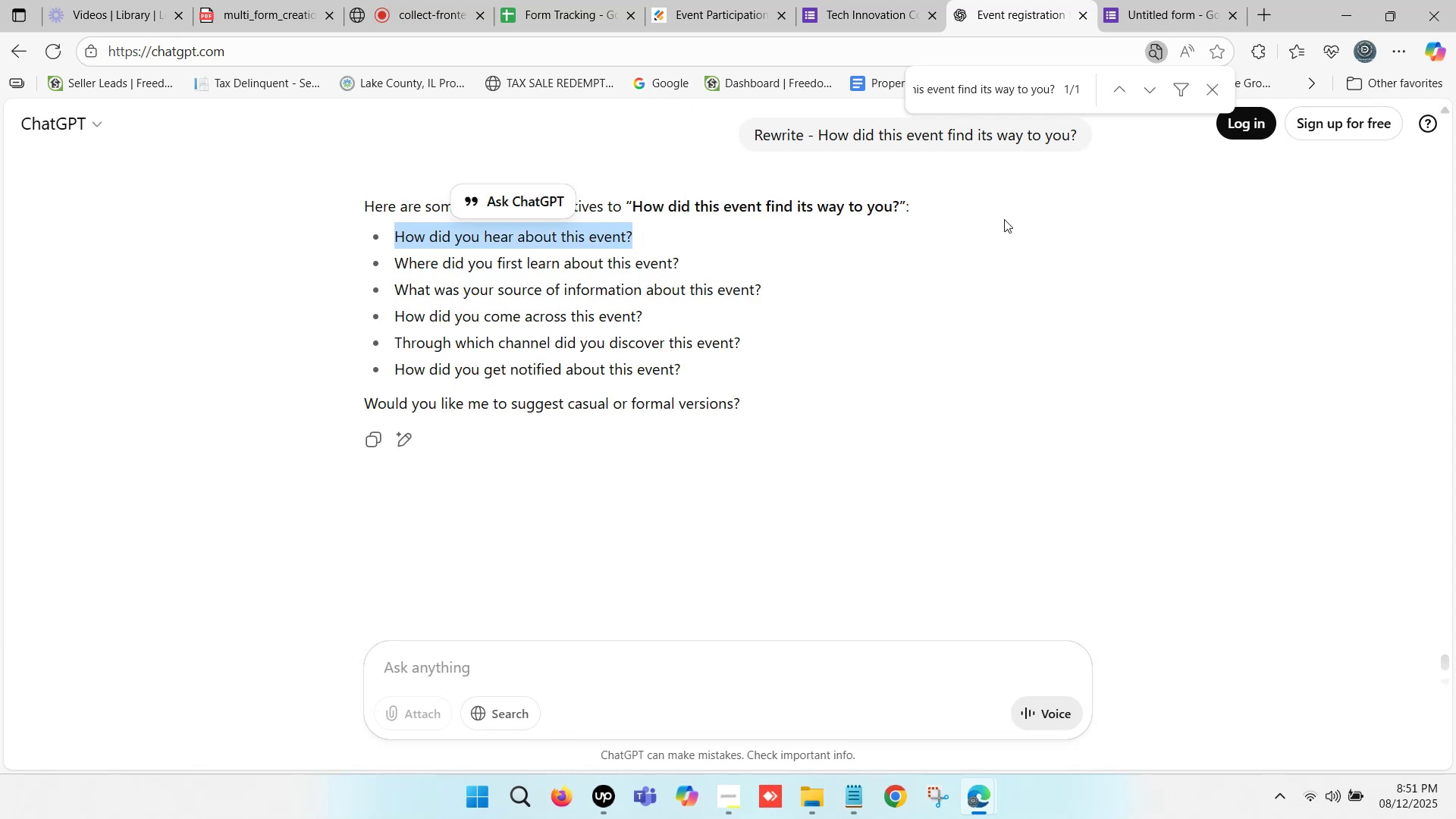 
left_click([1160, 0])
 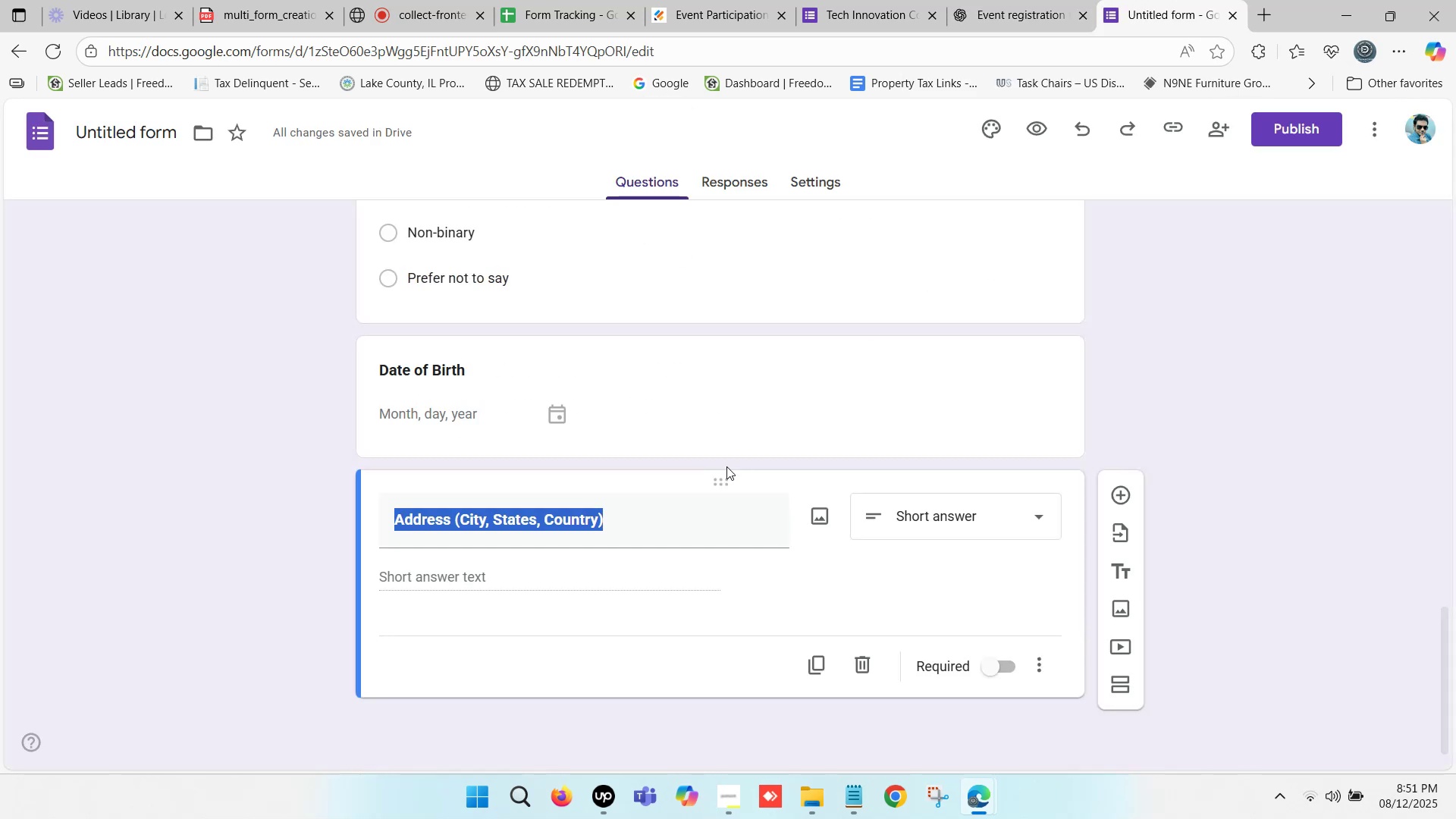 
scroll: coordinate [686, 475], scroll_direction: down, amount: 1.0
 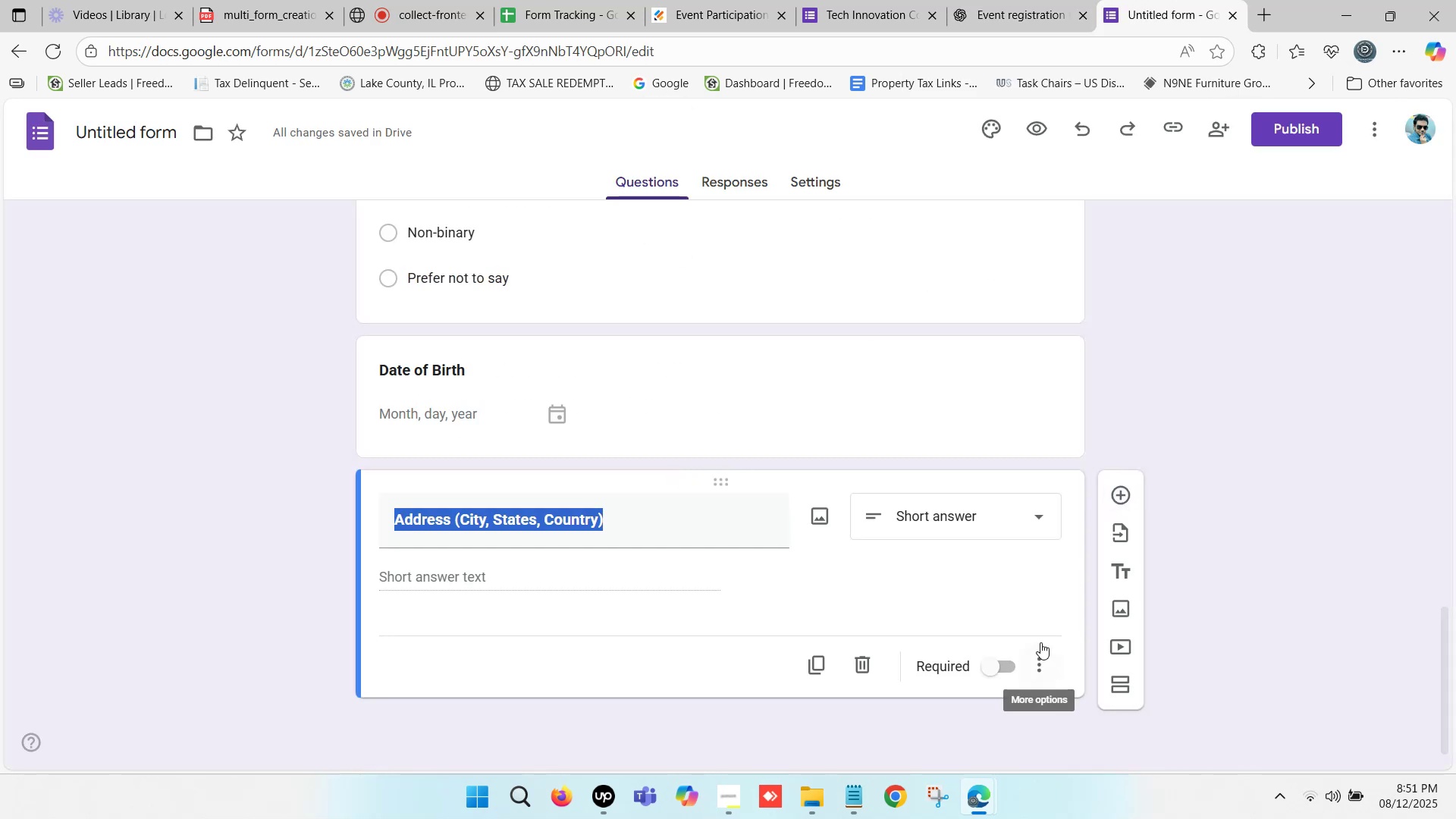 
left_click([1113, 488])
 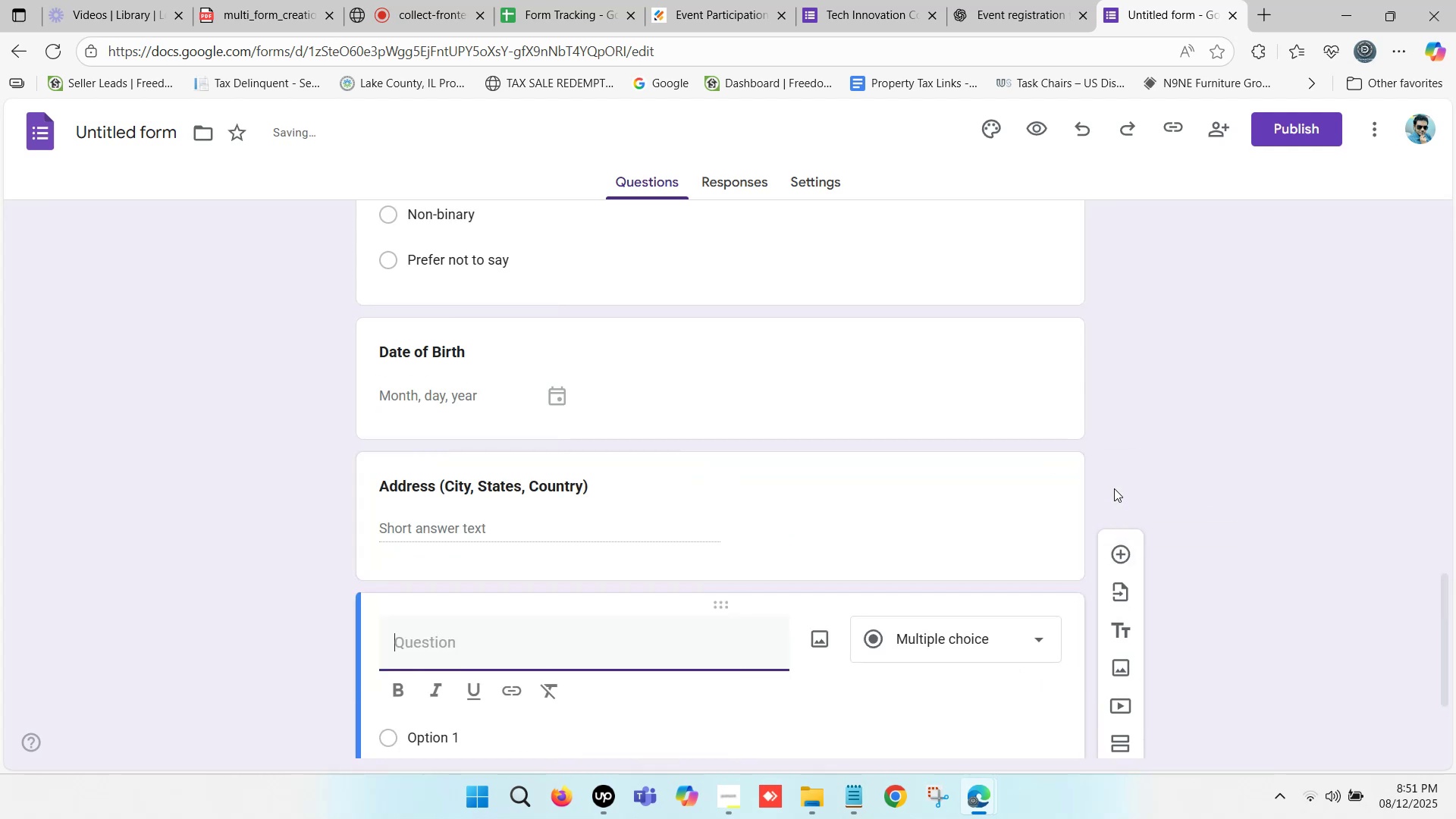 
scroll: coordinate [631, 459], scroll_direction: down, amount: 2.0
 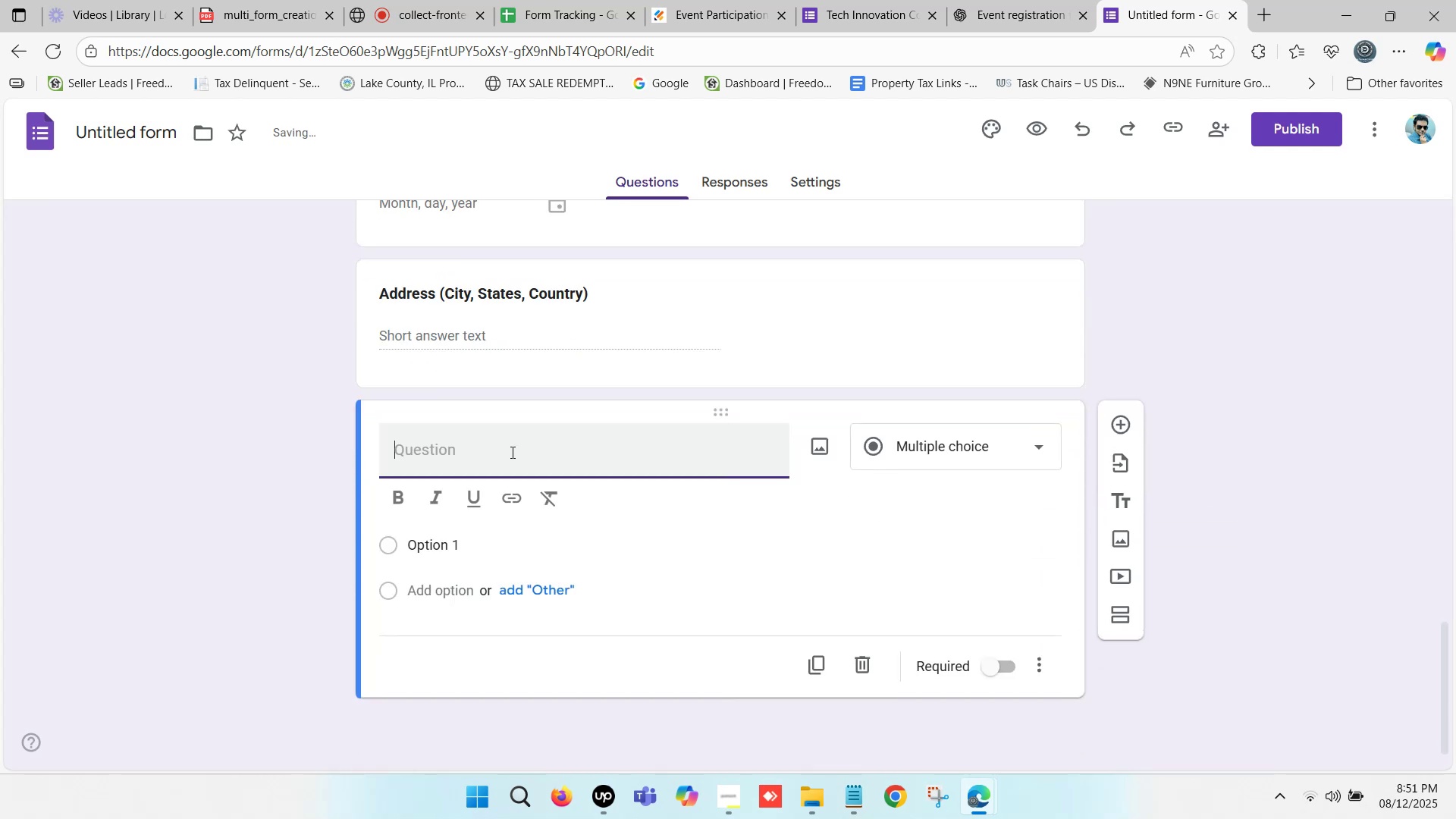 
key(Control+ControlLeft)
 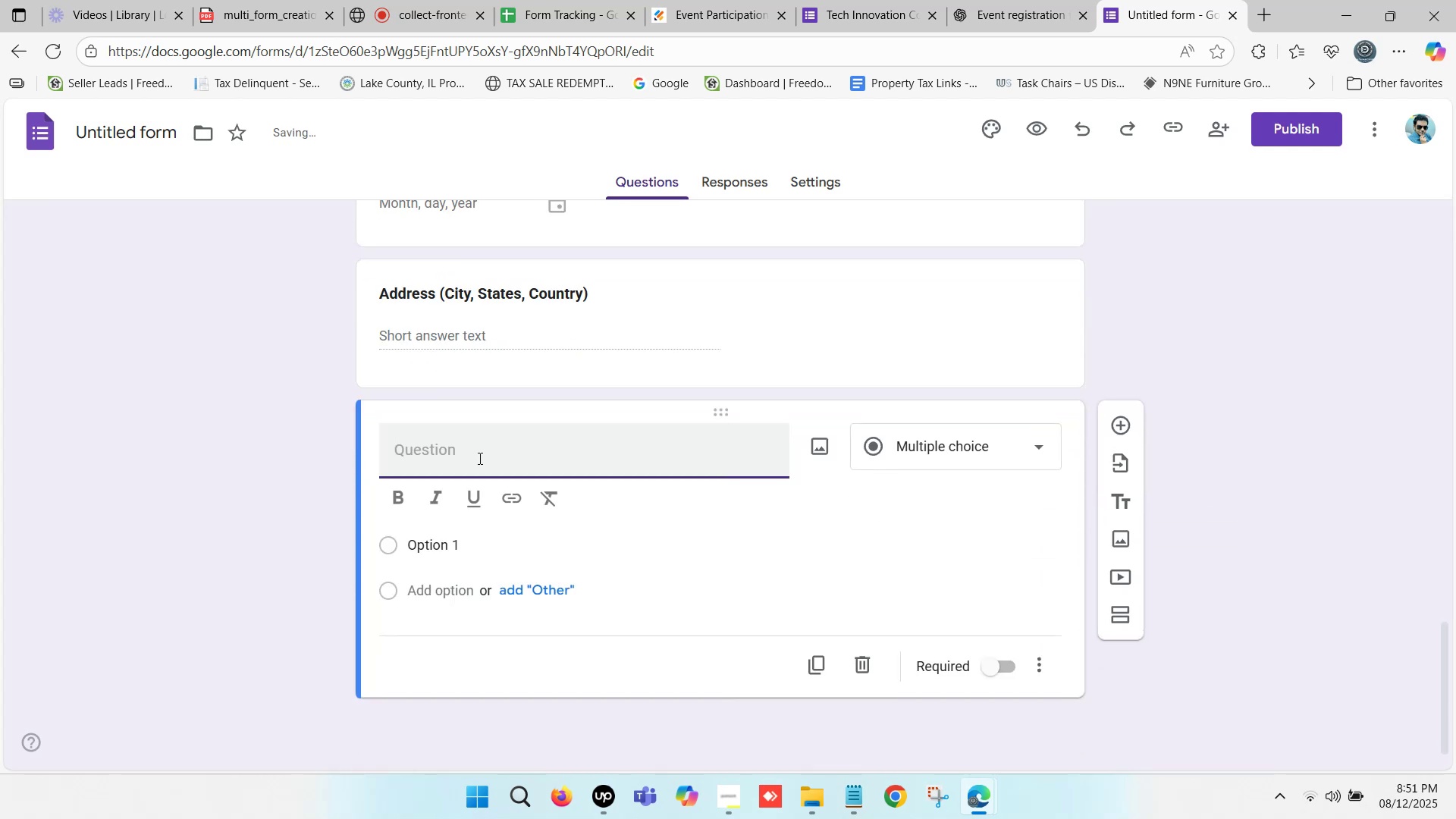 
key(Control+V)
 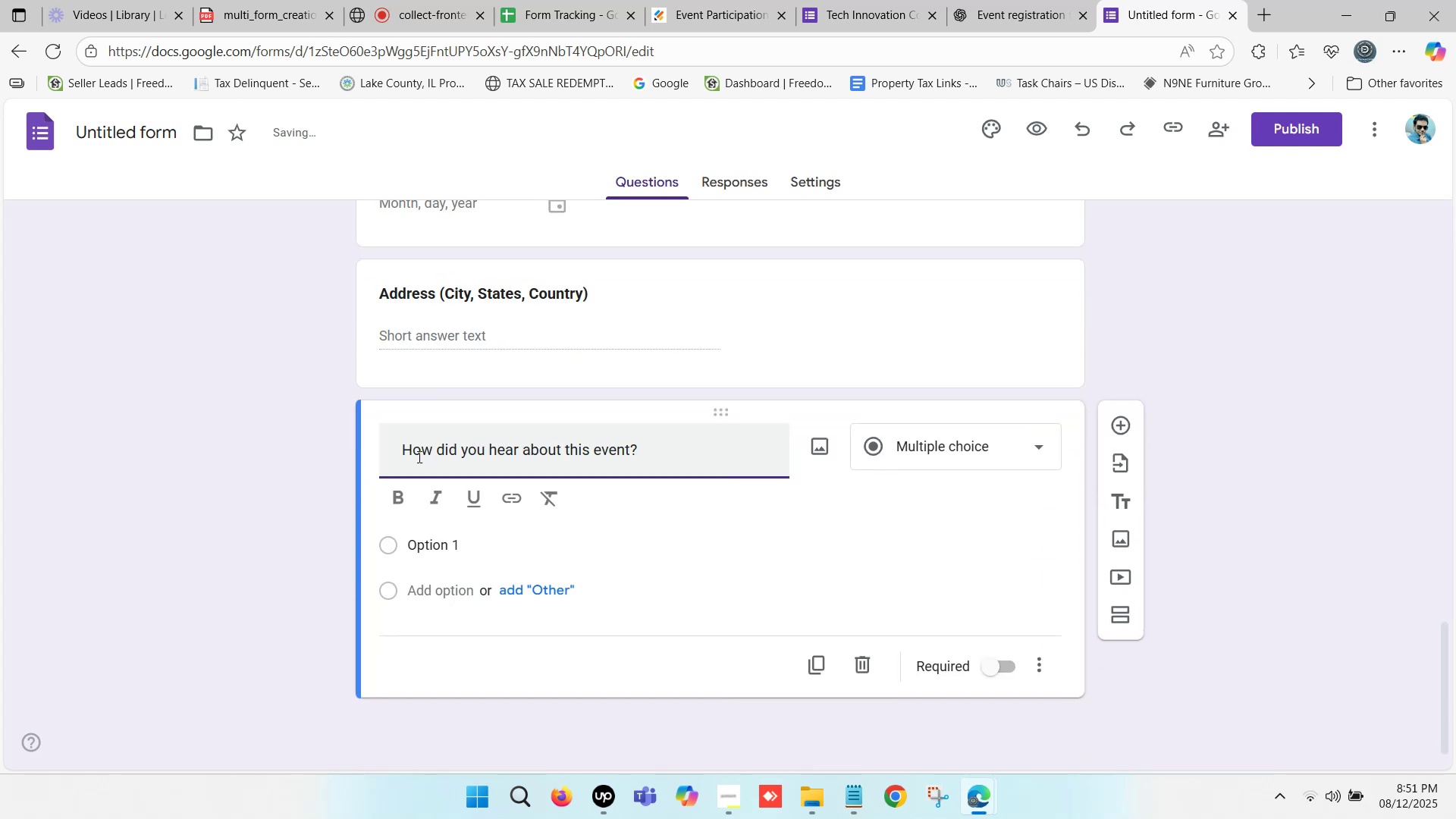 
left_click_drag(start_coordinate=[406, 449], to_coordinate=[329, 448])
 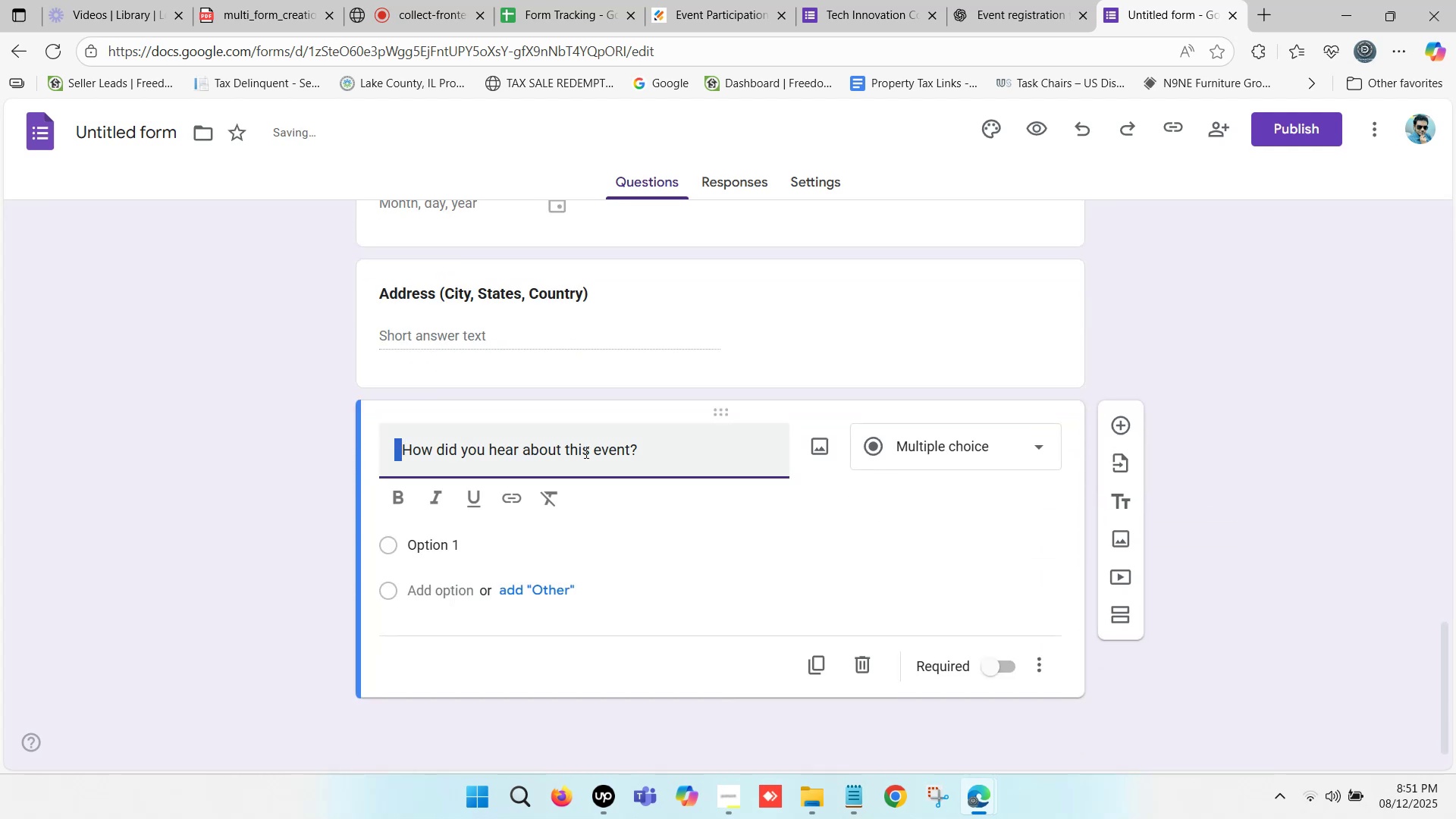 
key(Backspace)
 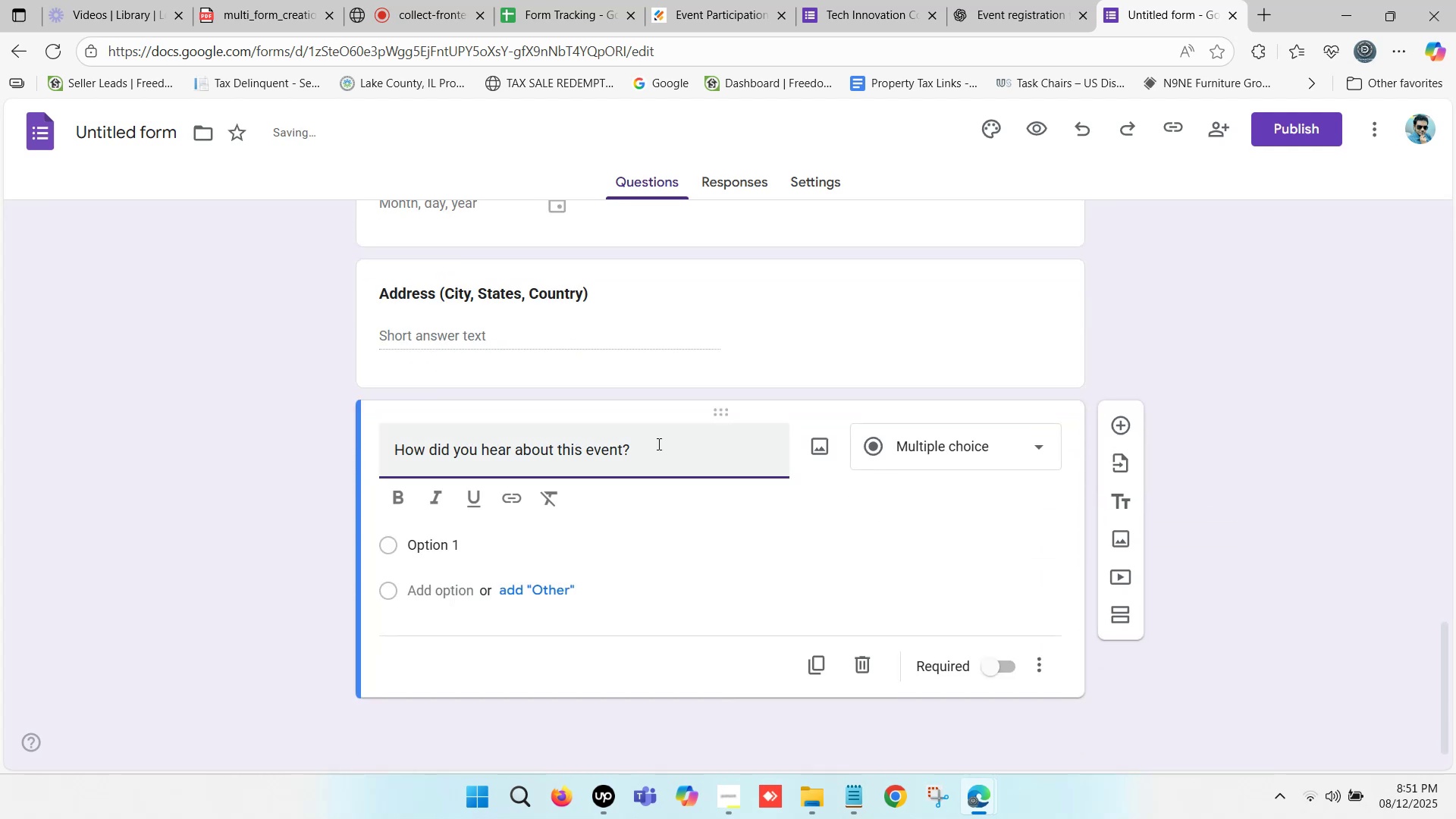 
left_click([657, 444])
 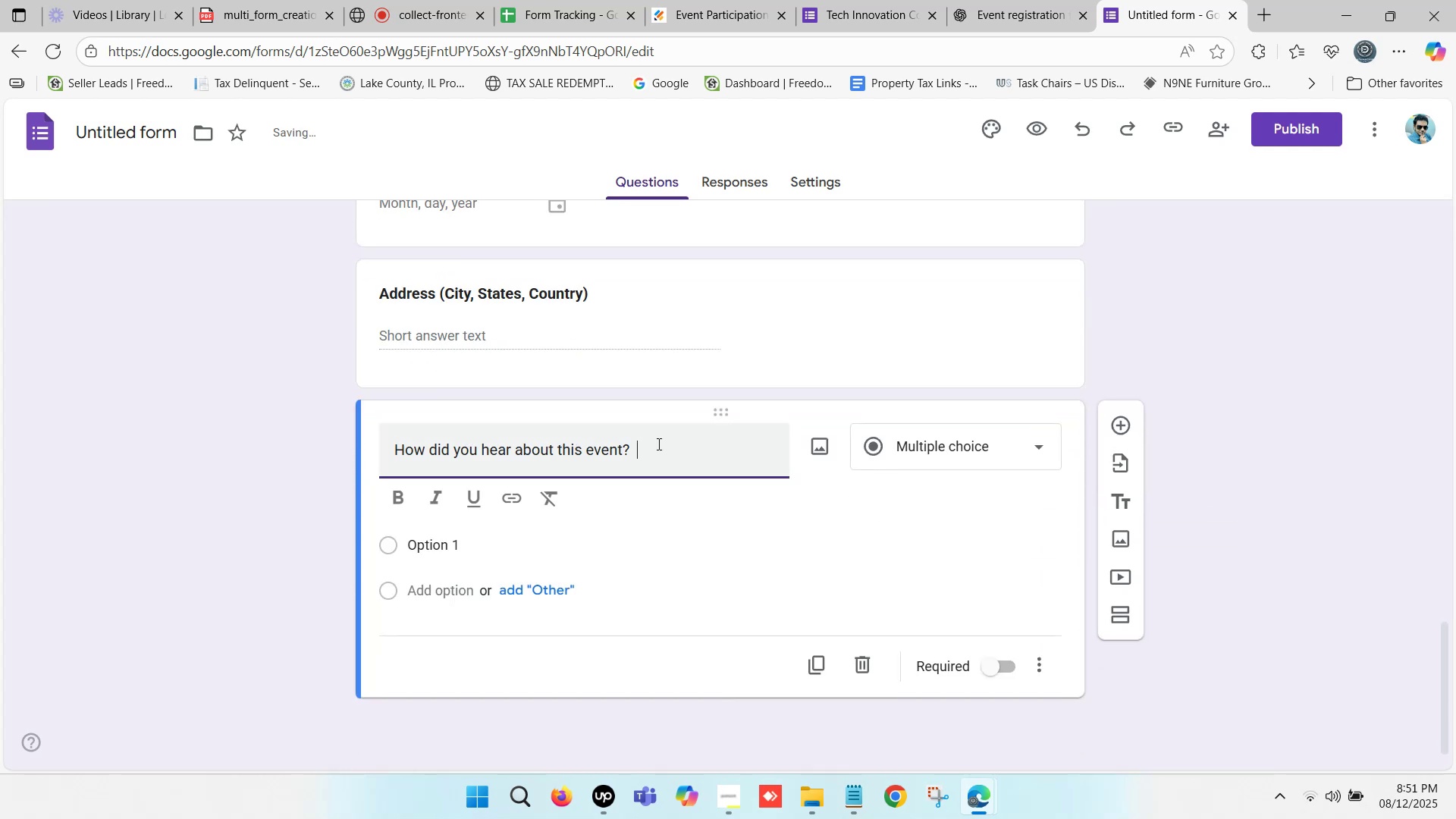 
key(Backspace)
 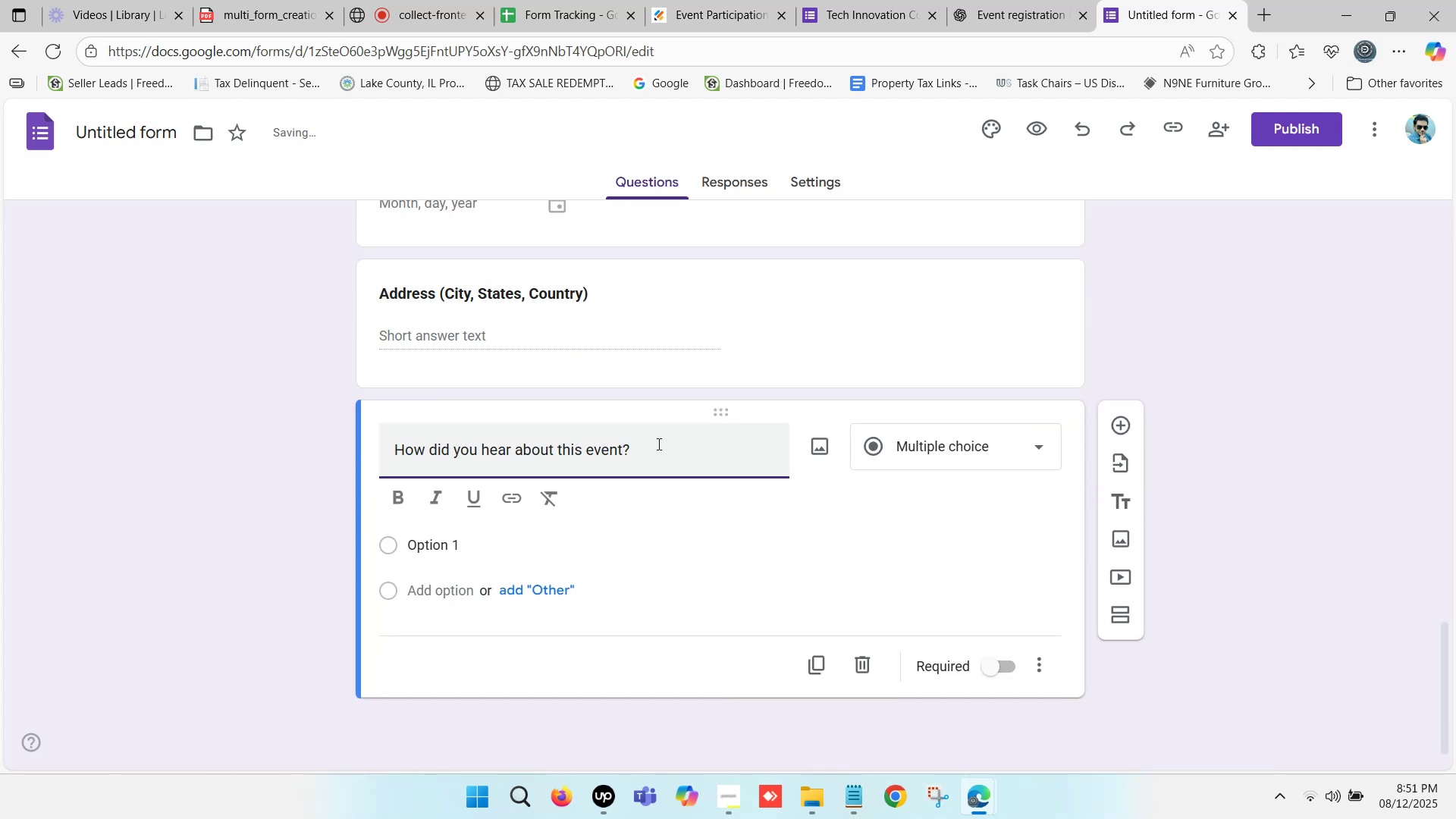 
key(Backspace)
 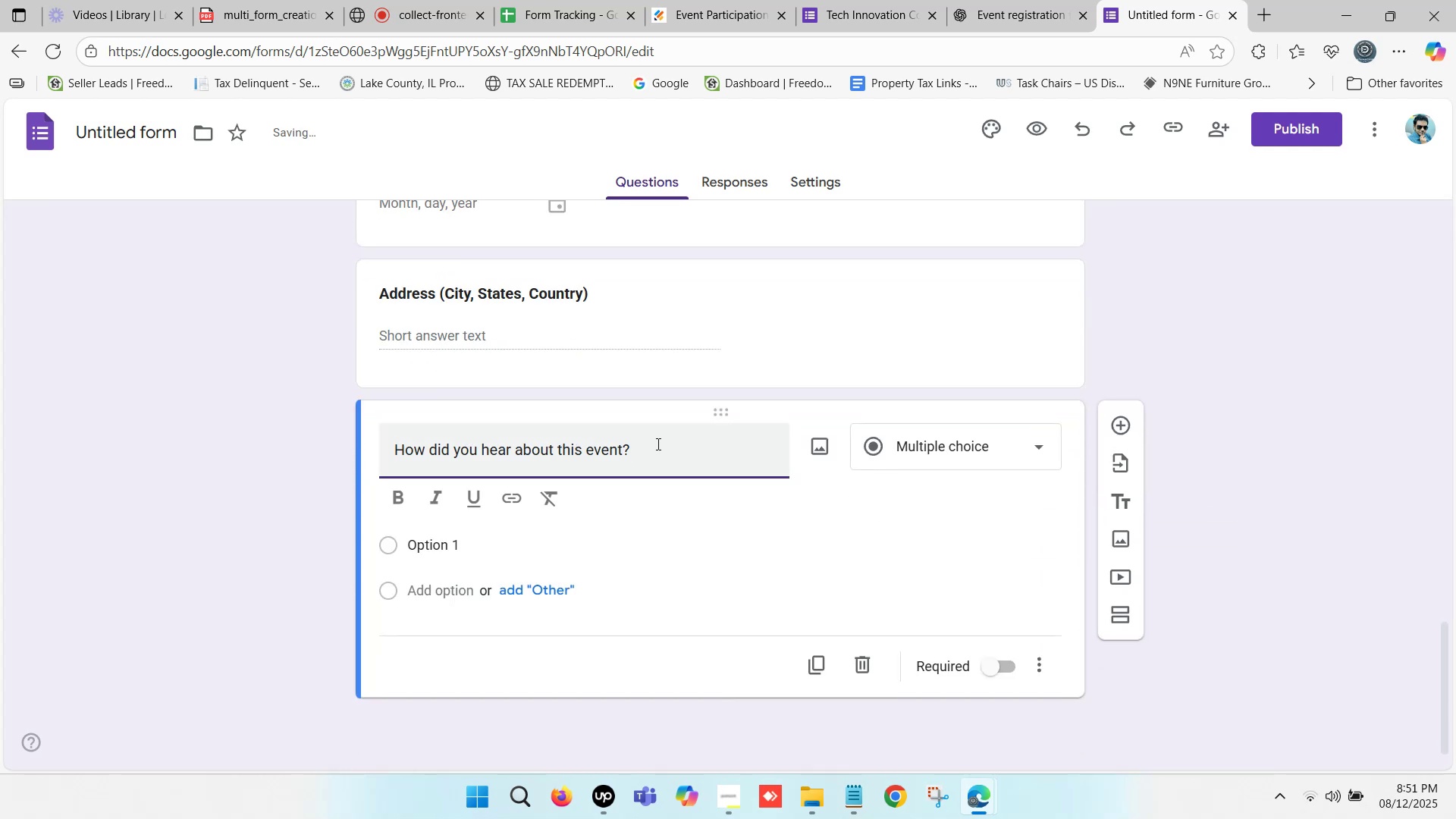 
scroll: coordinate [641, 418], scroll_direction: down, amount: 2.0
 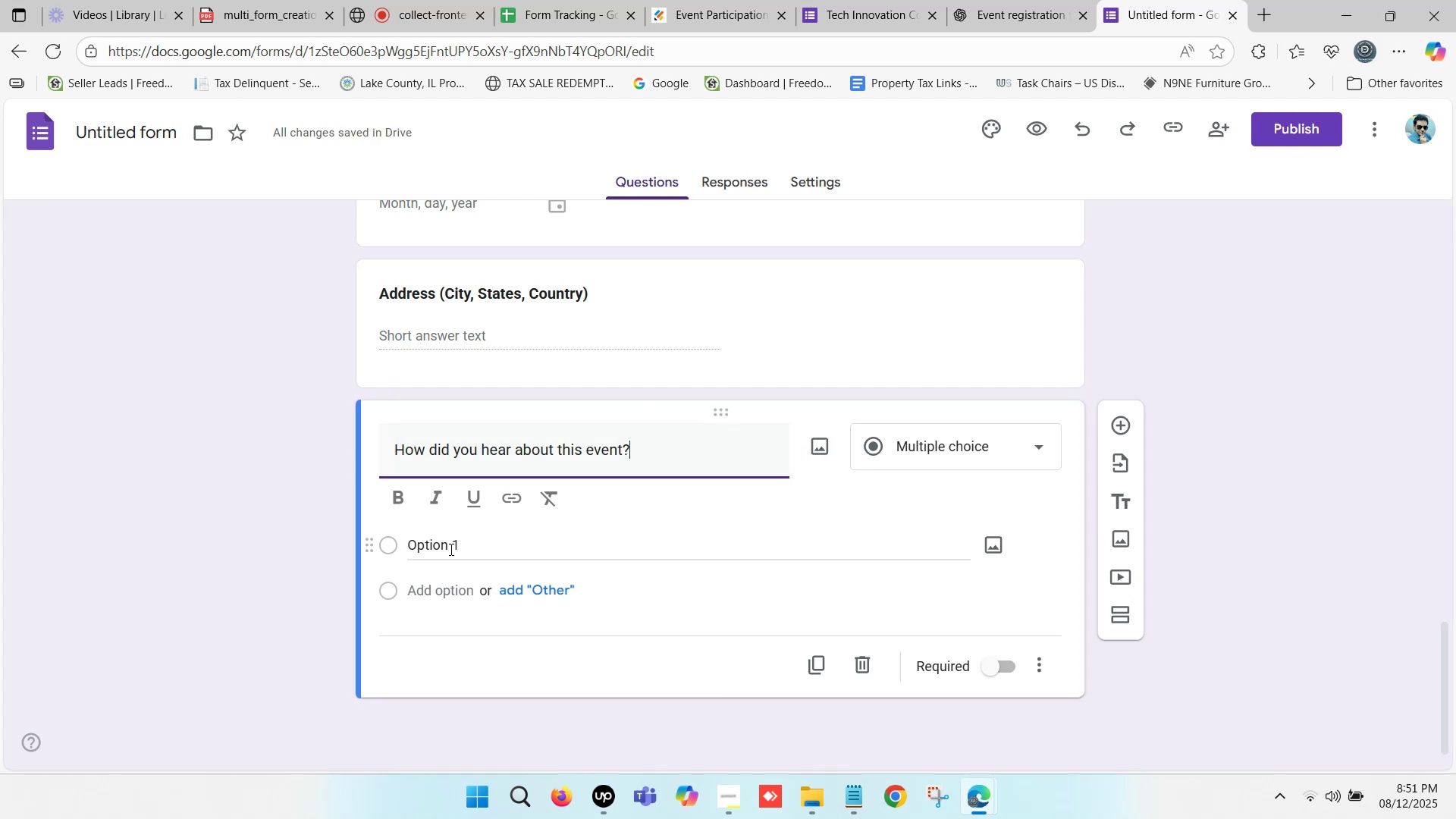 
left_click([447, 547])
 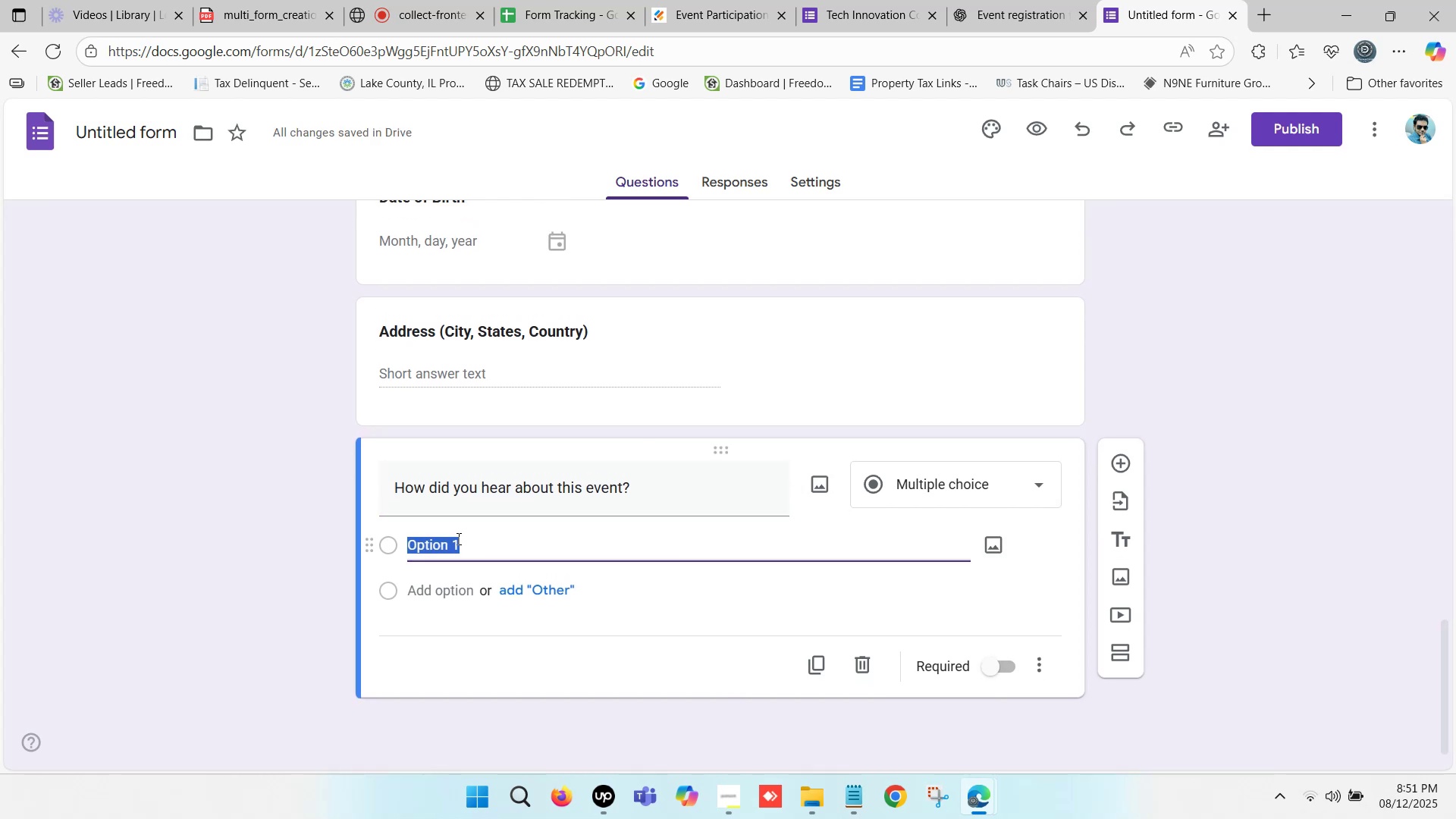 
type(Linkedin)
 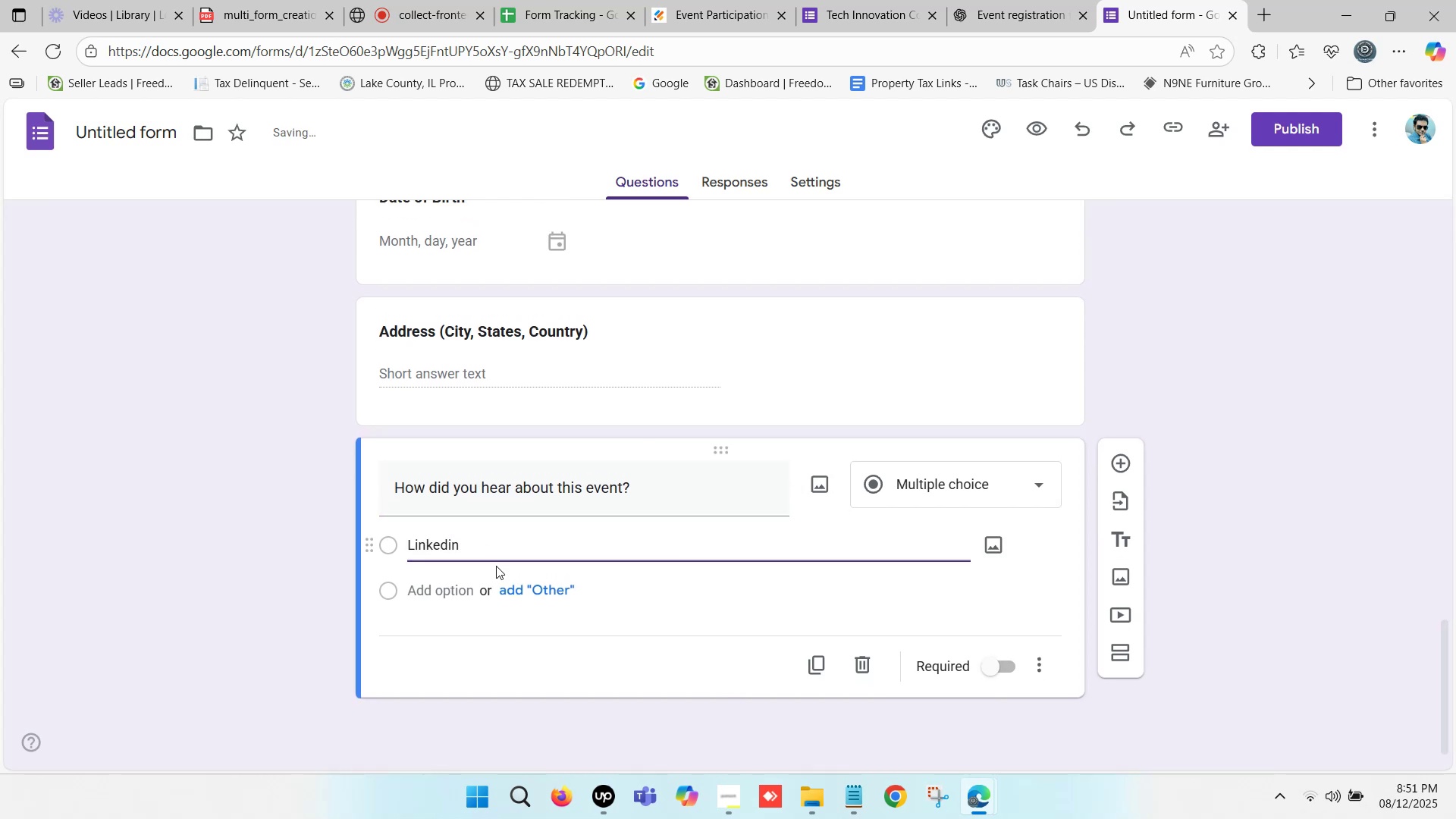 
left_click([501, 579])
 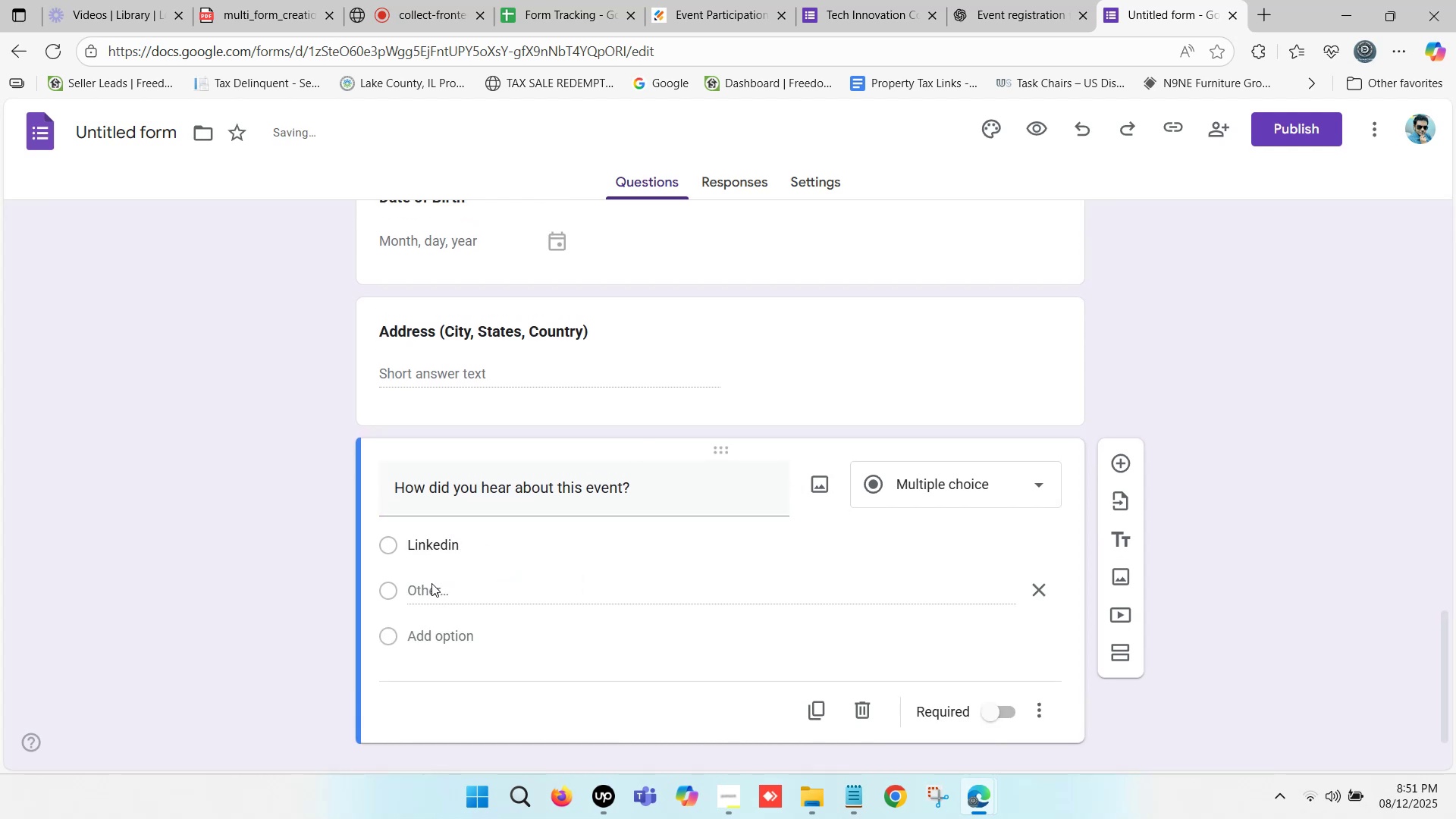 
left_click([426, 598])
 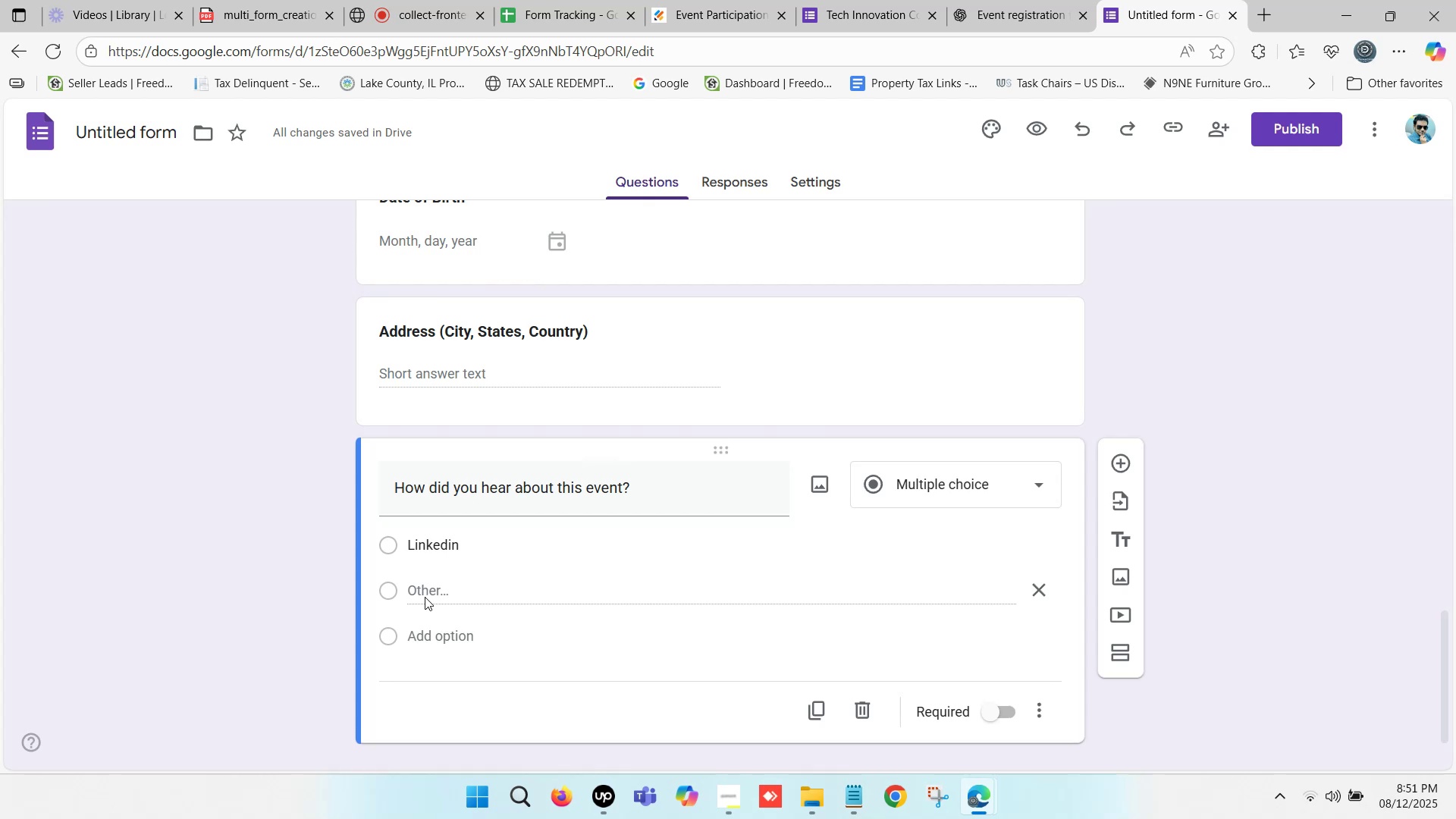 
left_click([425, 592])
 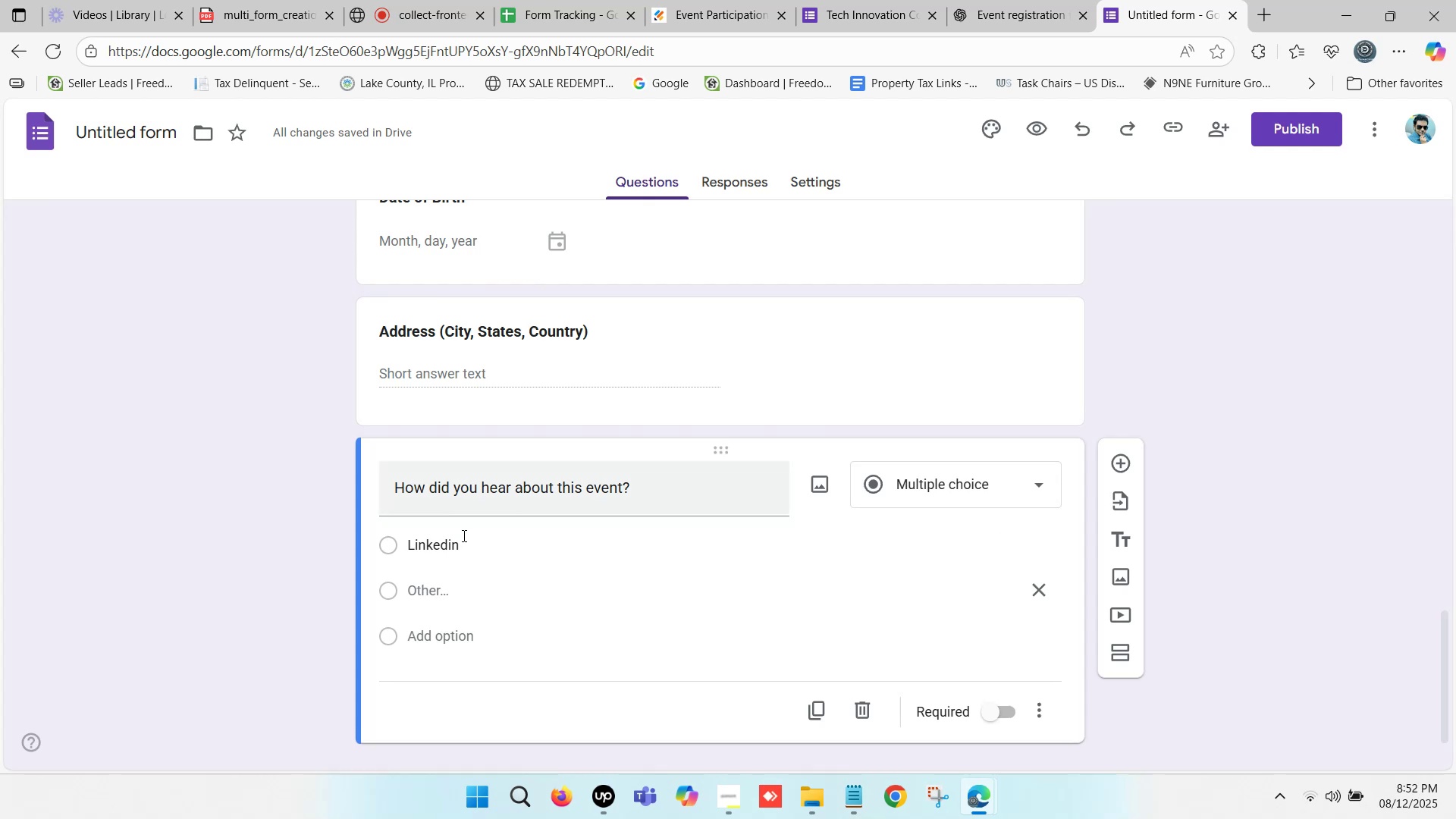 
left_click([463, 538])
 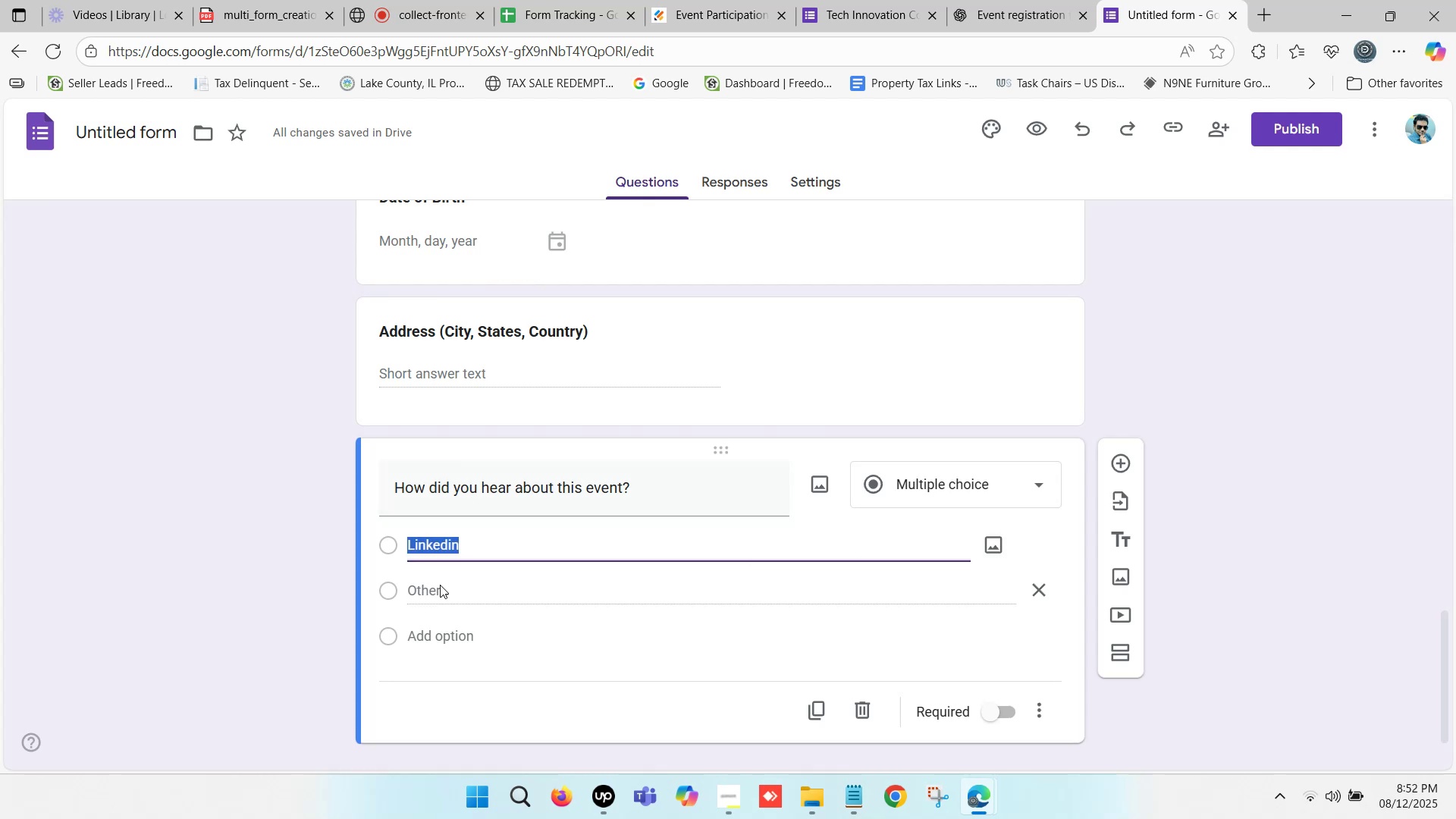 
left_click([439, 585])
 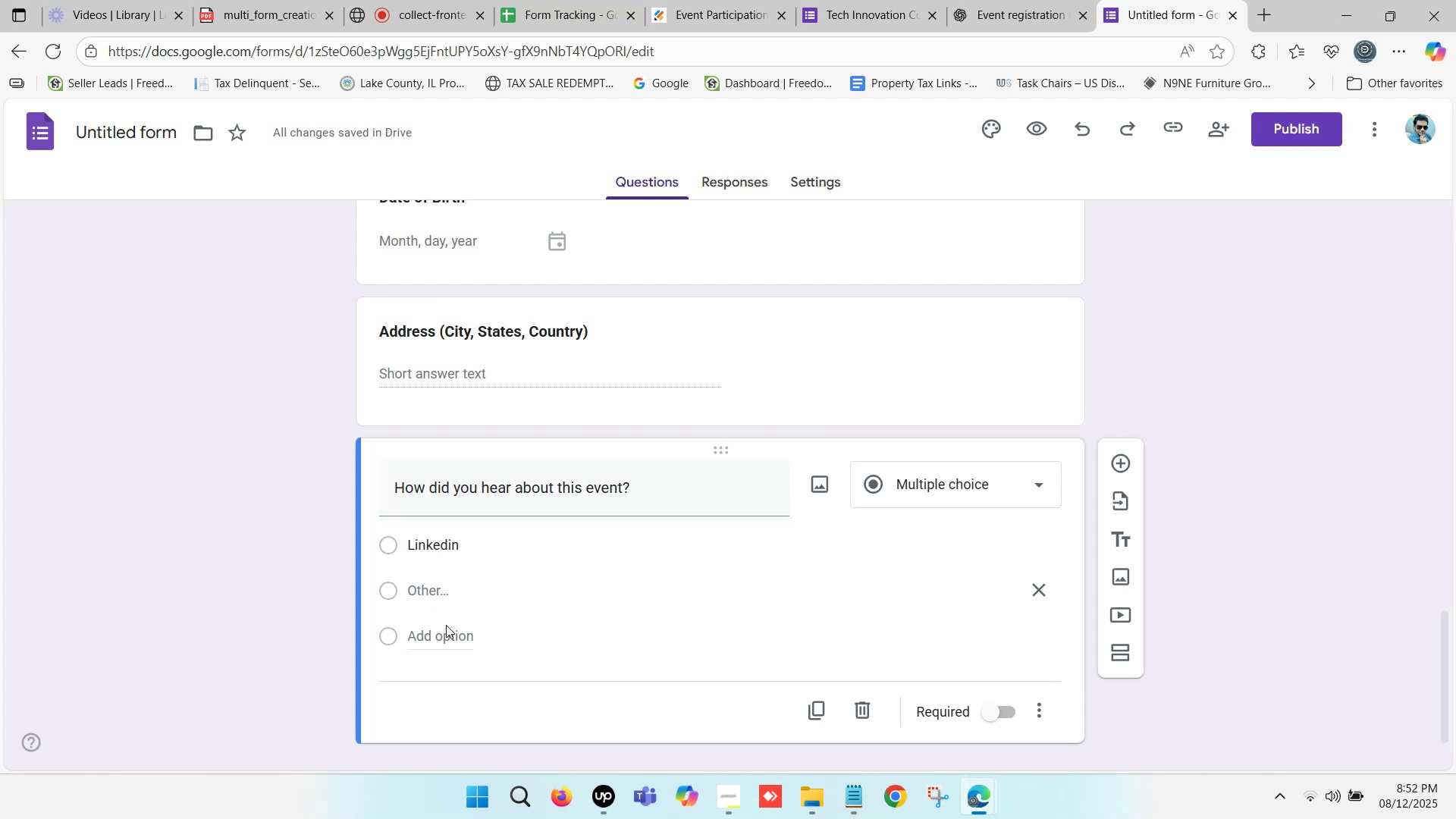 
left_click([446, 627])
 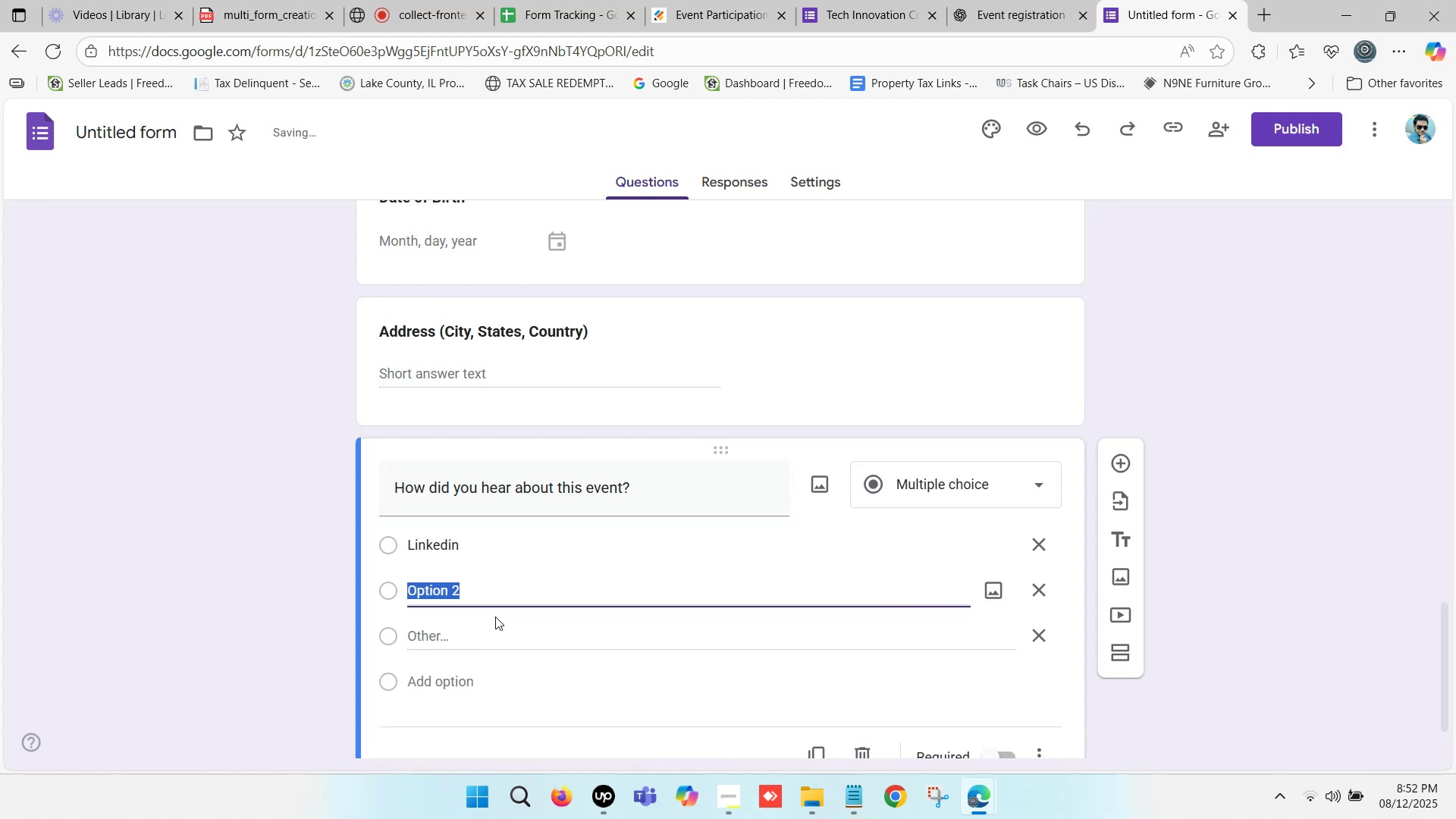 
type(Instagram)
 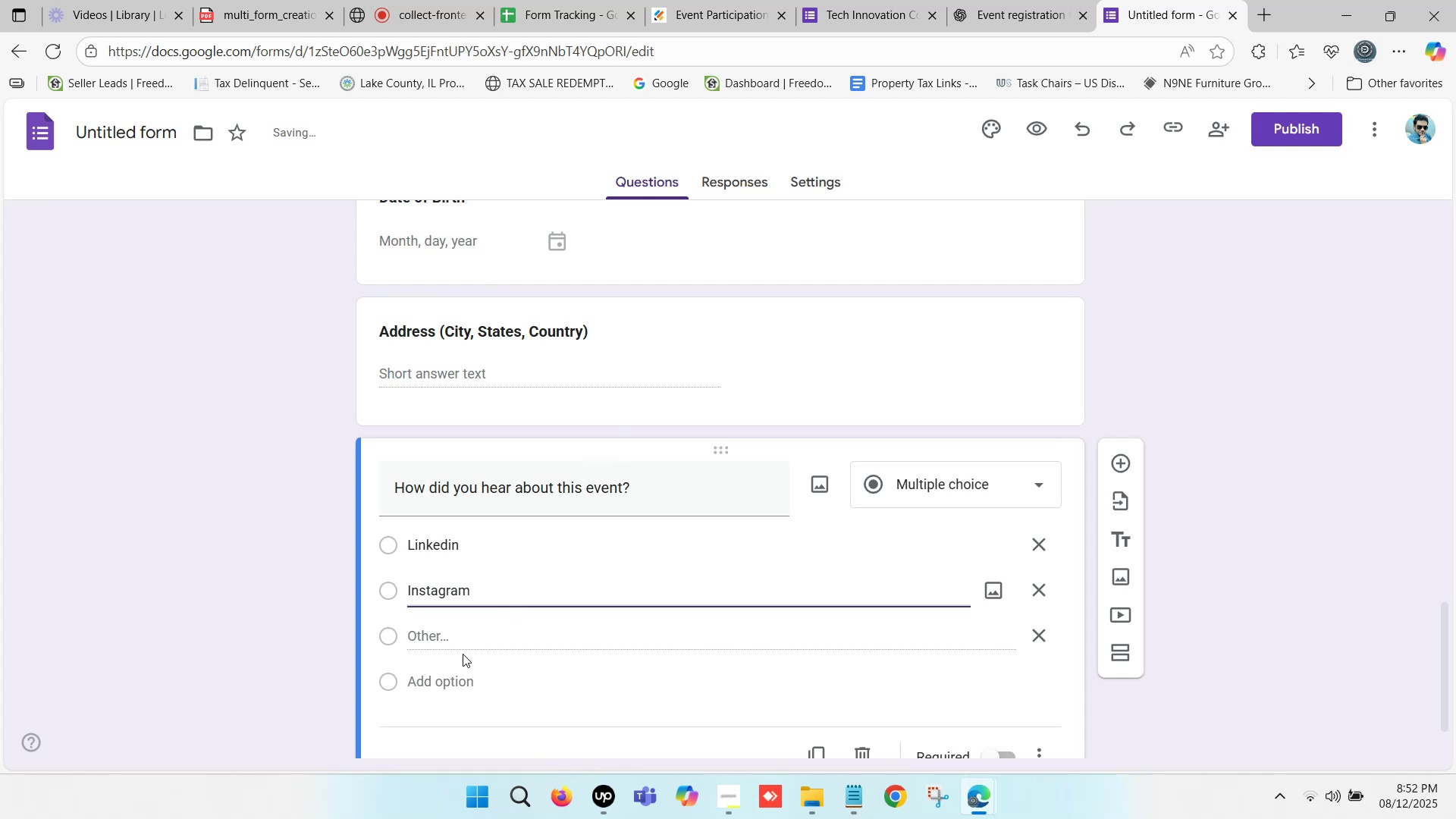 
left_click([460, 654])
 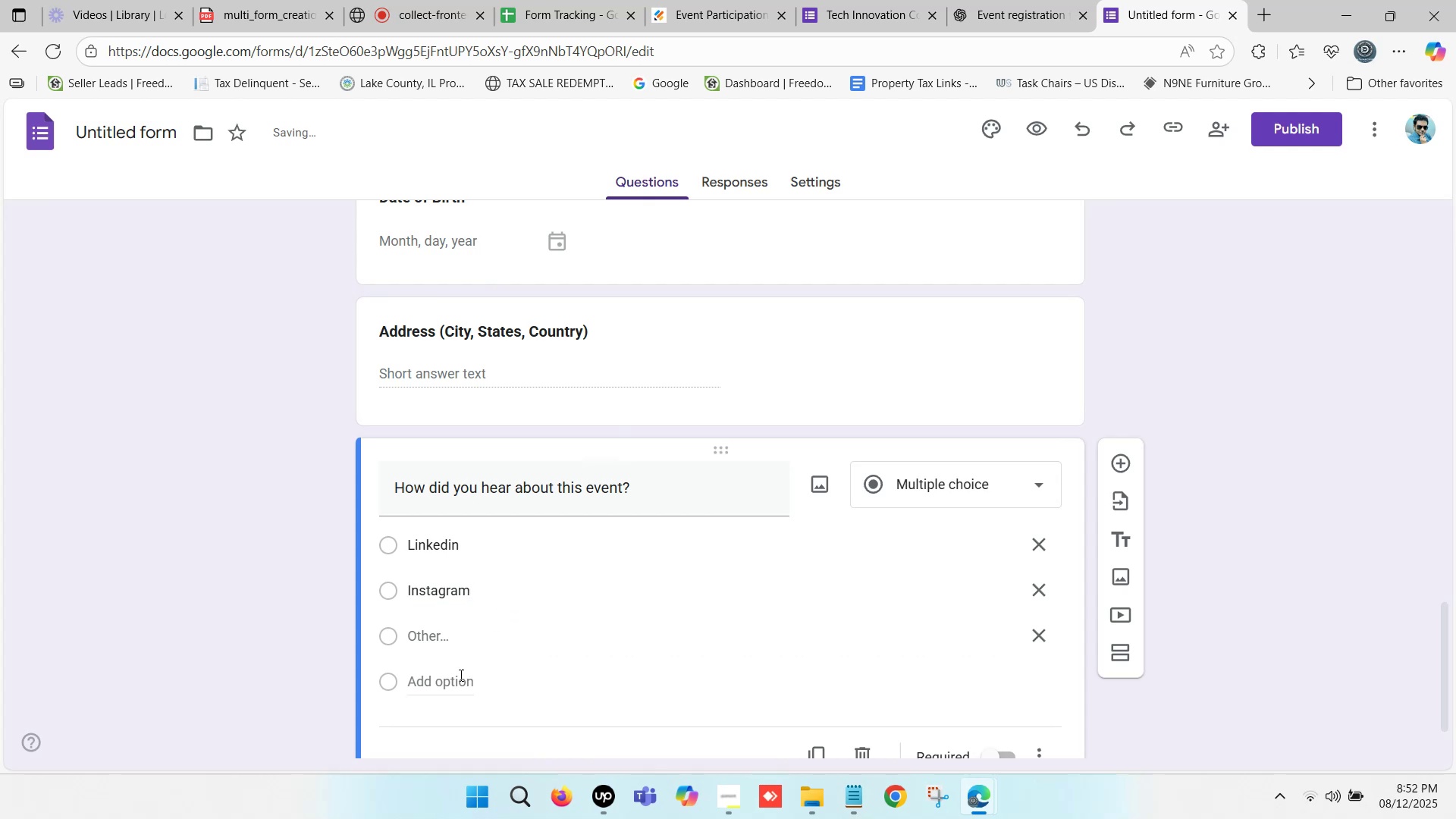 
left_click([459, 676])
 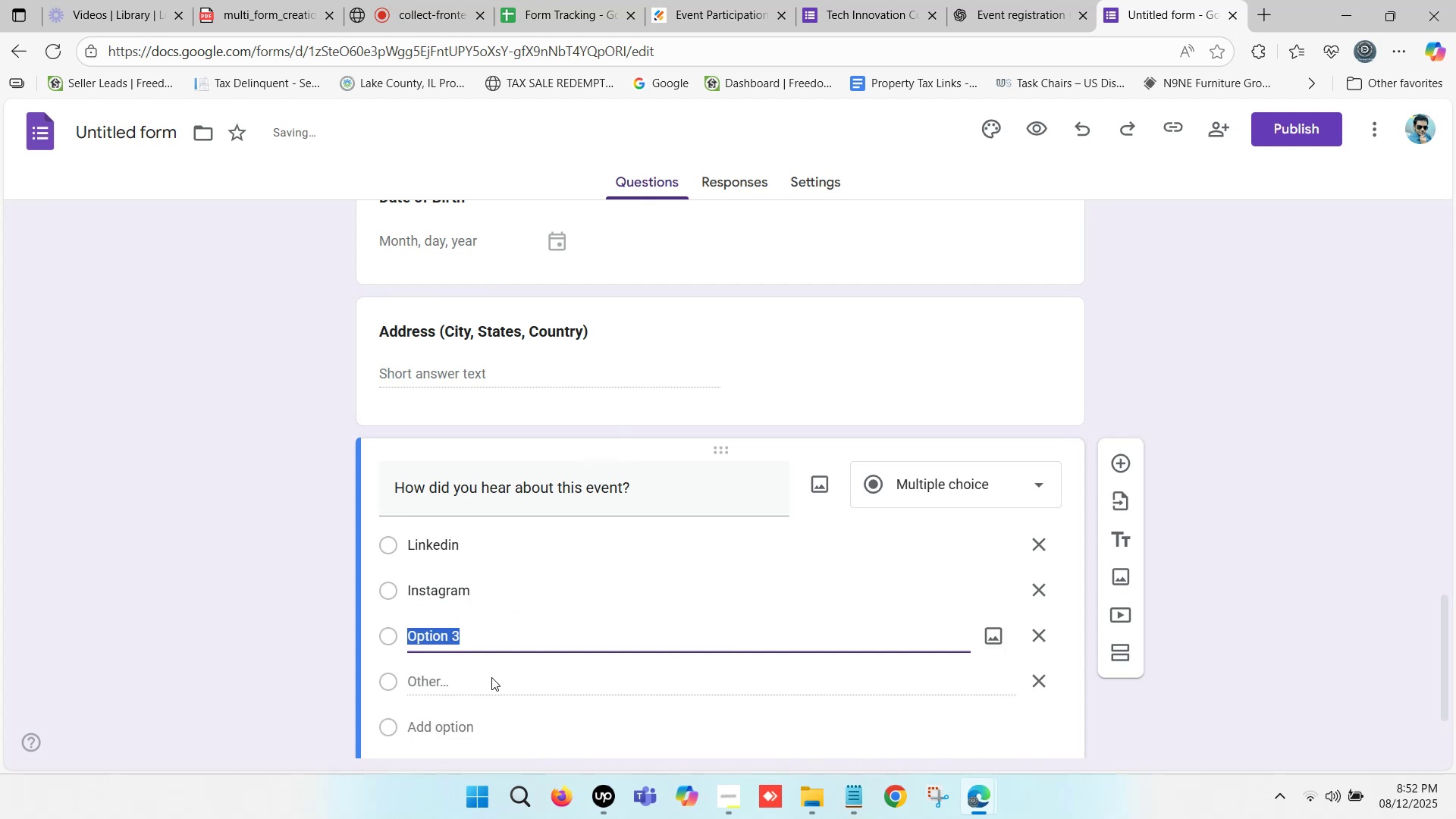 
type(Facebook)
 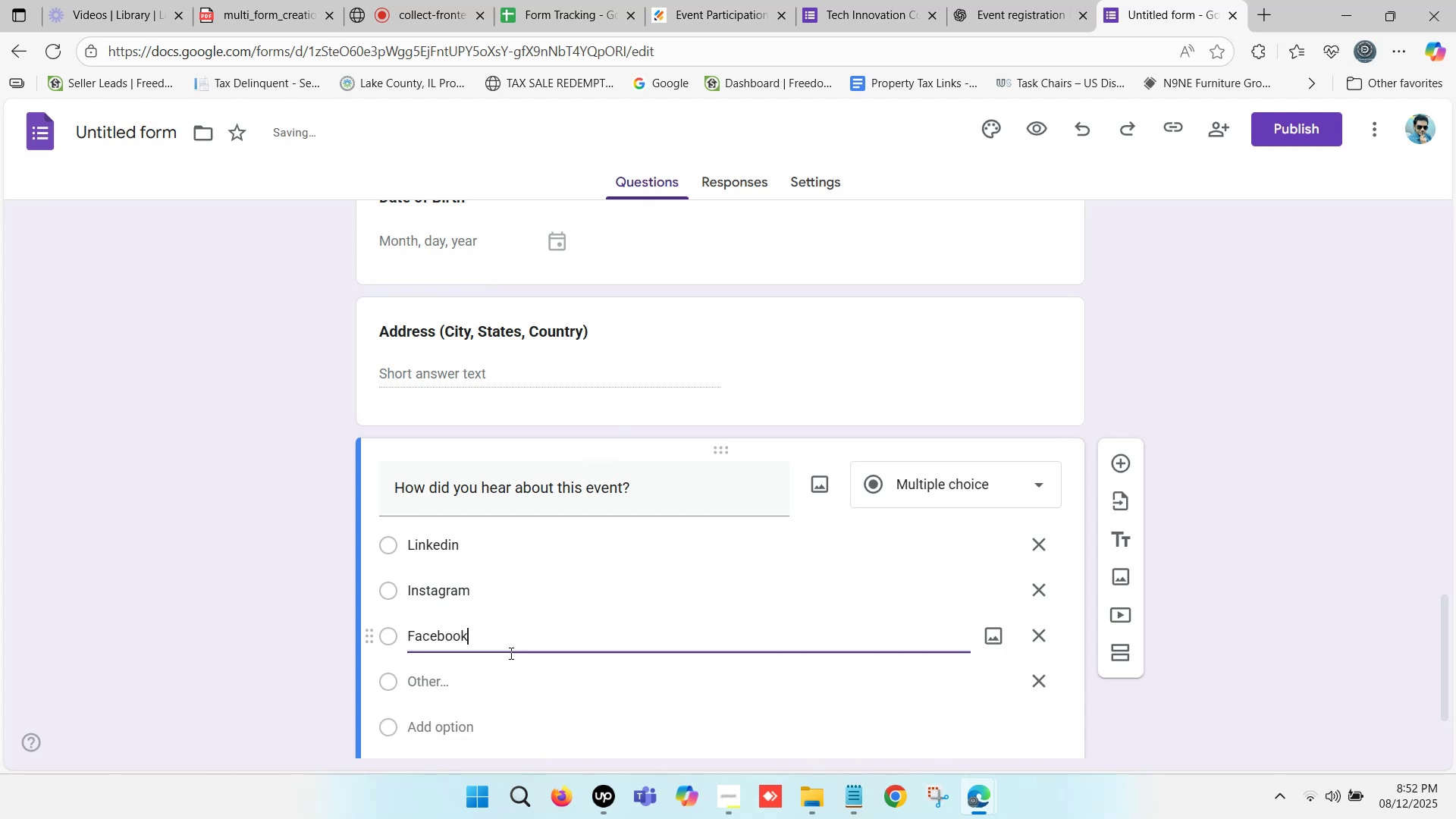 
left_click([444, 686])
 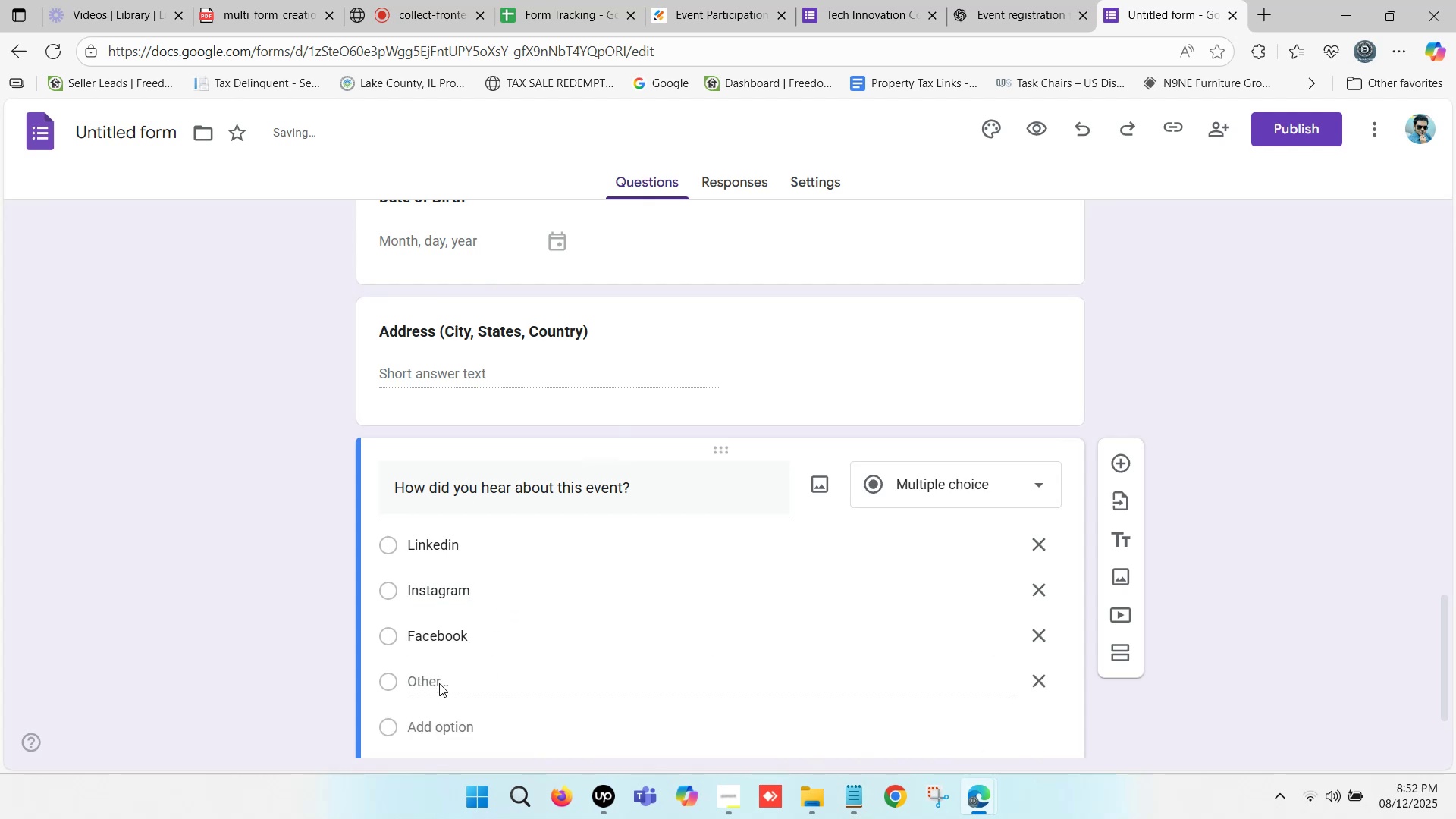 
scroll: coordinate [437, 680], scroll_direction: down, amount: 1.0
 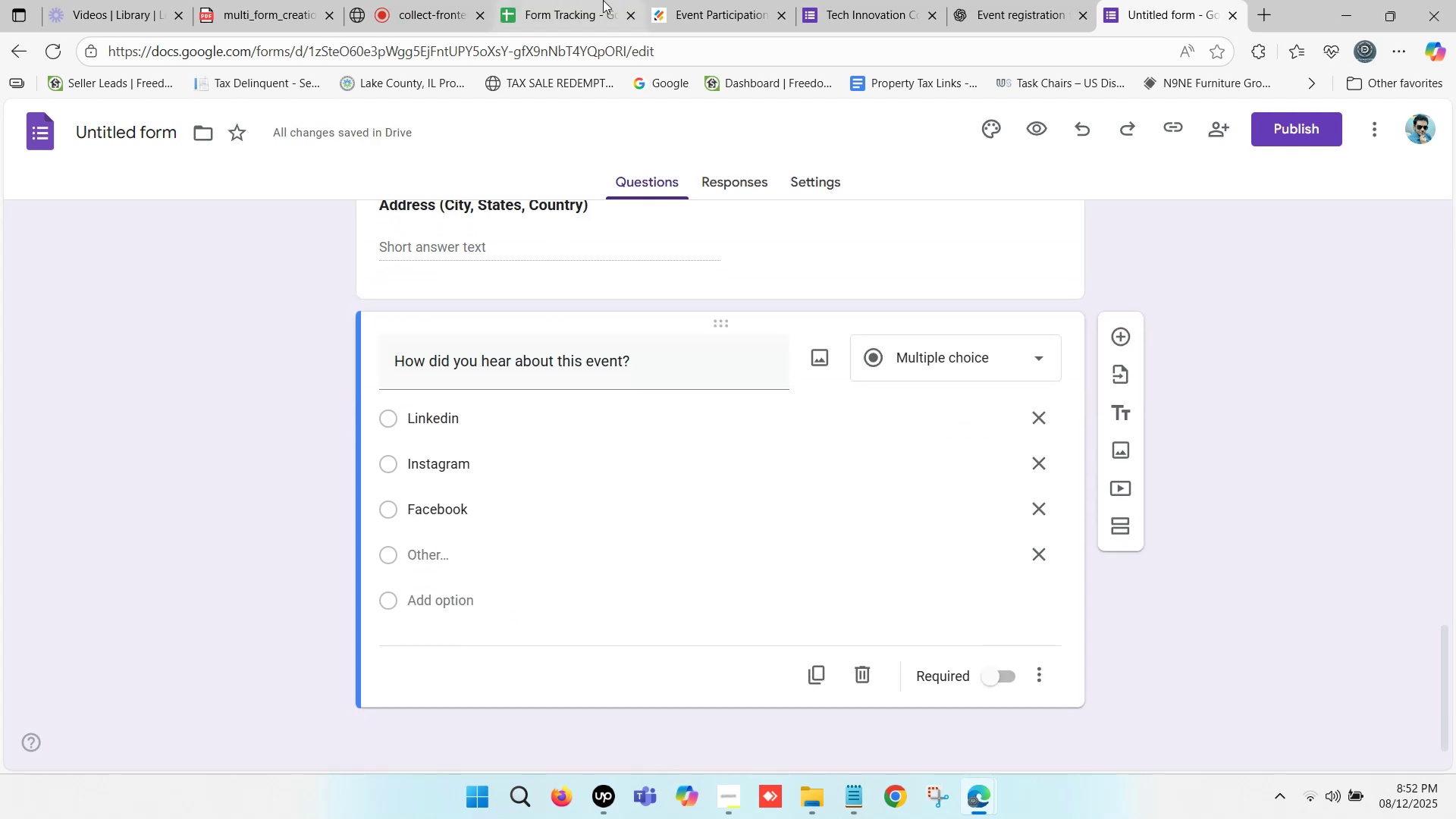 
left_click([681, 0])
 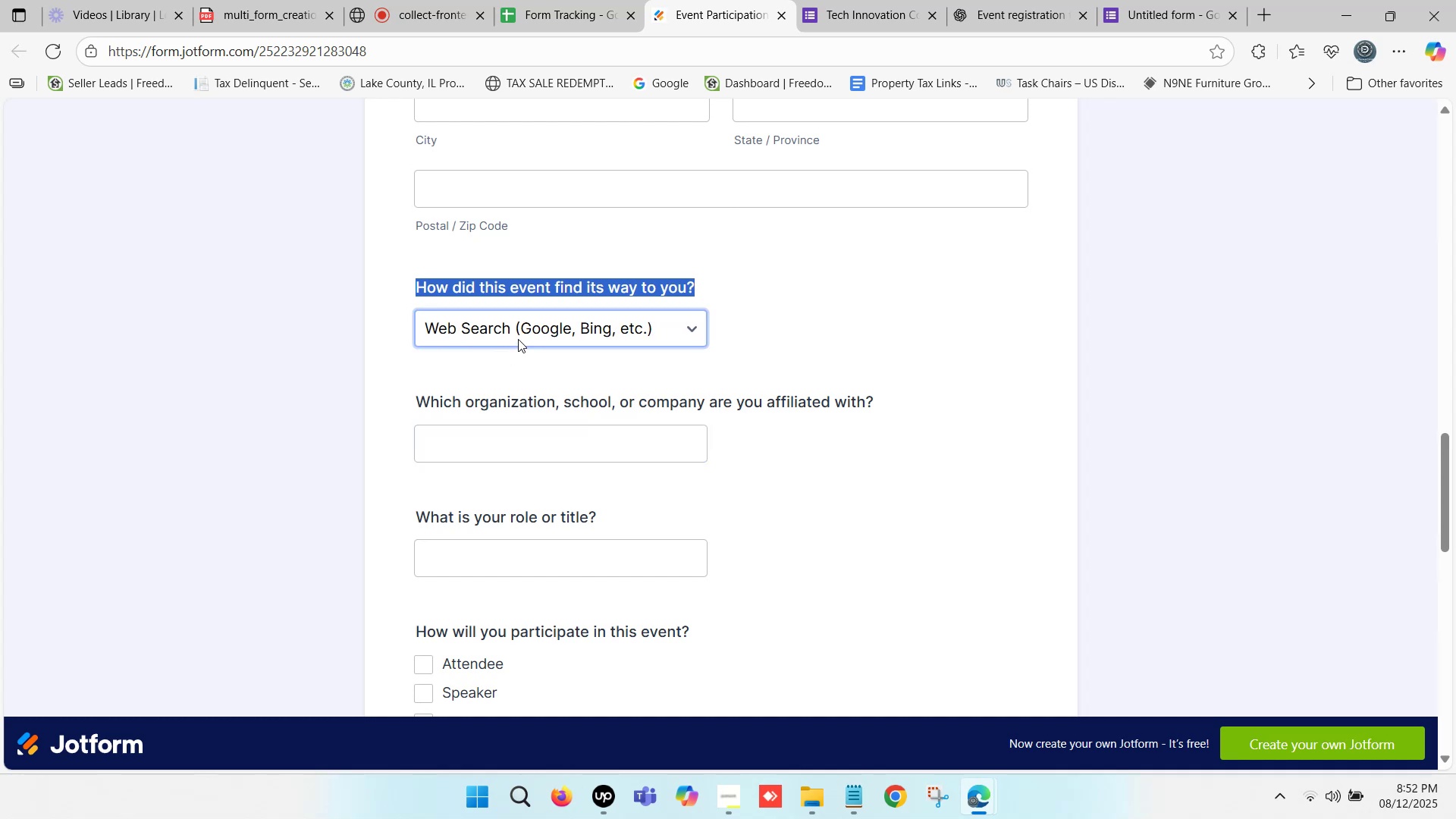 
left_click([520, 328])
 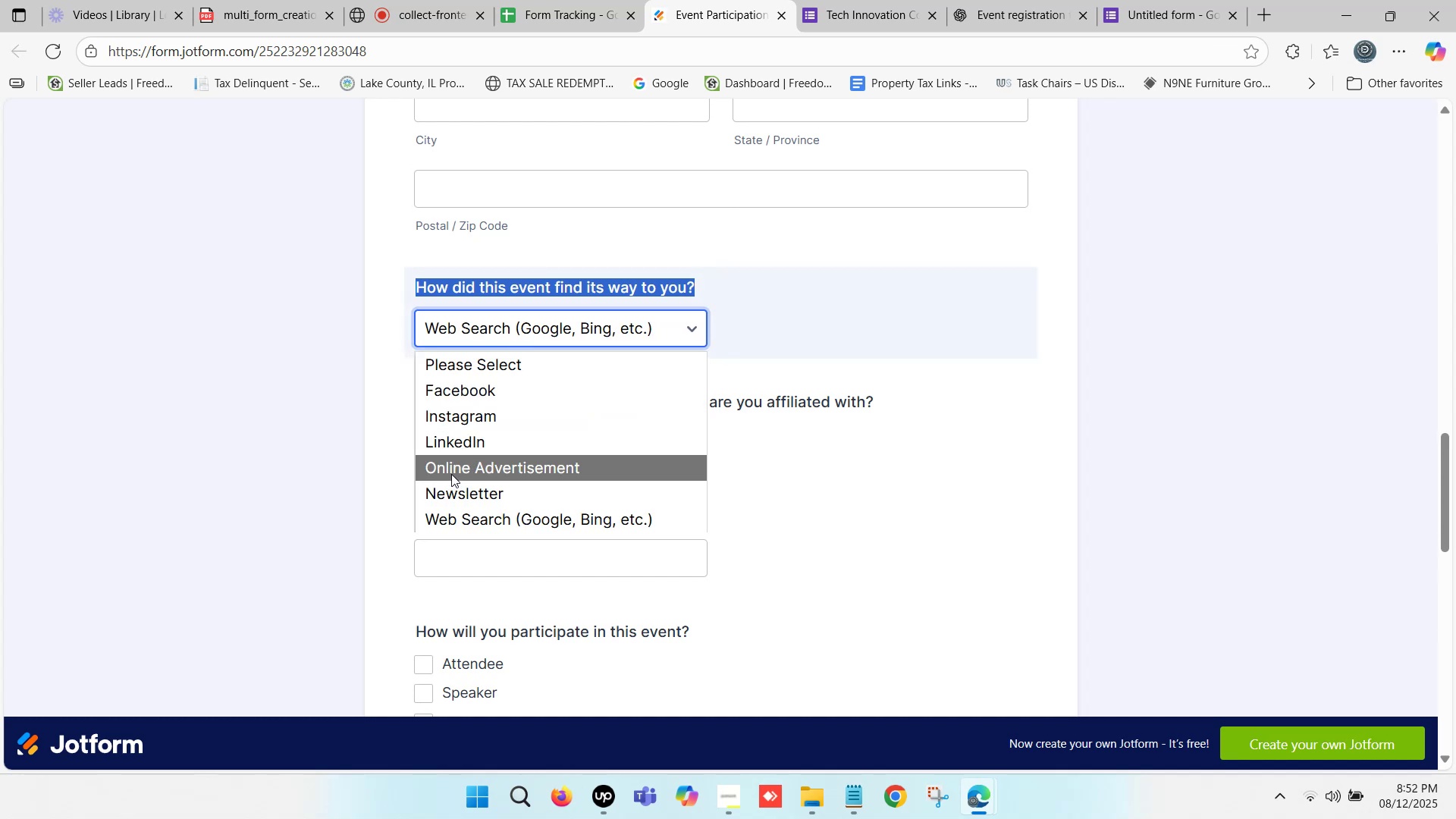 
left_click([451, 472])
 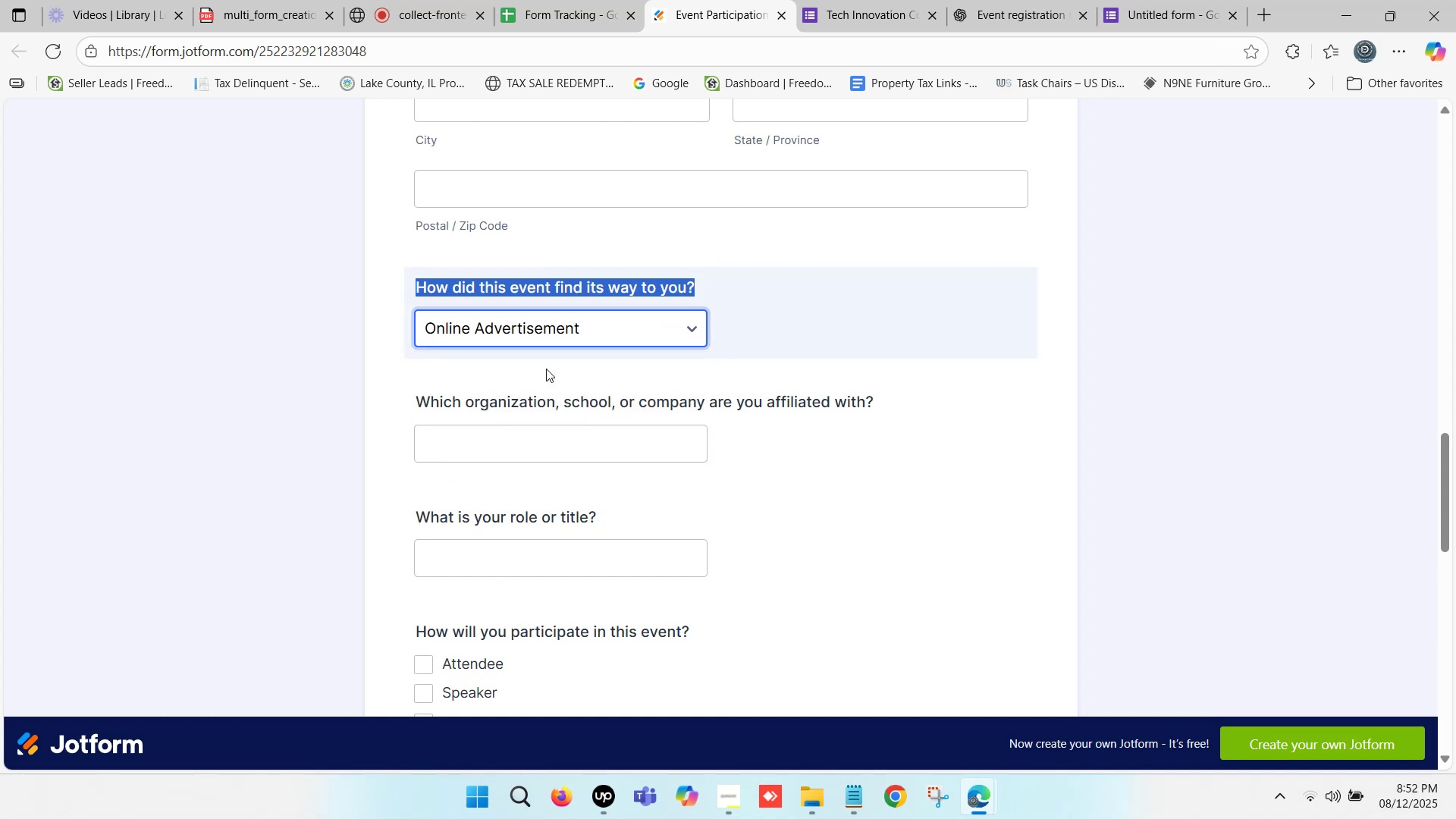 
left_click_drag(start_coordinate=[758, 334], to_coordinate=[388, 331])
 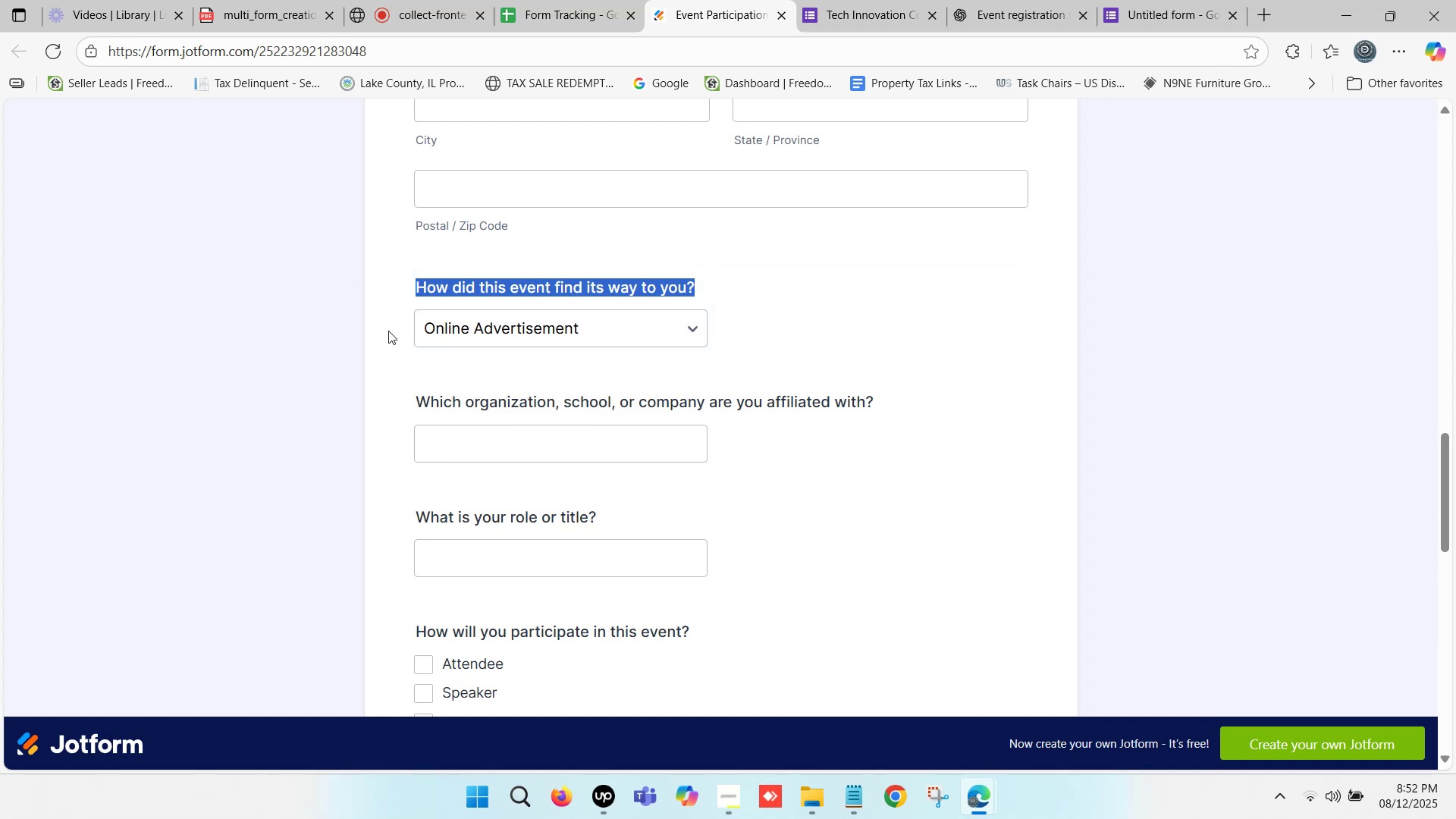 
left_click_drag(start_coordinate=[388, 331], to_coordinate=[579, 334])
 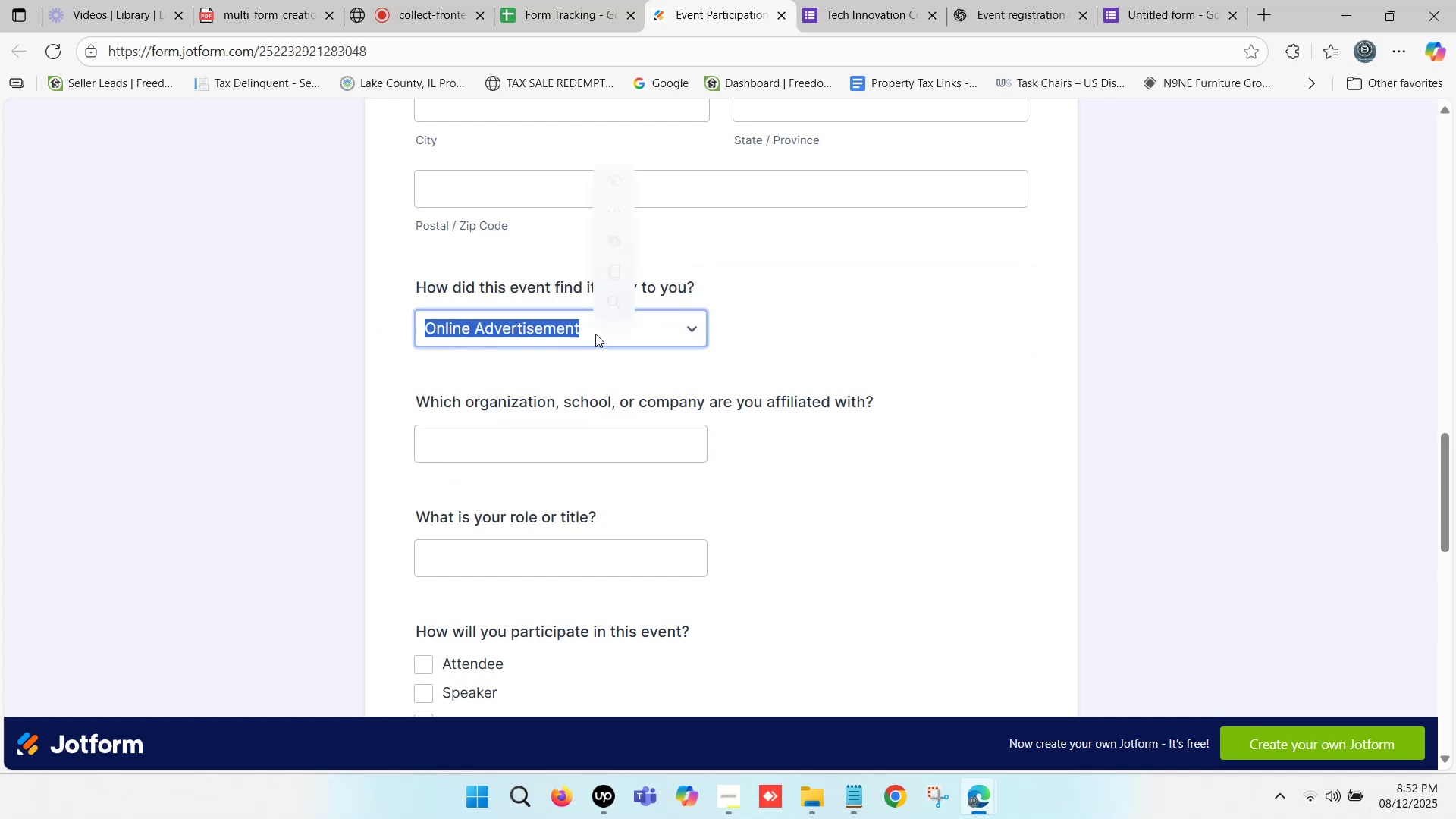 
key(Control+ControlLeft)
 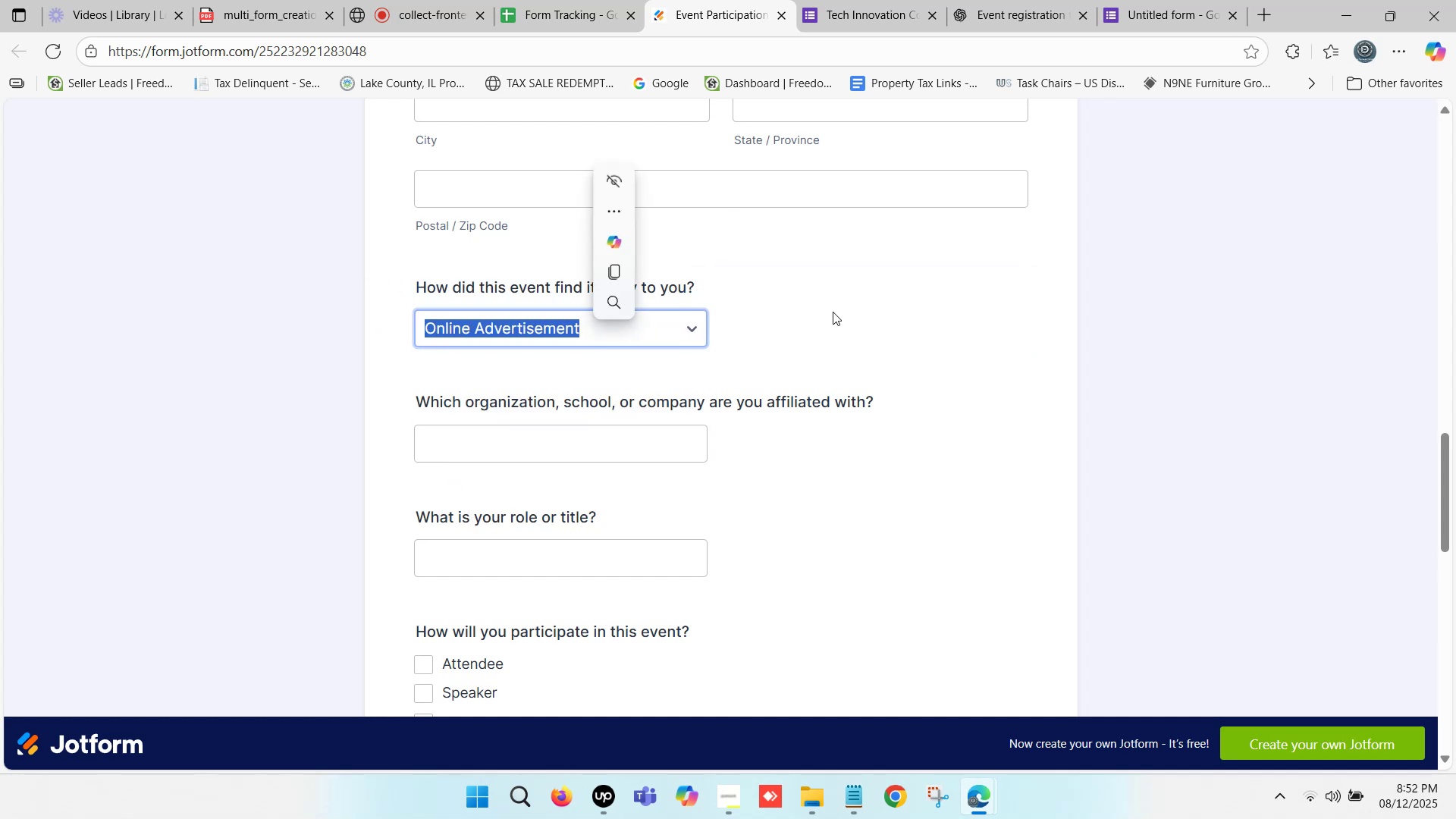 
key(Control+C)
 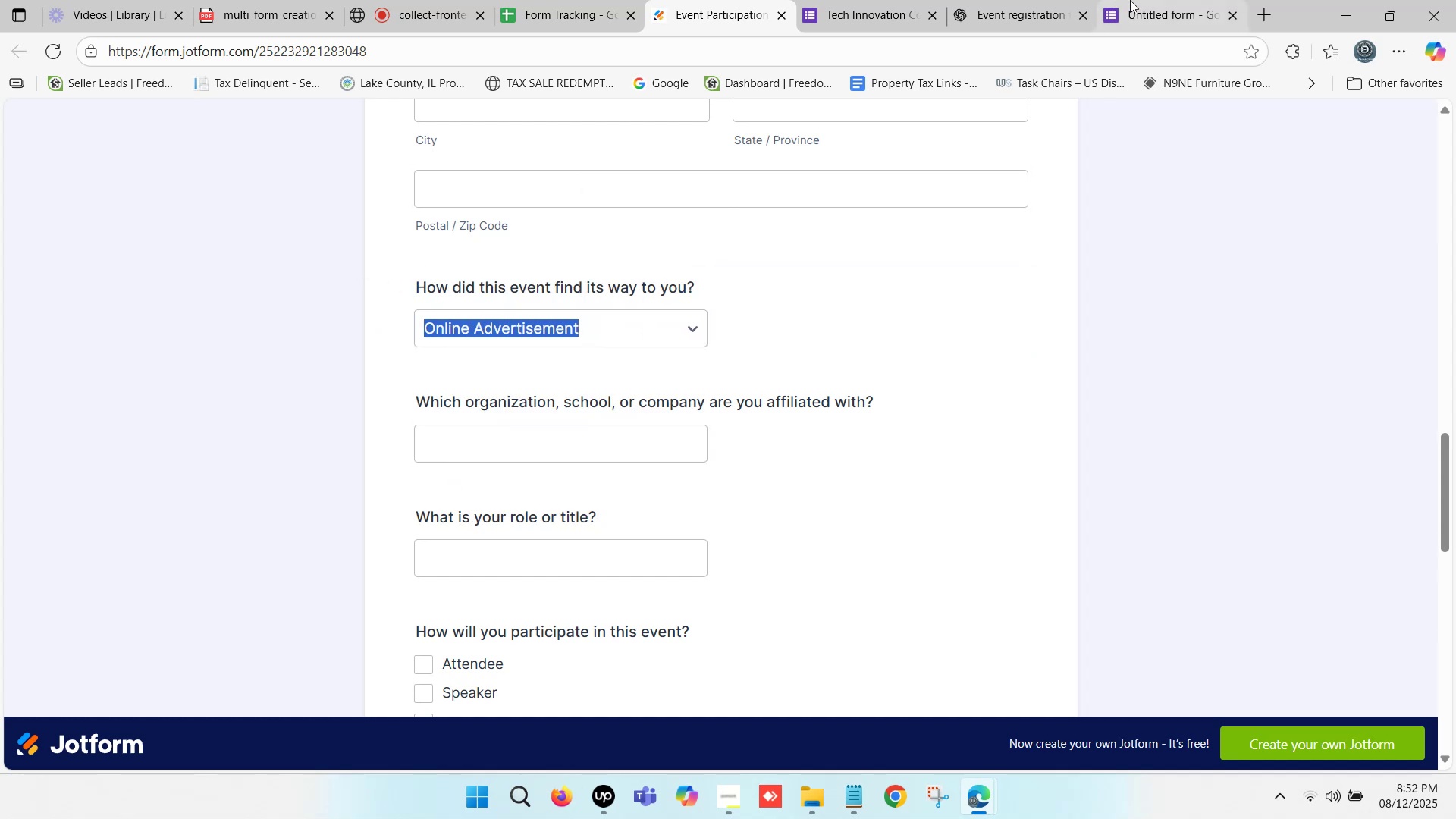 
left_click([1144, 0])
 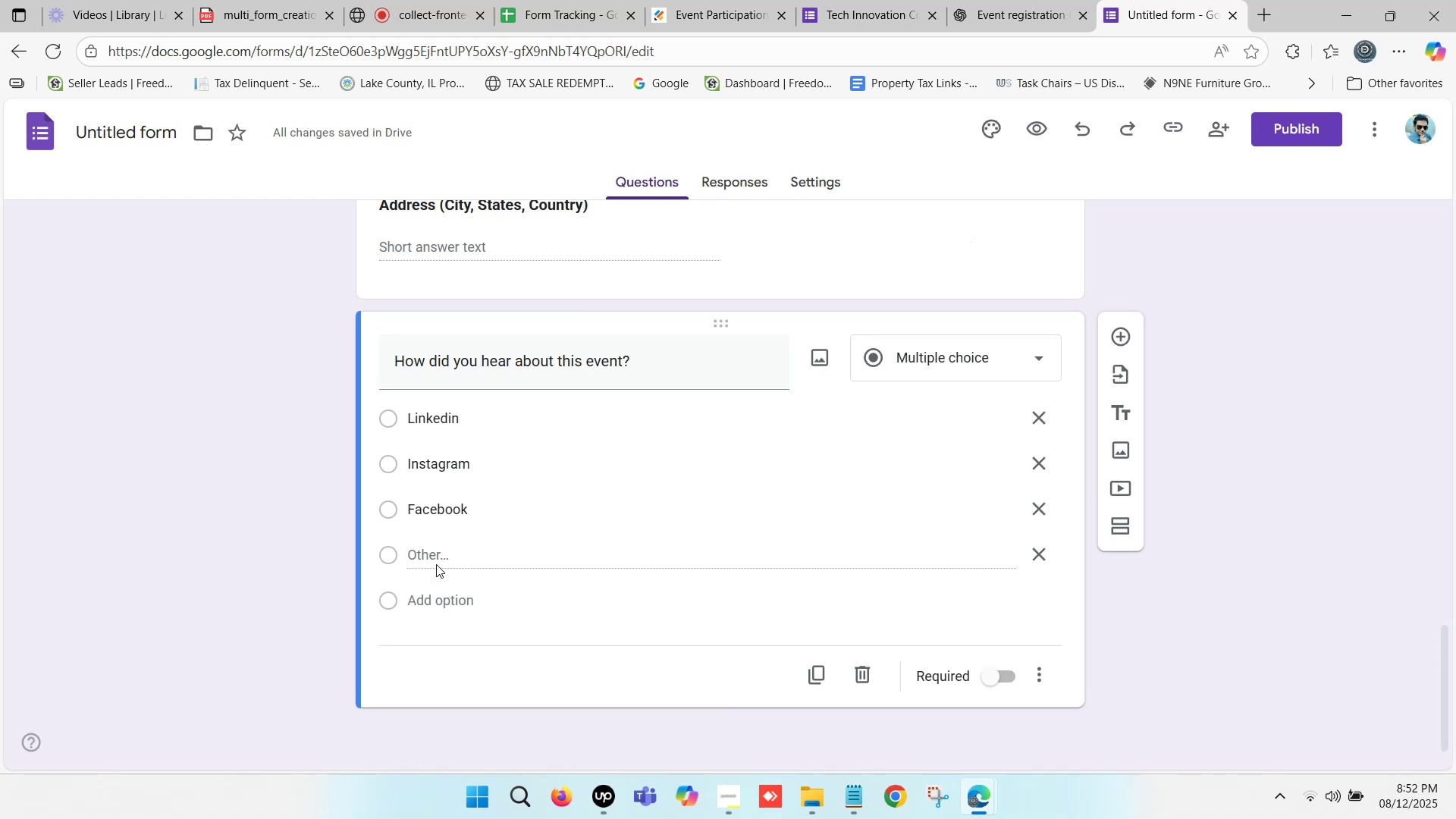 
left_click([449, 588])
 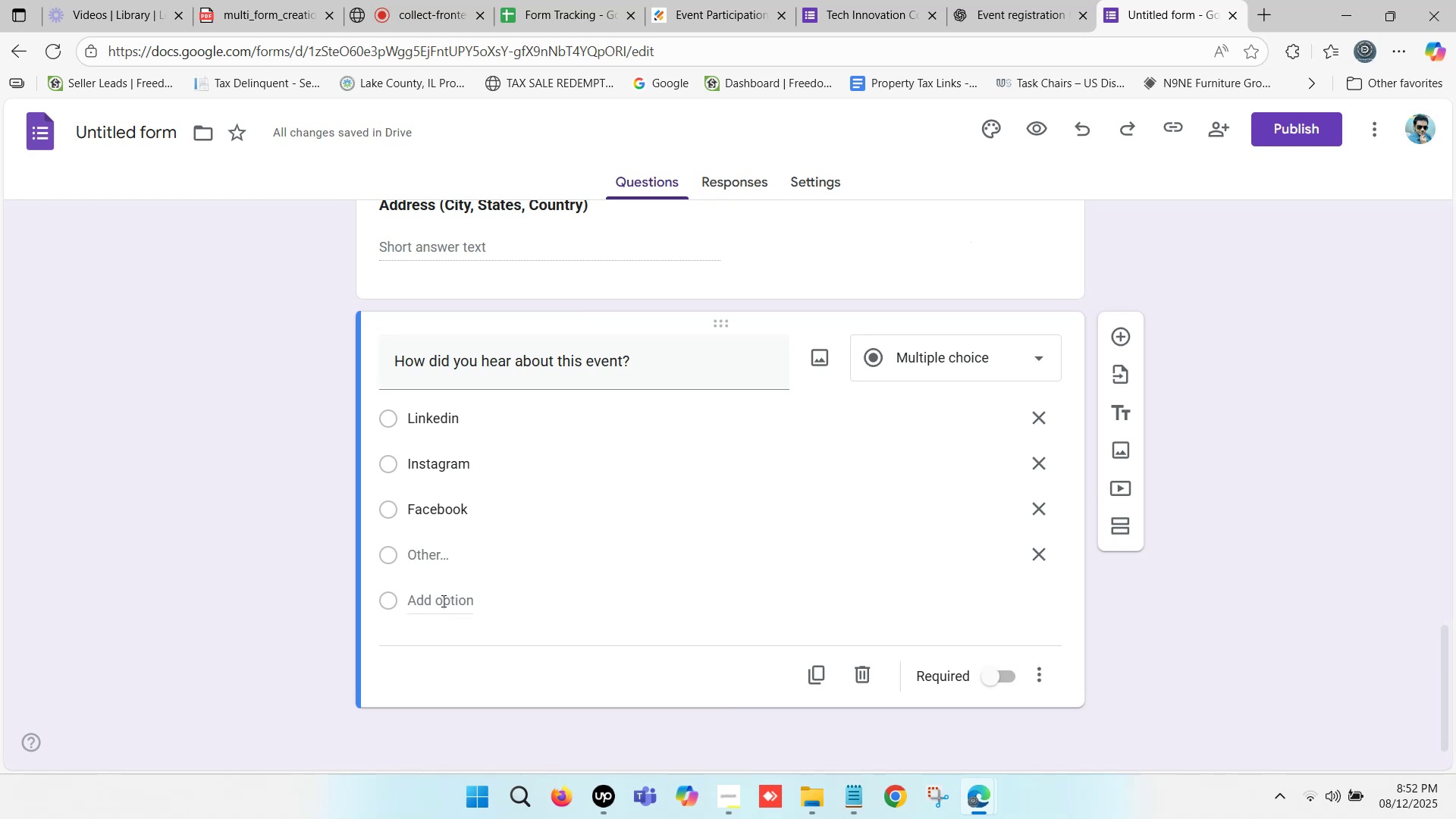 
left_click([442, 601])
 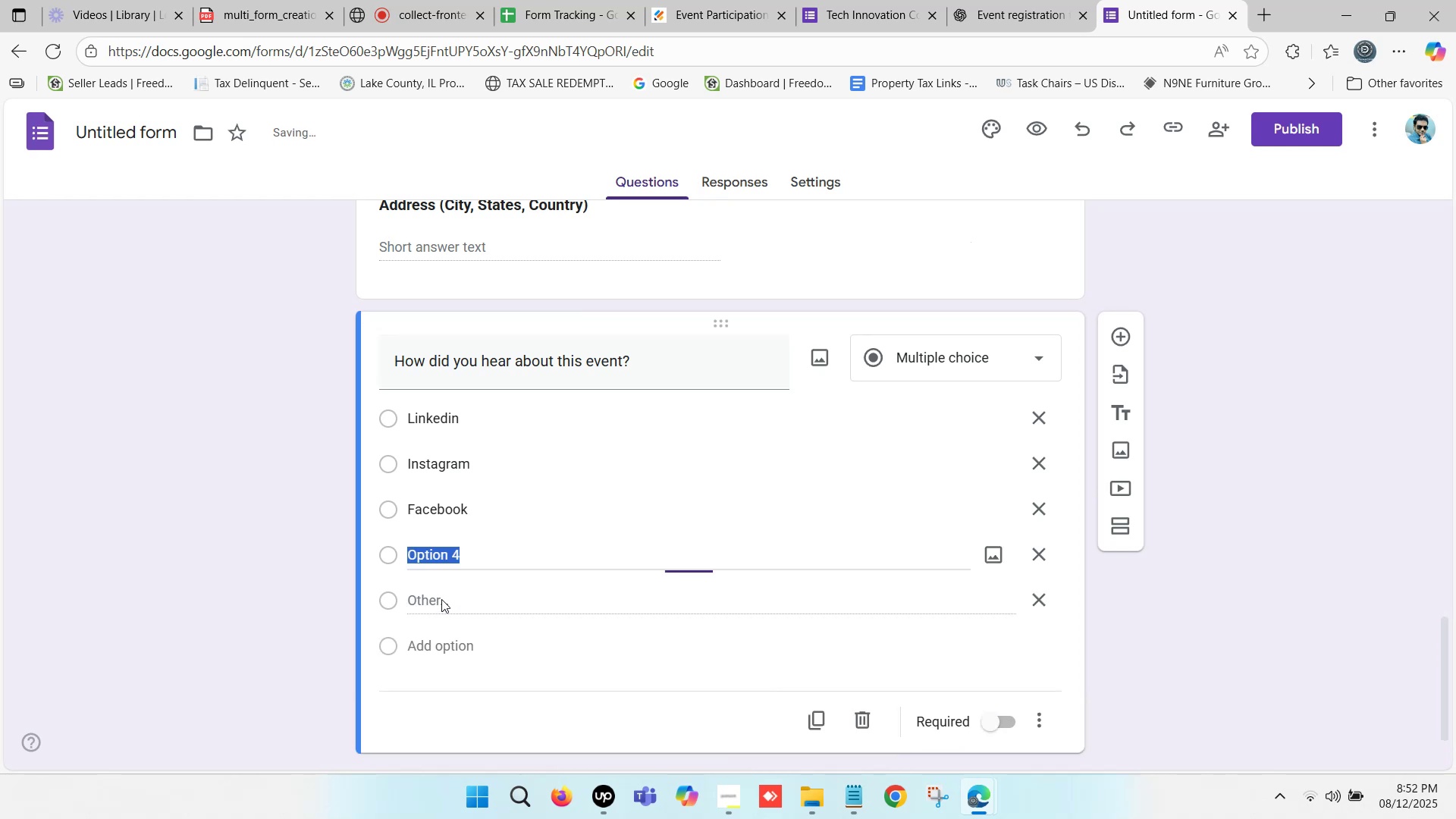 
key(Control+V)
 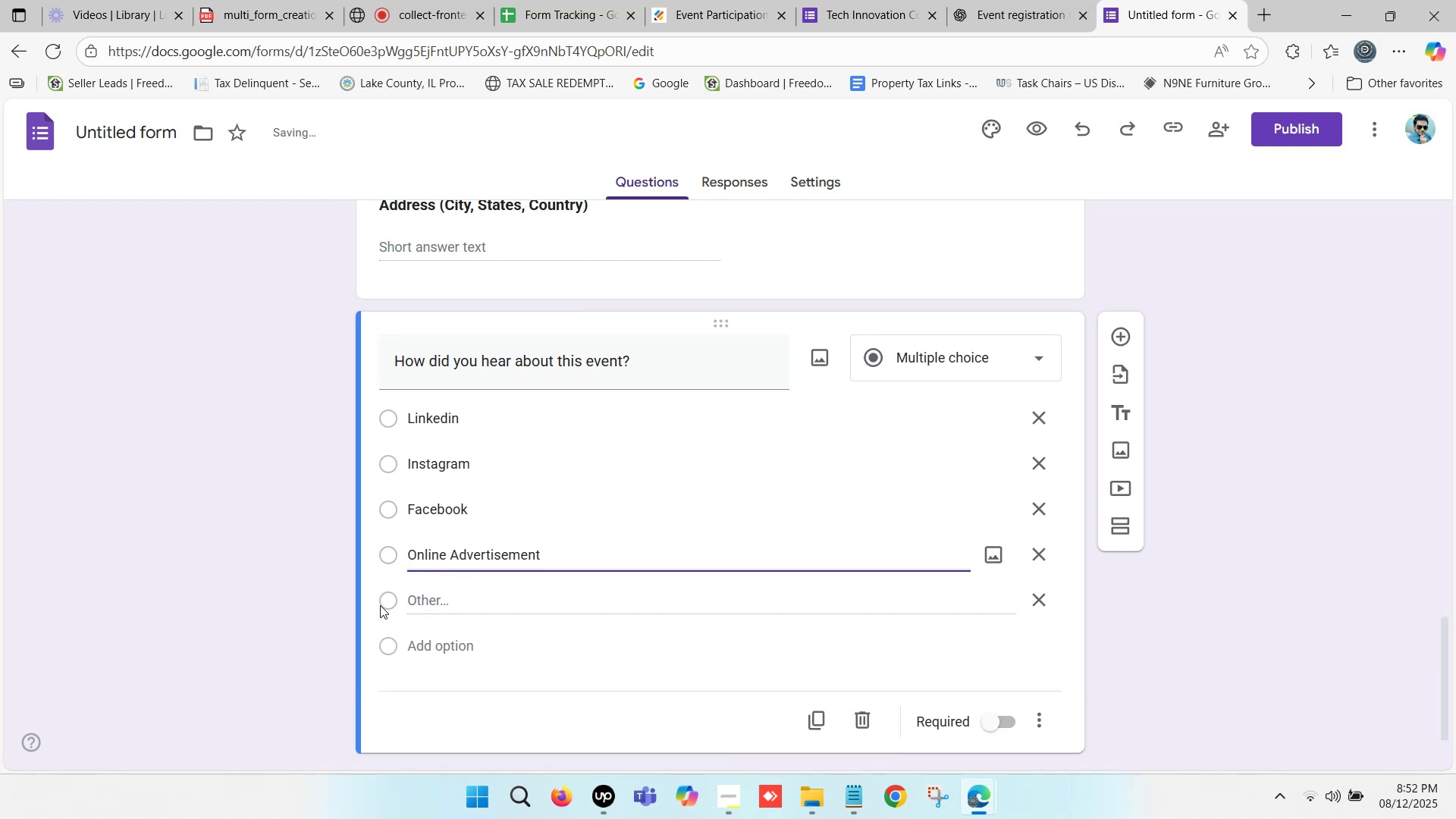 
left_click([427, 676])
 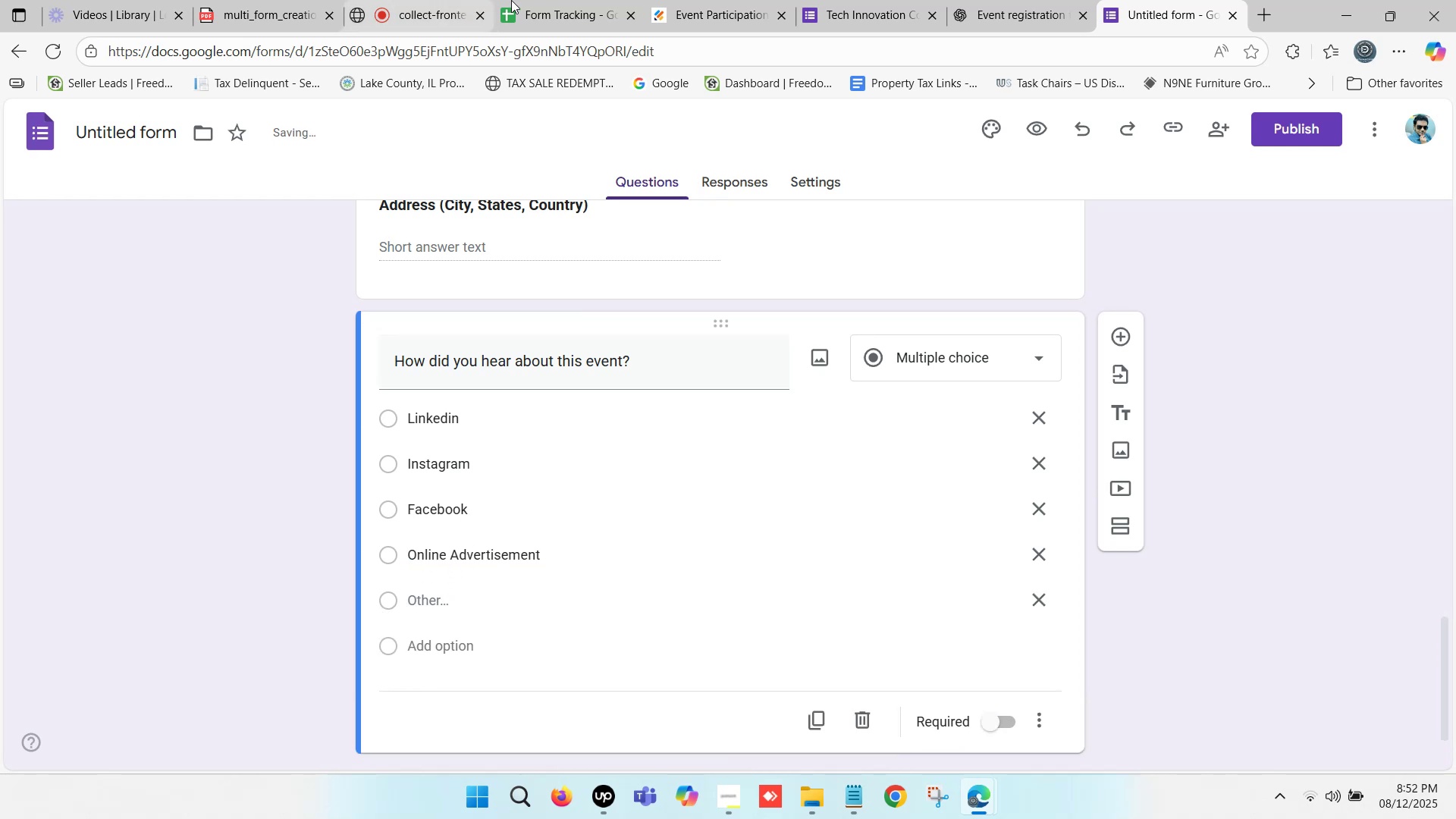 
left_click([713, 0])
 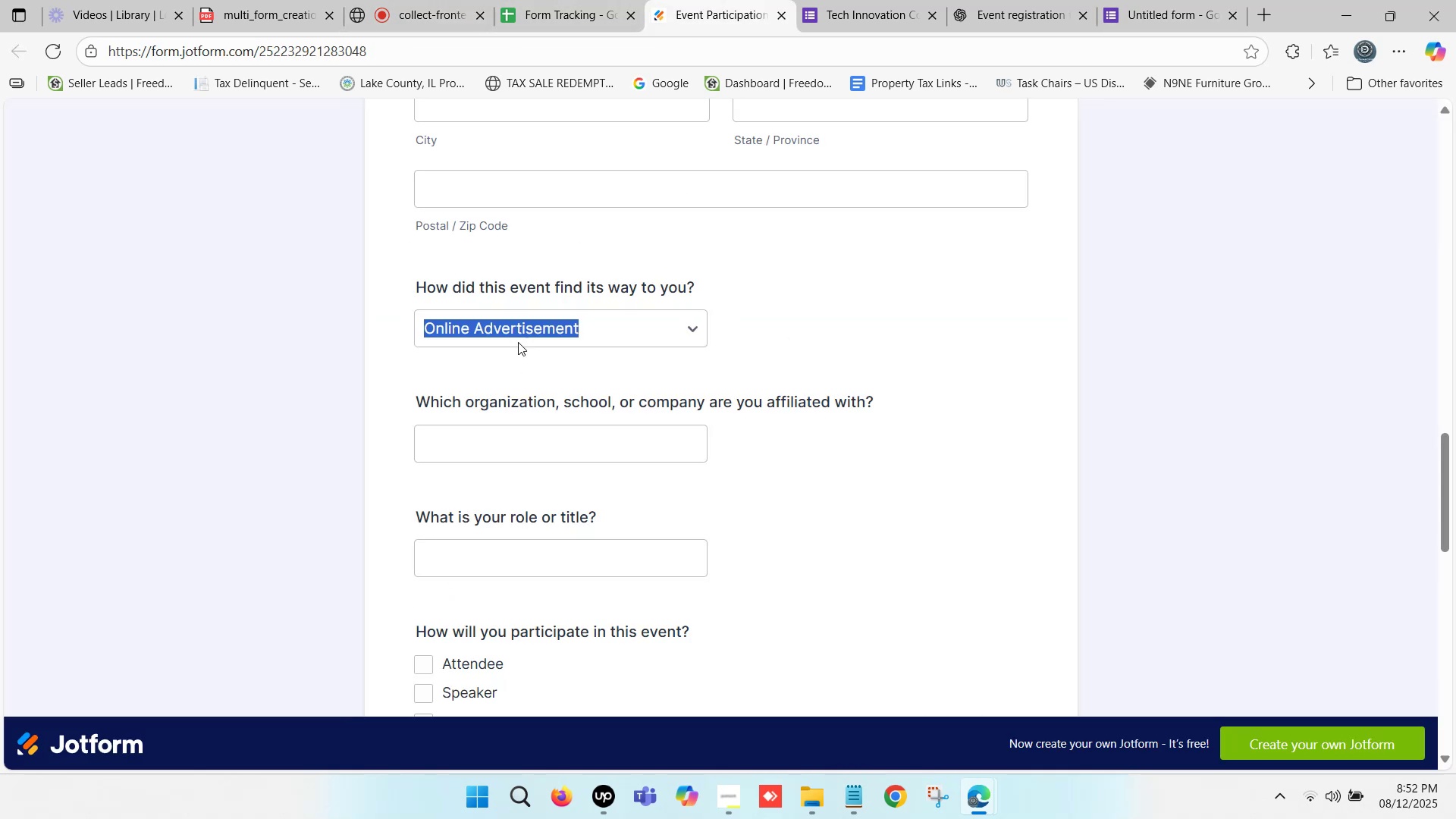 
left_click([522, 324])
 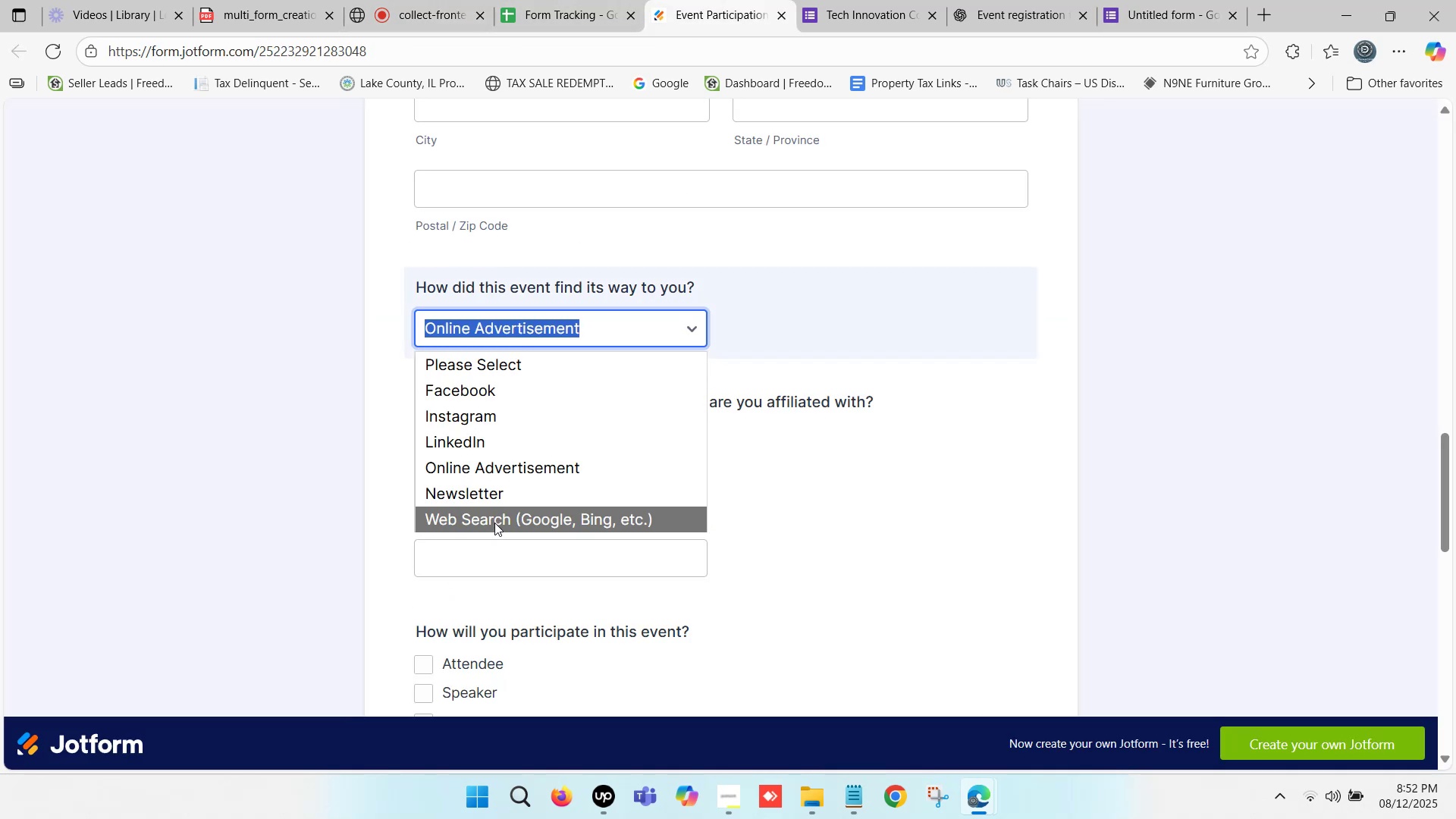 
left_click([496, 519])
 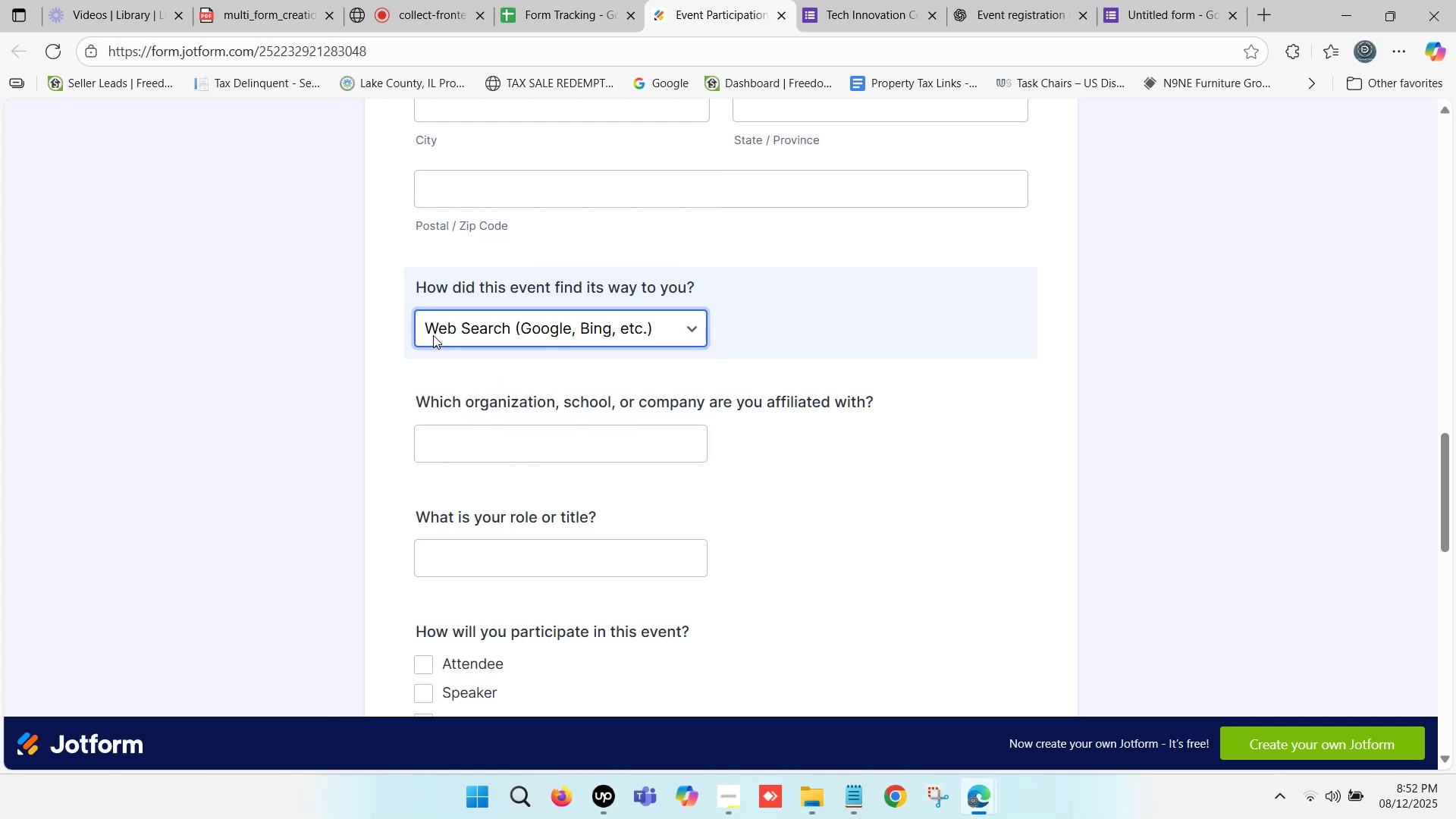 
left_click_drag(start_coordinate=[395, 330], to_coordinate=[651, 329])
 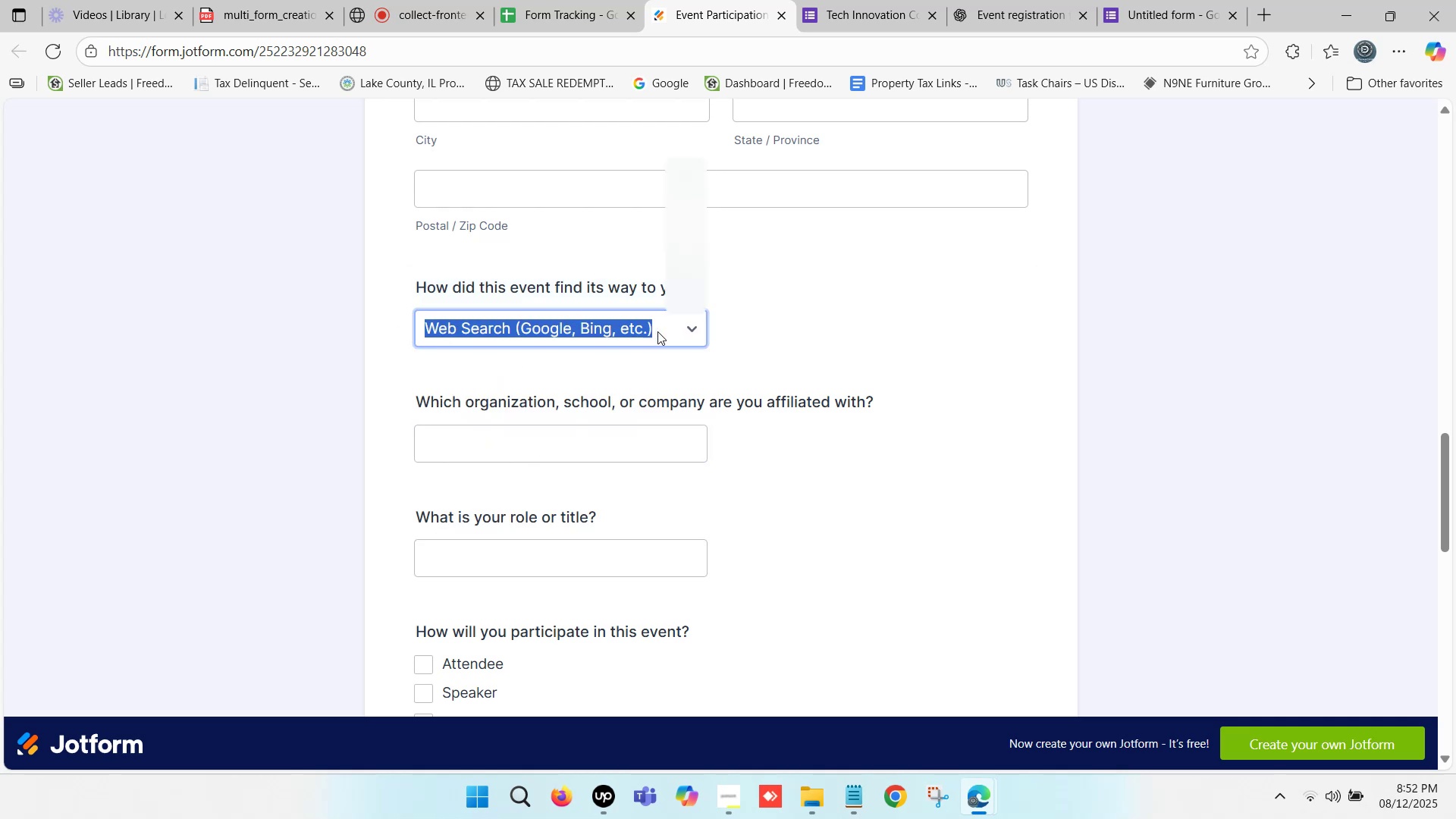 
key(Control+ControlLeft)
 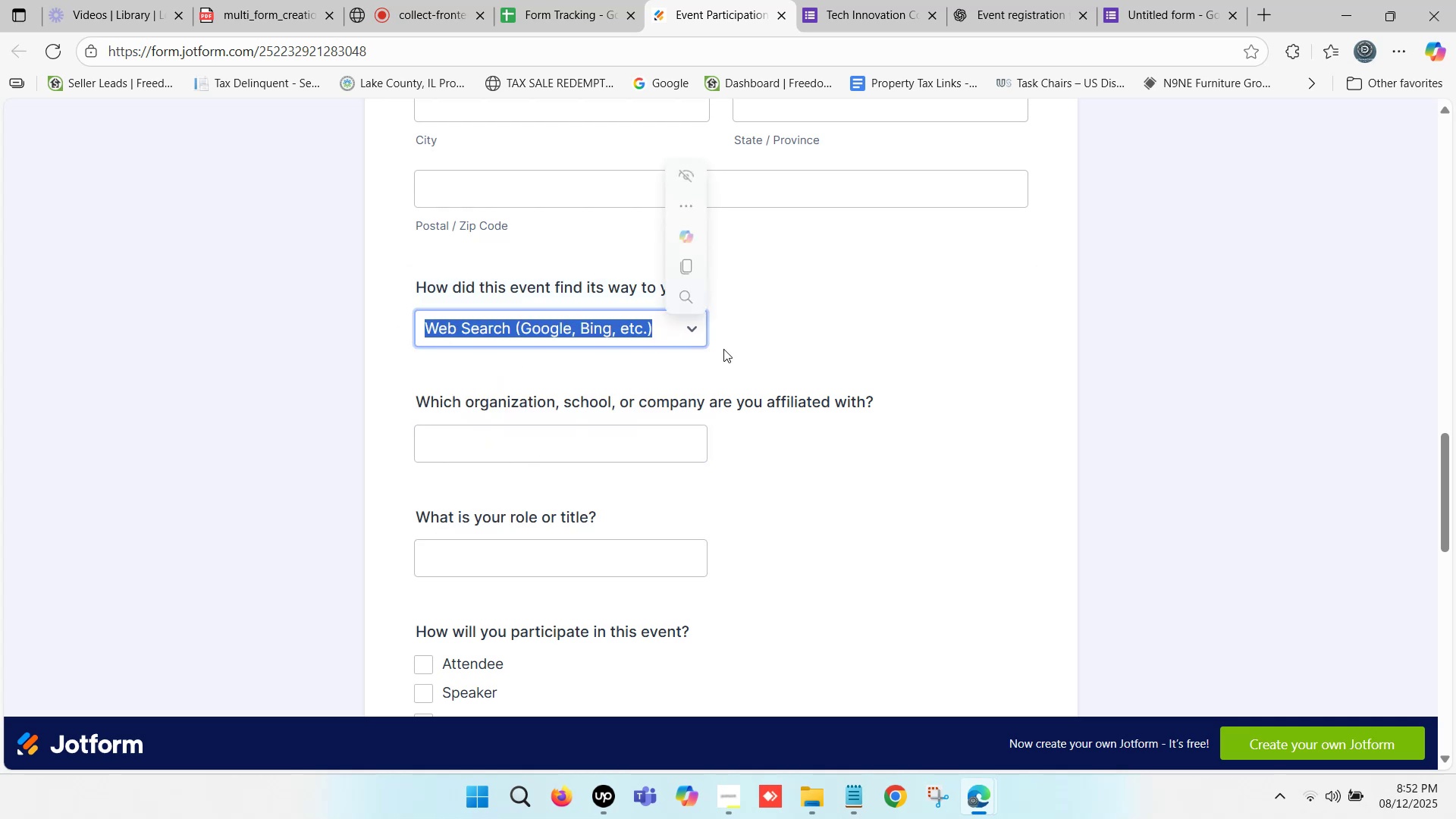 
key(Control+C)
 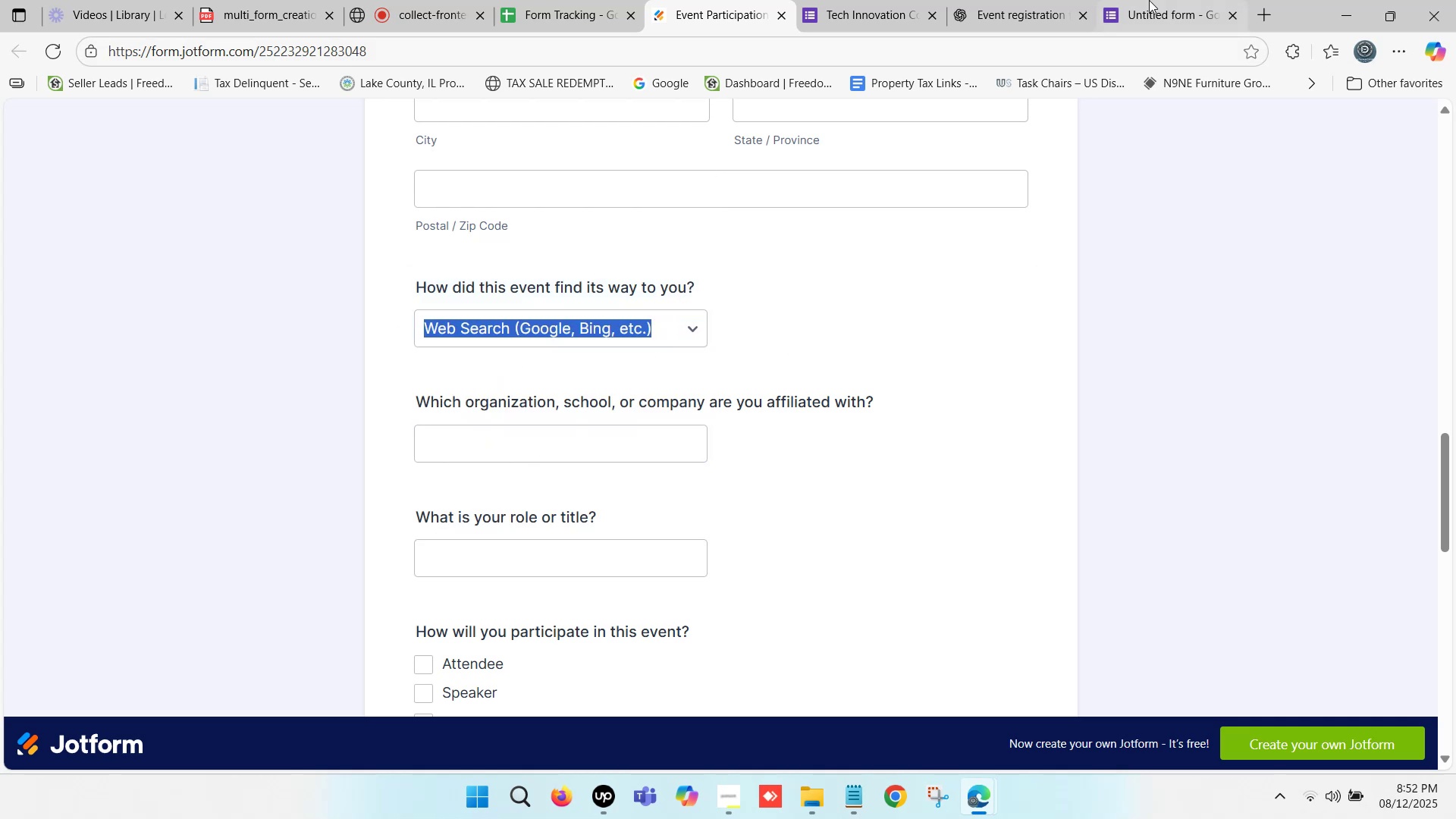 
left_click([1157, 0])
 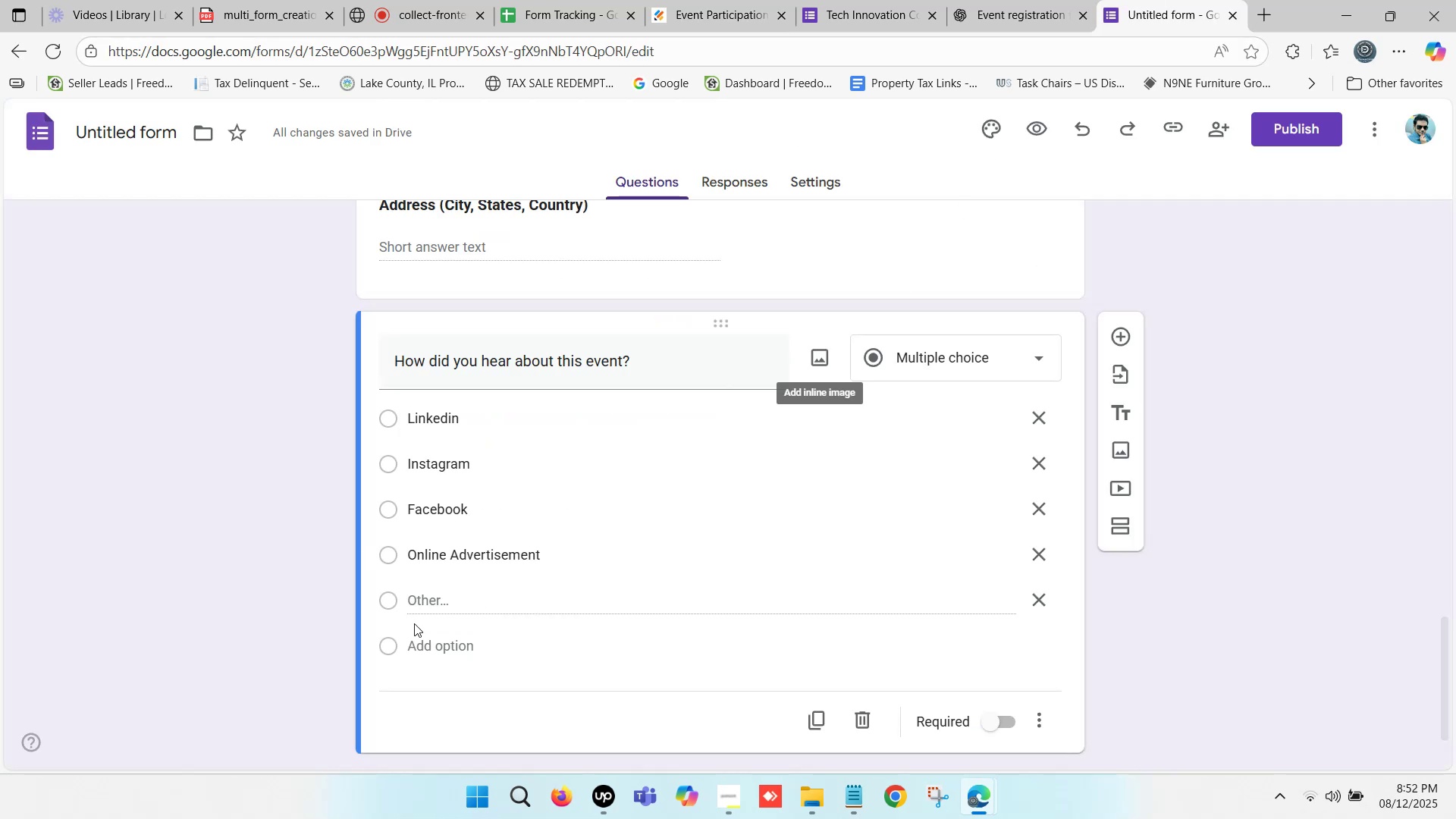 
scroll: coordinate [403, 622], scroll_direction: down, amount: 1.0
 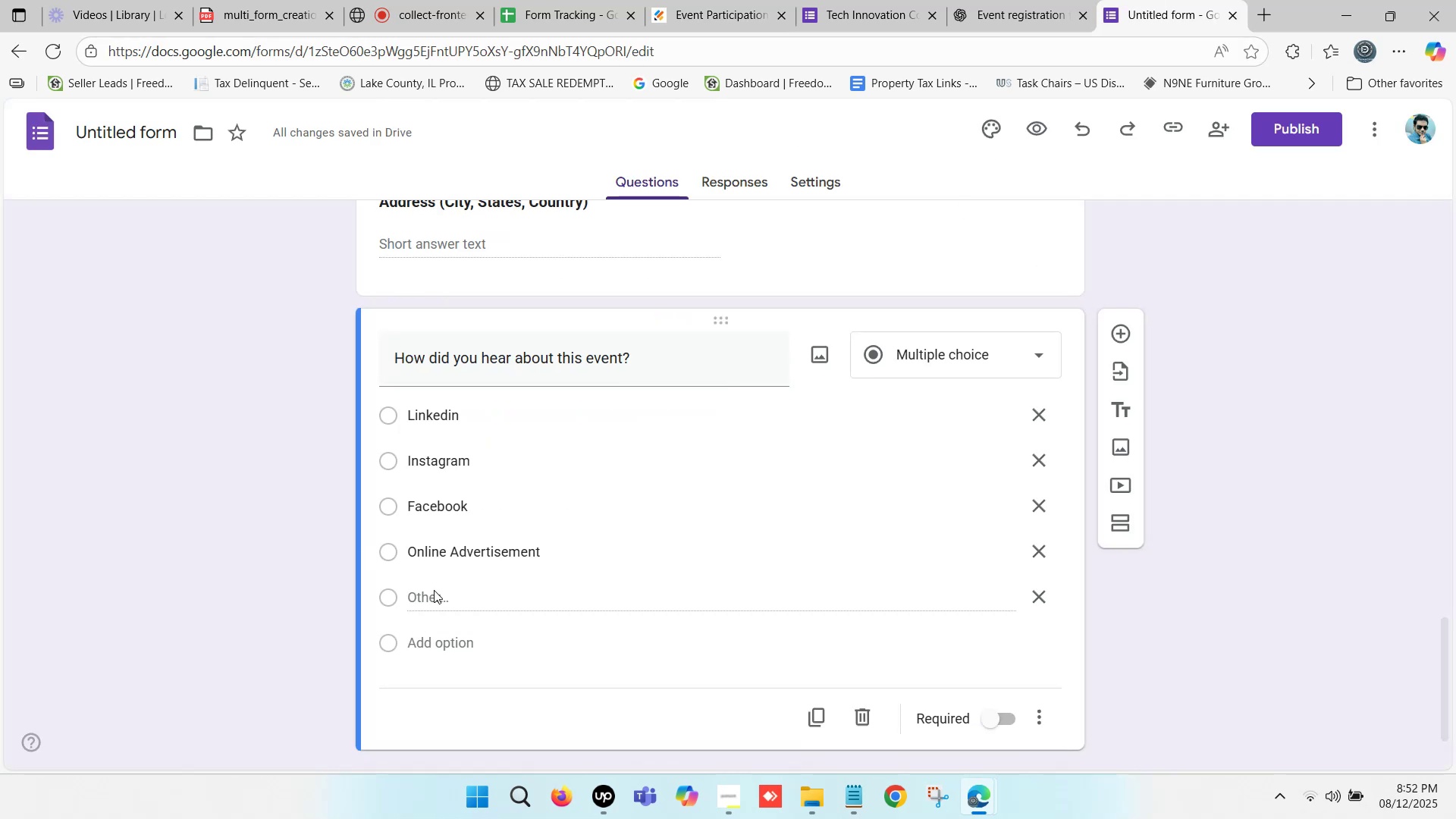 
left_click([435, 597])
 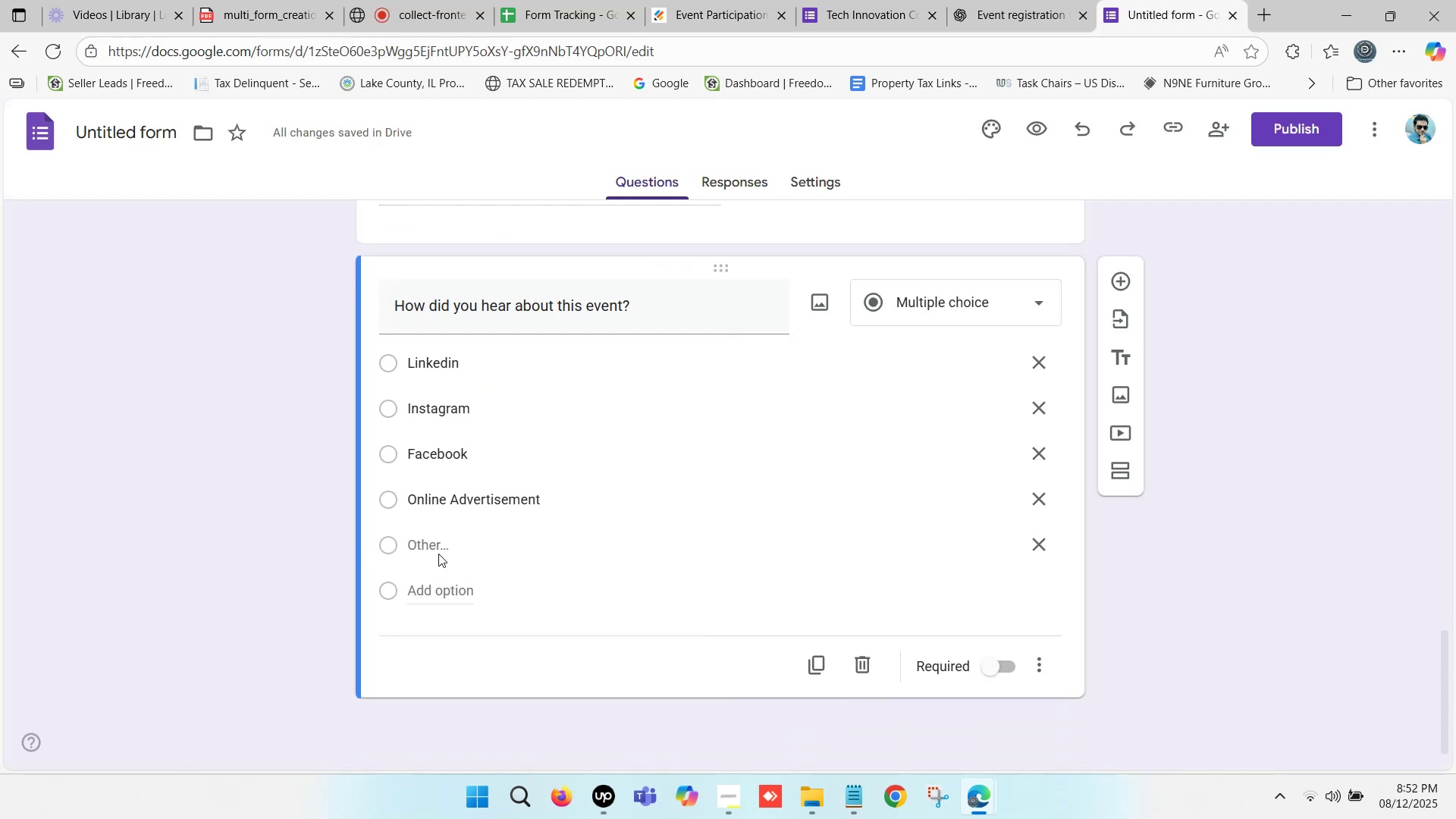 
left_click([439, 549])
 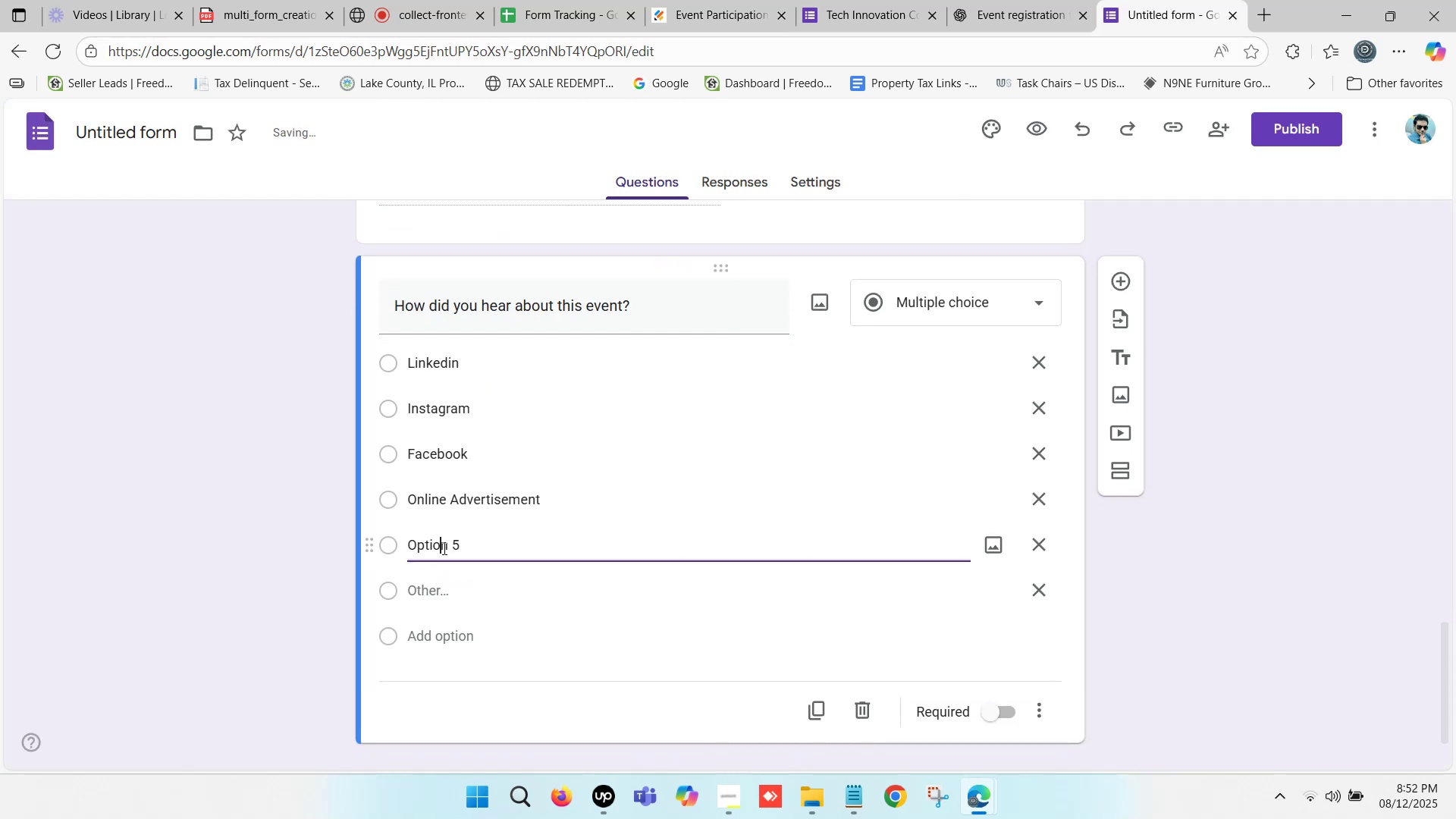 
left_click_drag(start_coordinate=[466, 548], to_coordinate=[378, 546])
 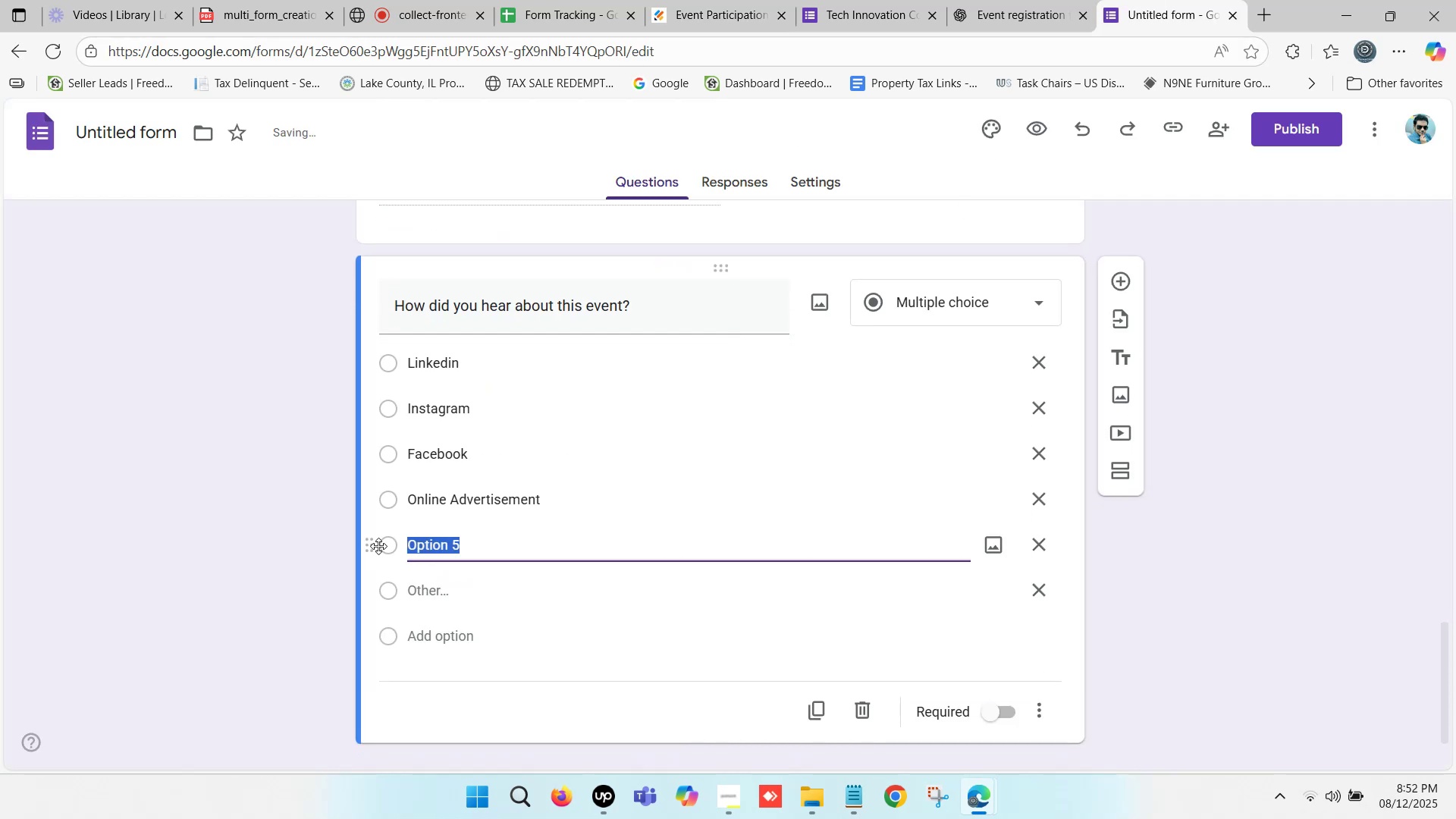 
key(Control+V)
 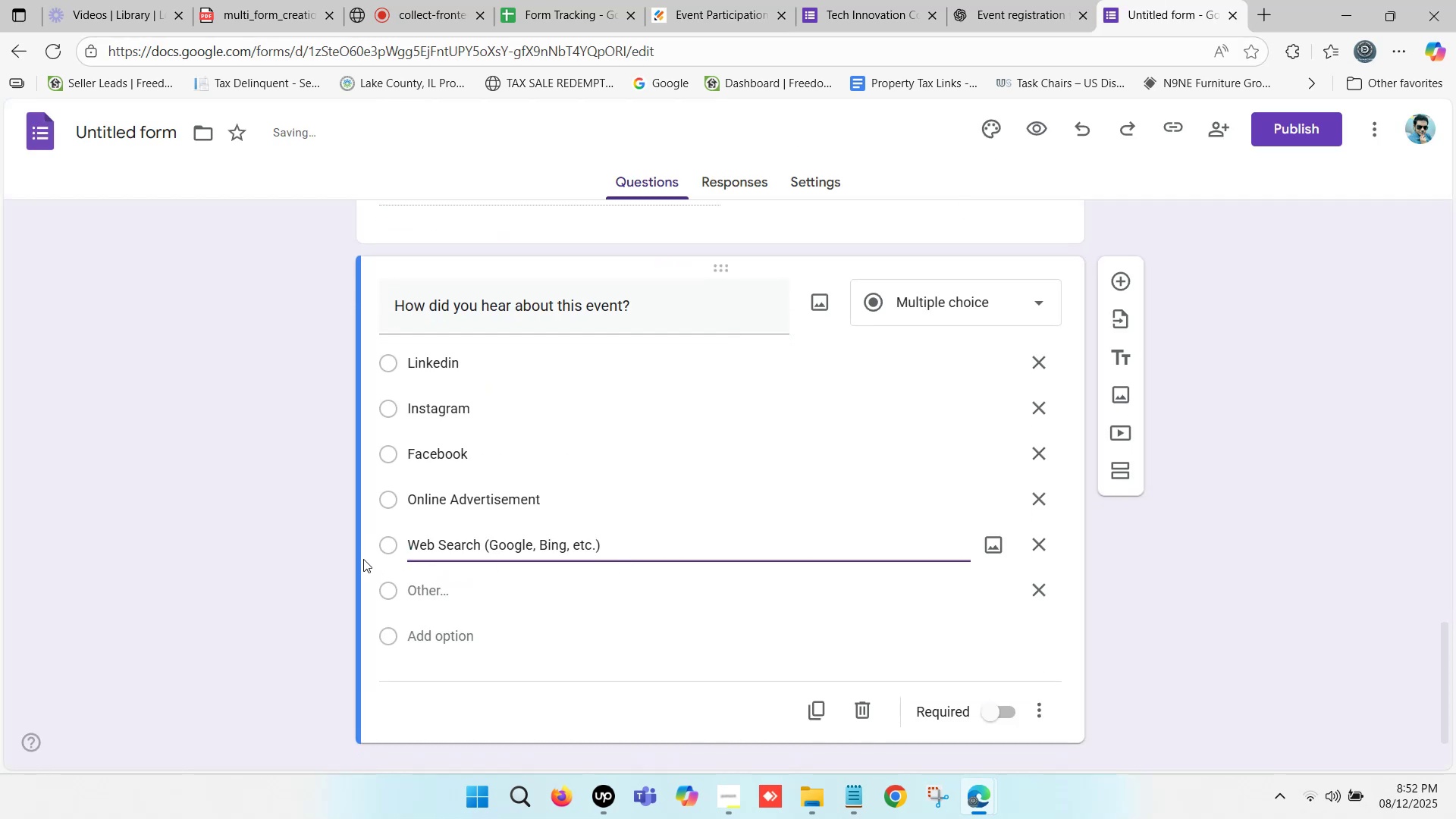 
left_click([341, 557])
 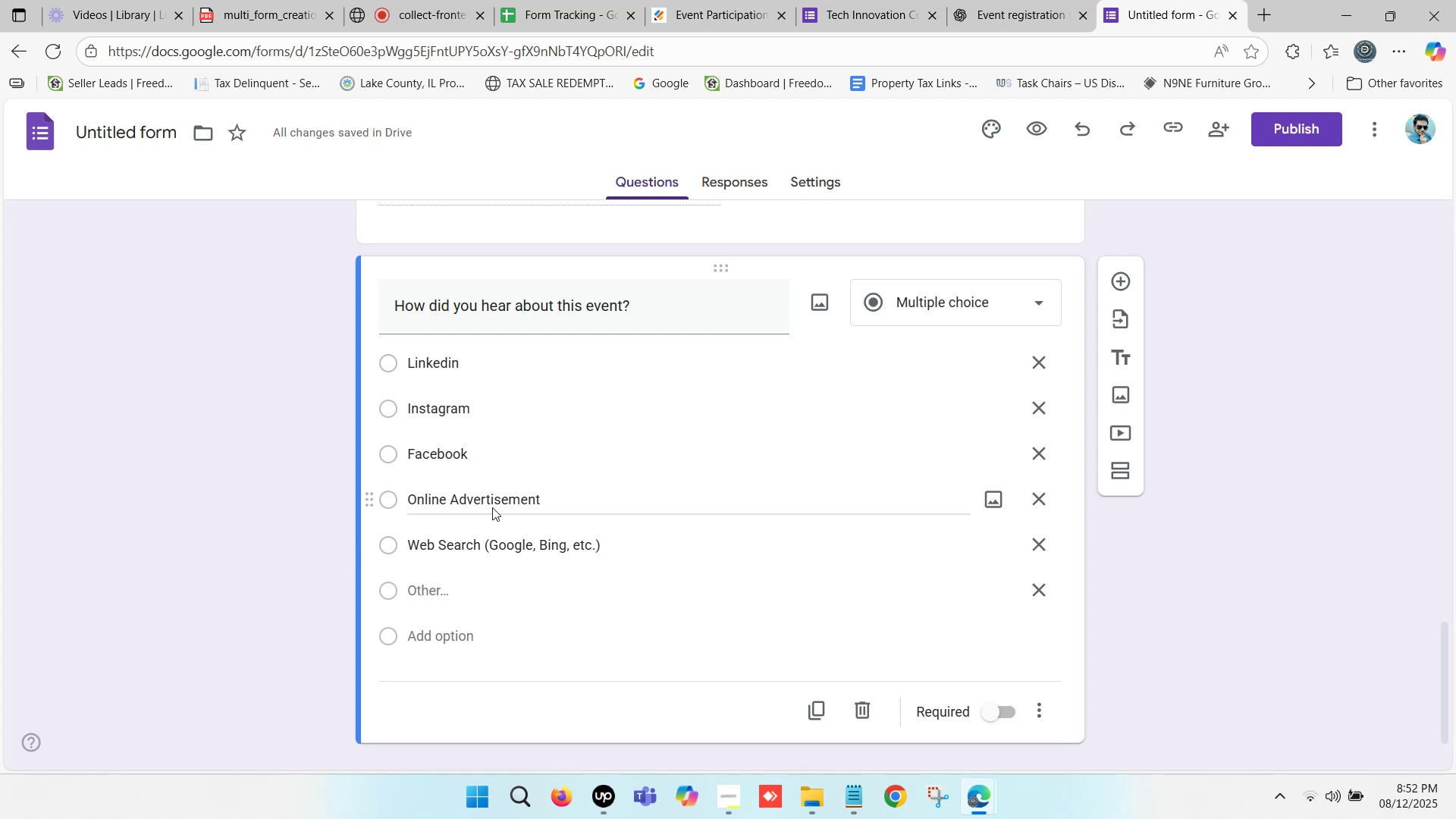 
scroll: coordinate [469, 470], scroll_direction: up, amount: 1.0
 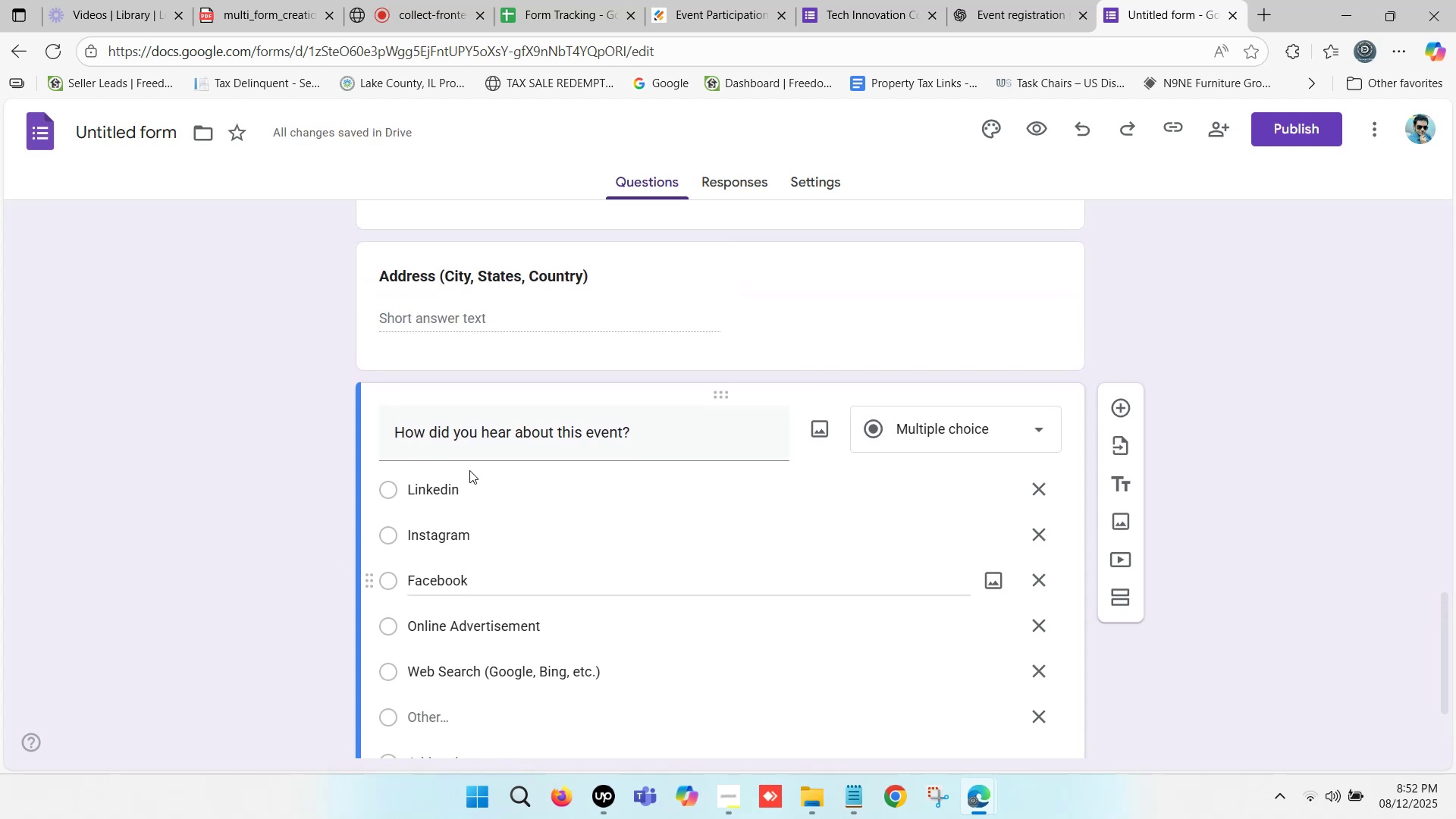 
scroll: coordinate [457, 453], scroll_direction: down, amount: 5.0
 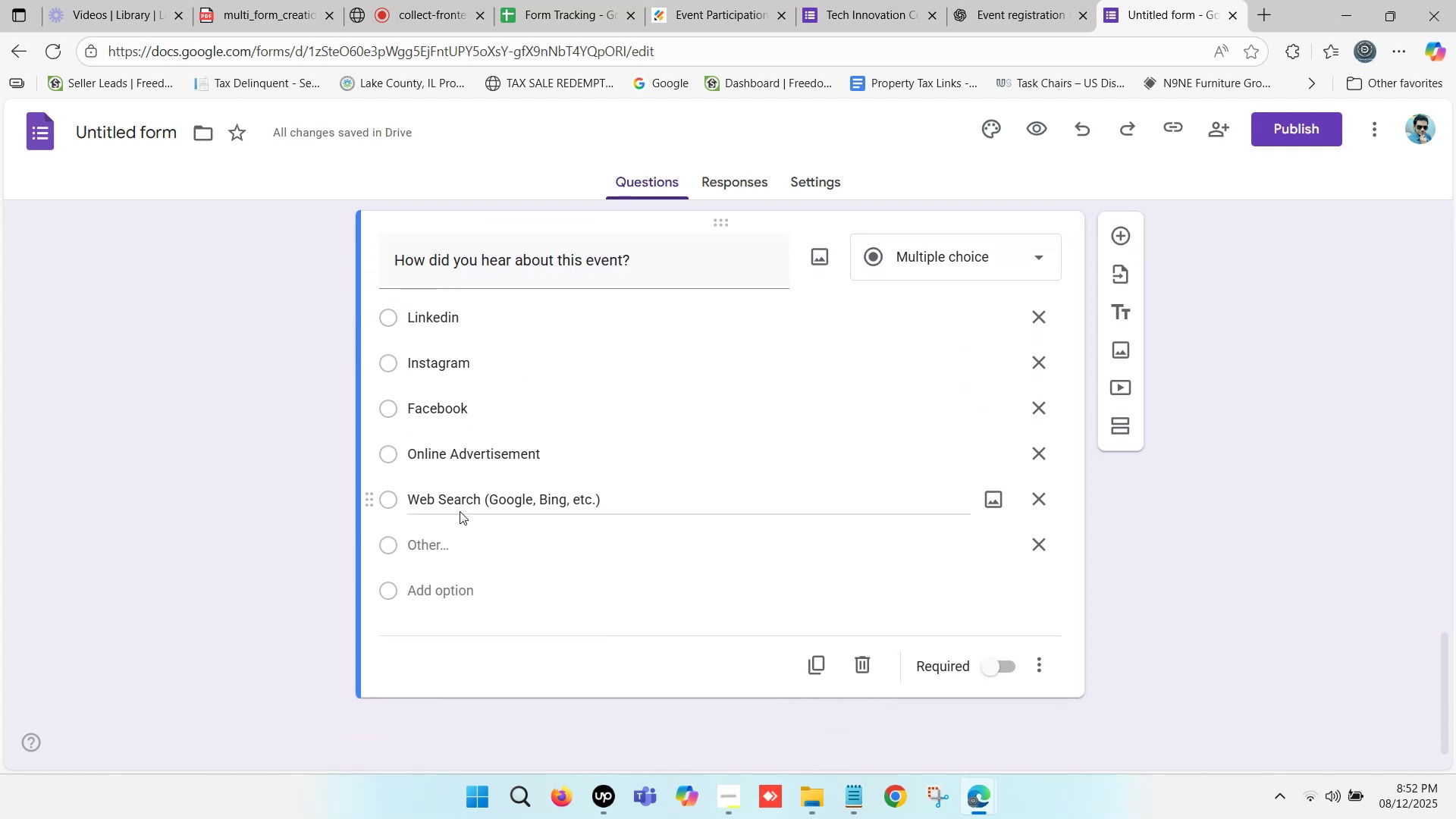 
scroll: coordinate [460, 511], scroll_direction: up, amount: 1.0
 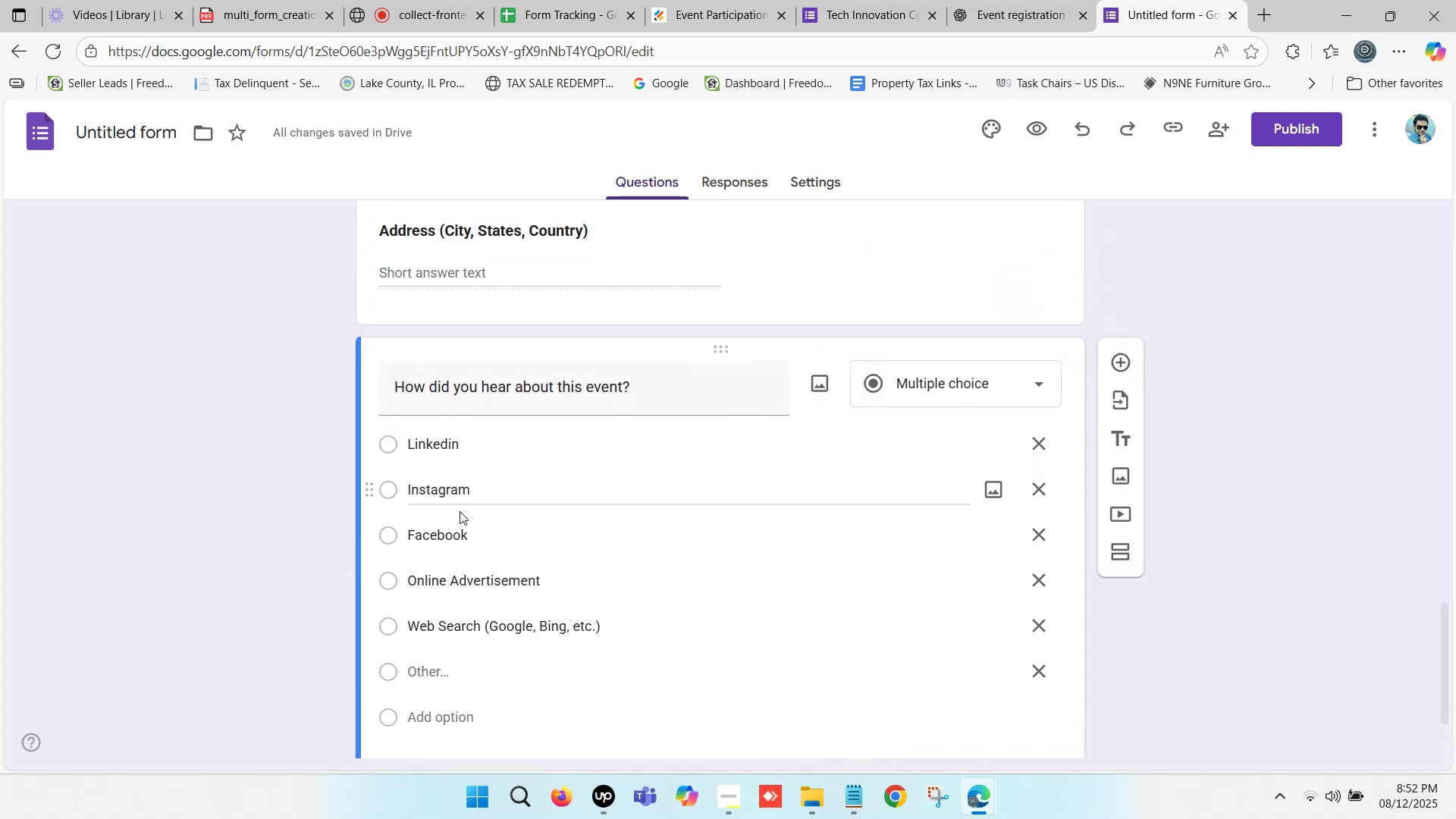 
scroll: coordinate [460, 511], scroll_direction: down, amount: 4.0
 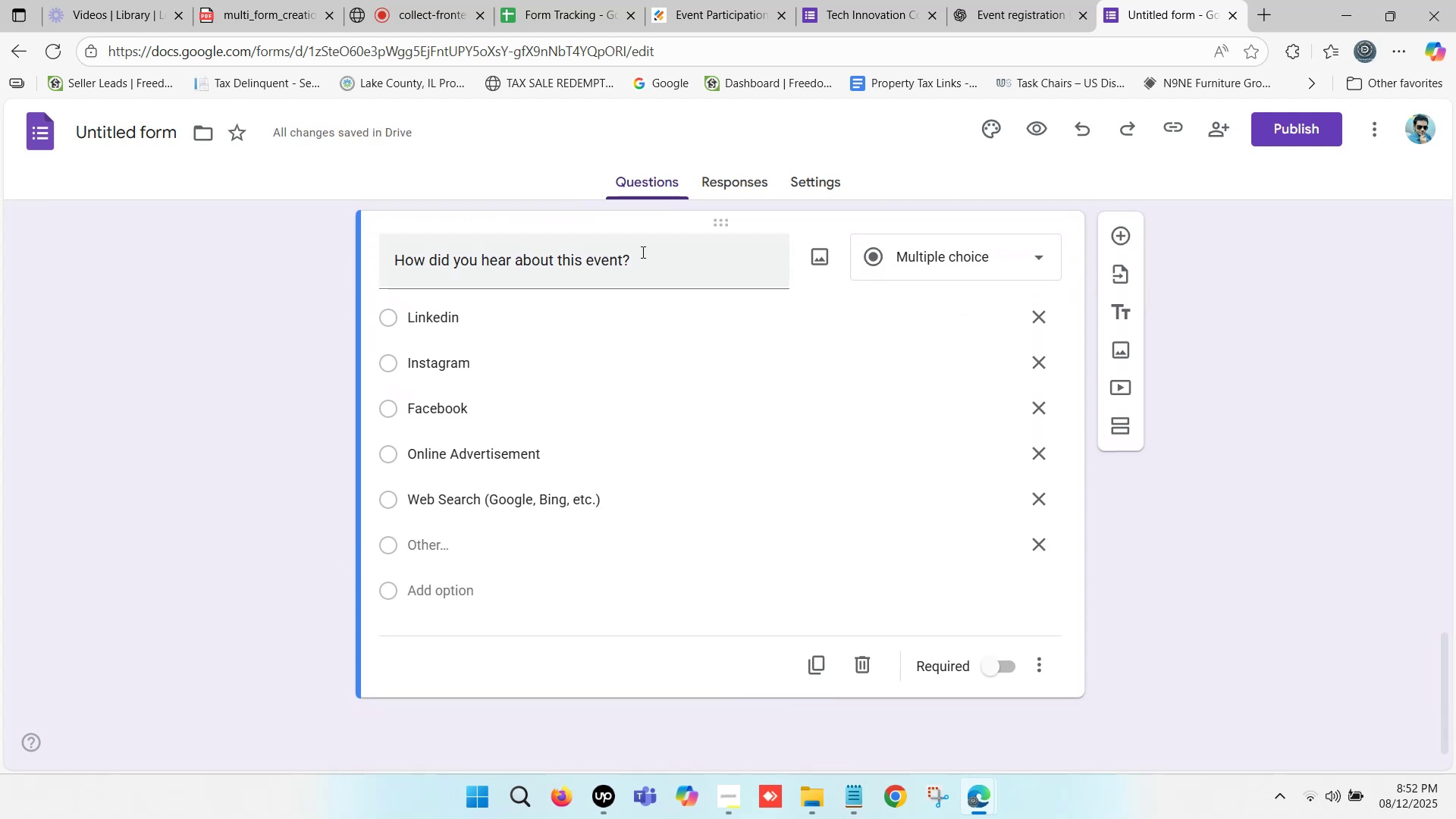 
left_click([644, 243])
 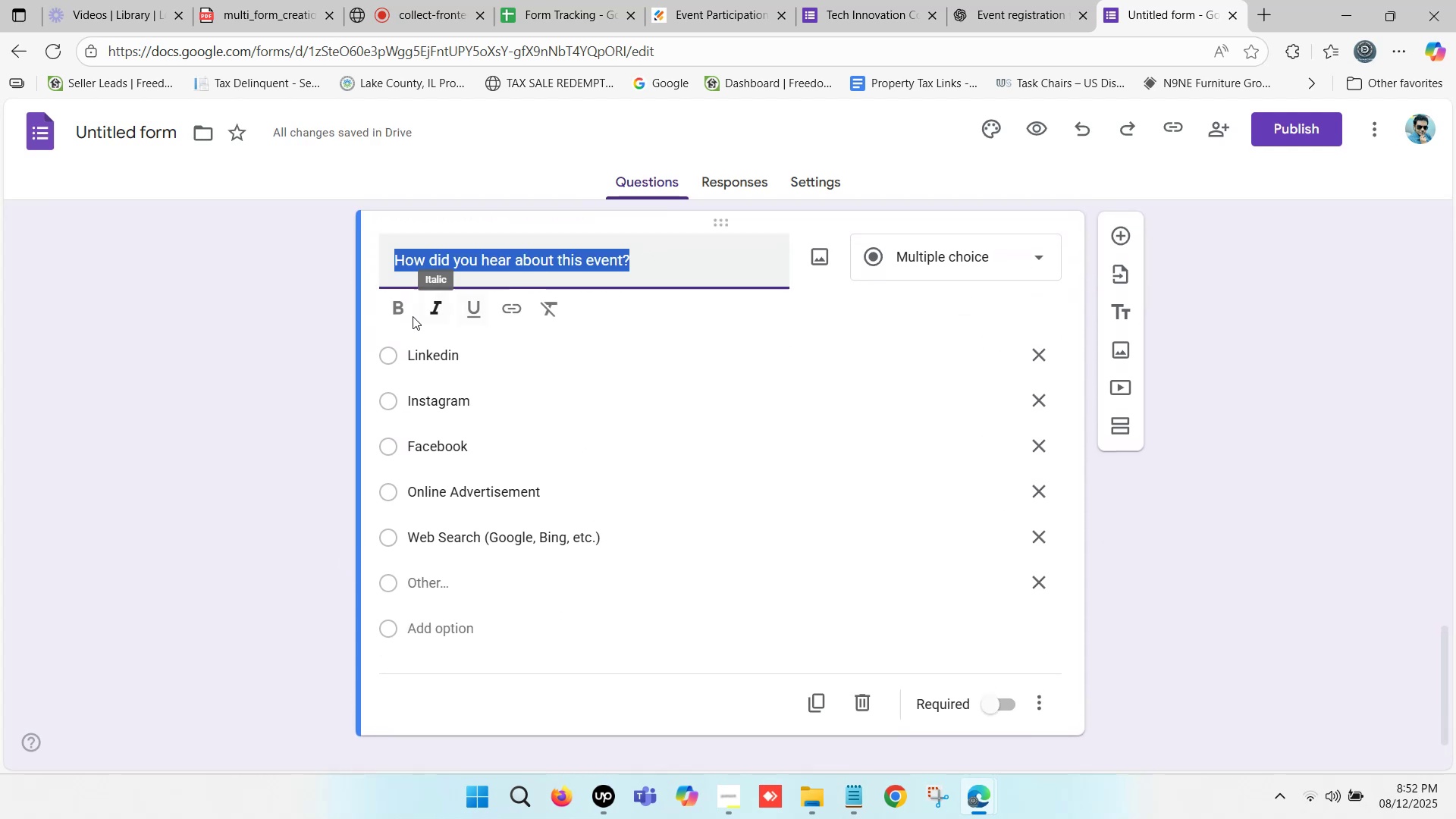 
left_click([396, 315])
 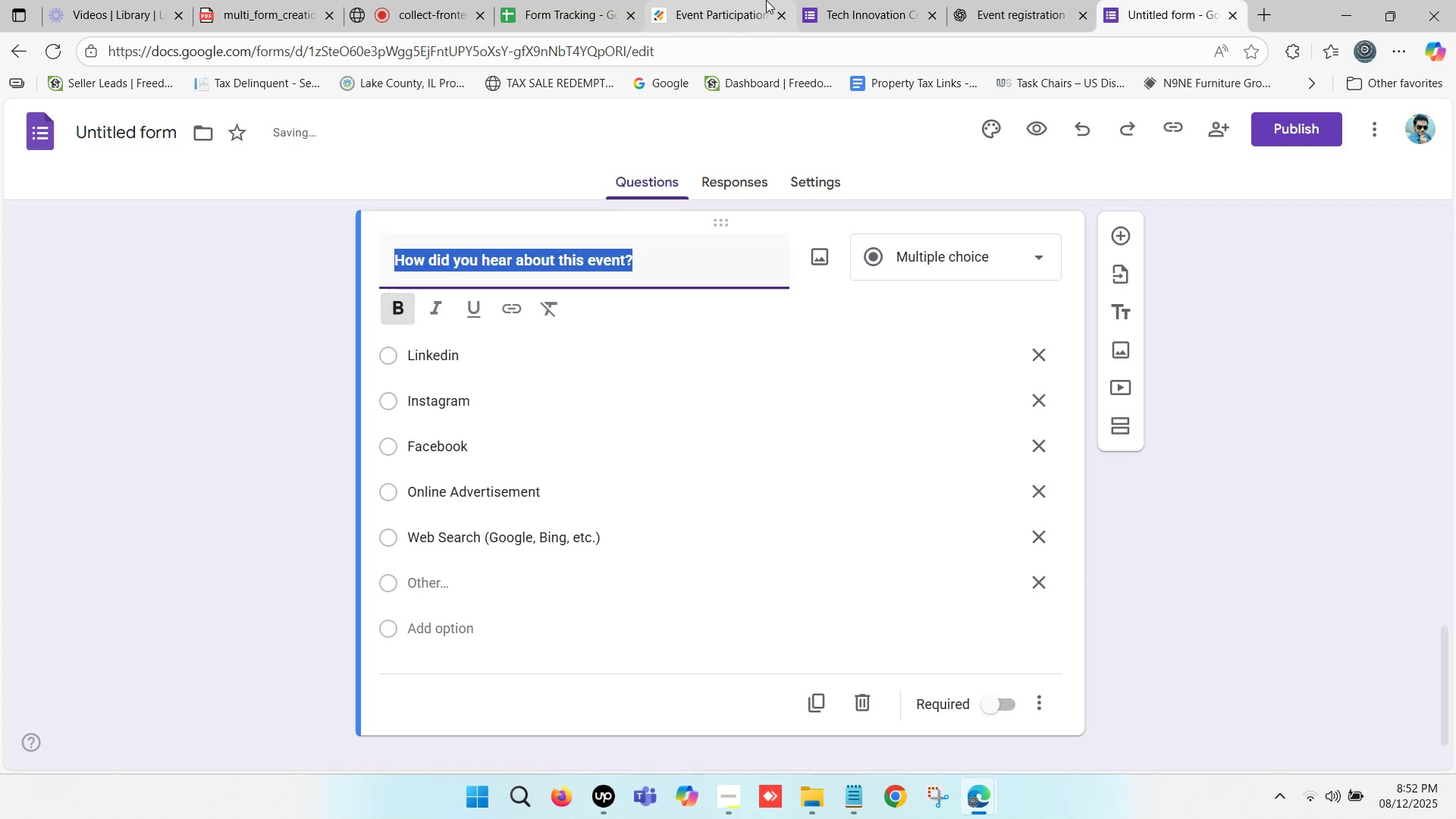 
left_click([738, 0])
 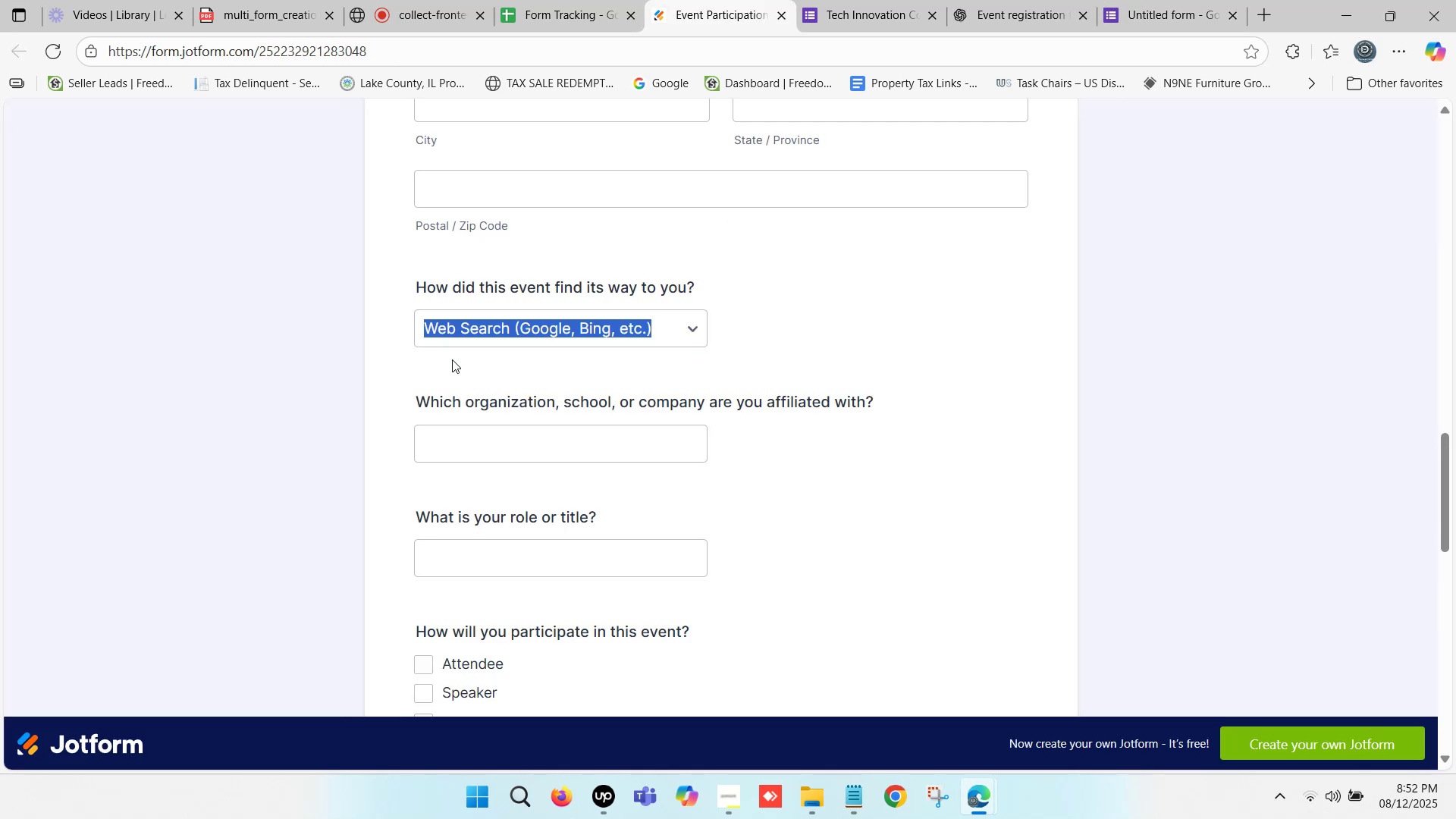 
scroll: coordinate [442, 353], scroll_direction: down, amount: 2.0
 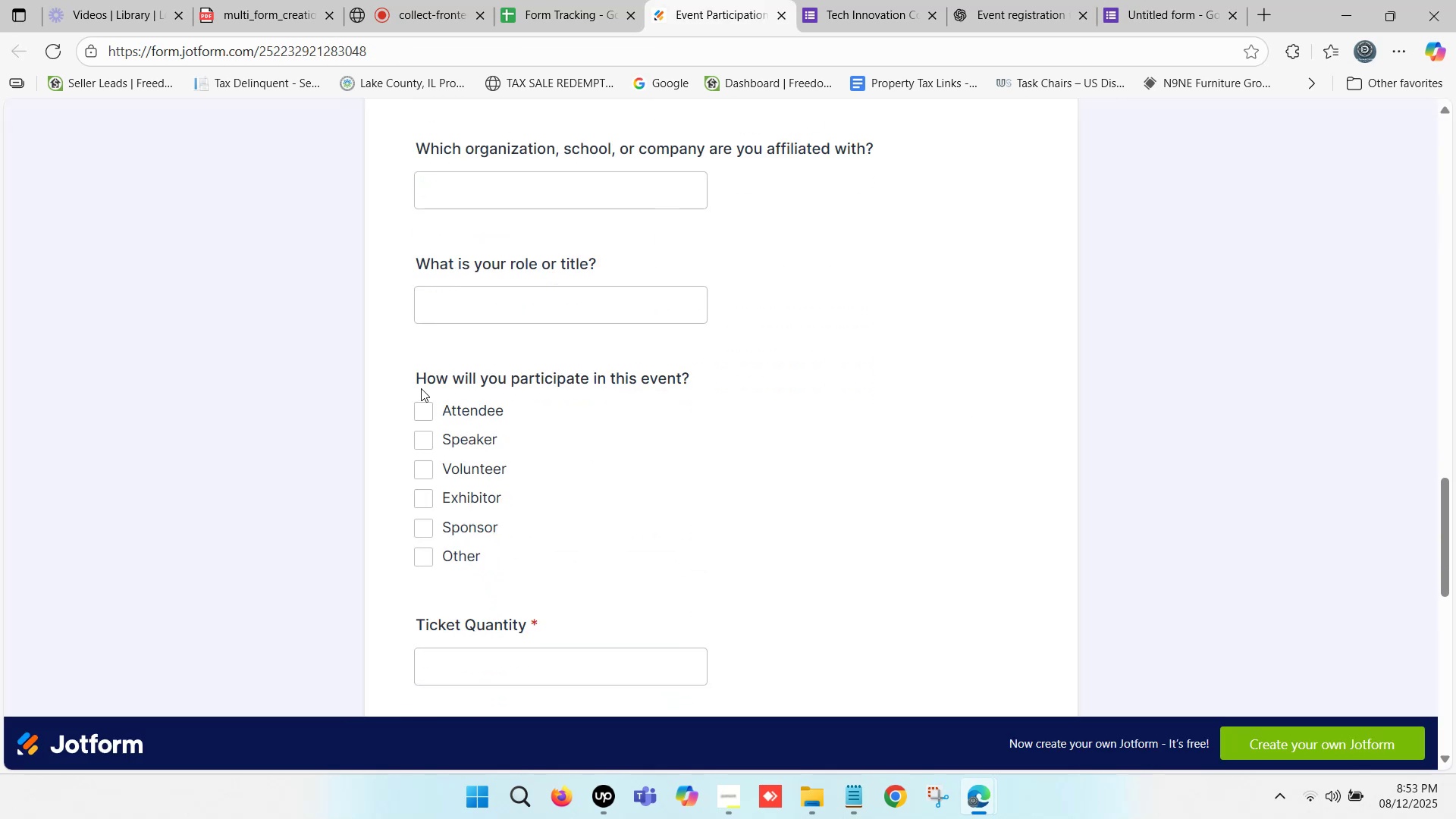 
left_click_drag(start_coordinate=[419, 384], to_coordinate=[693, 381])
 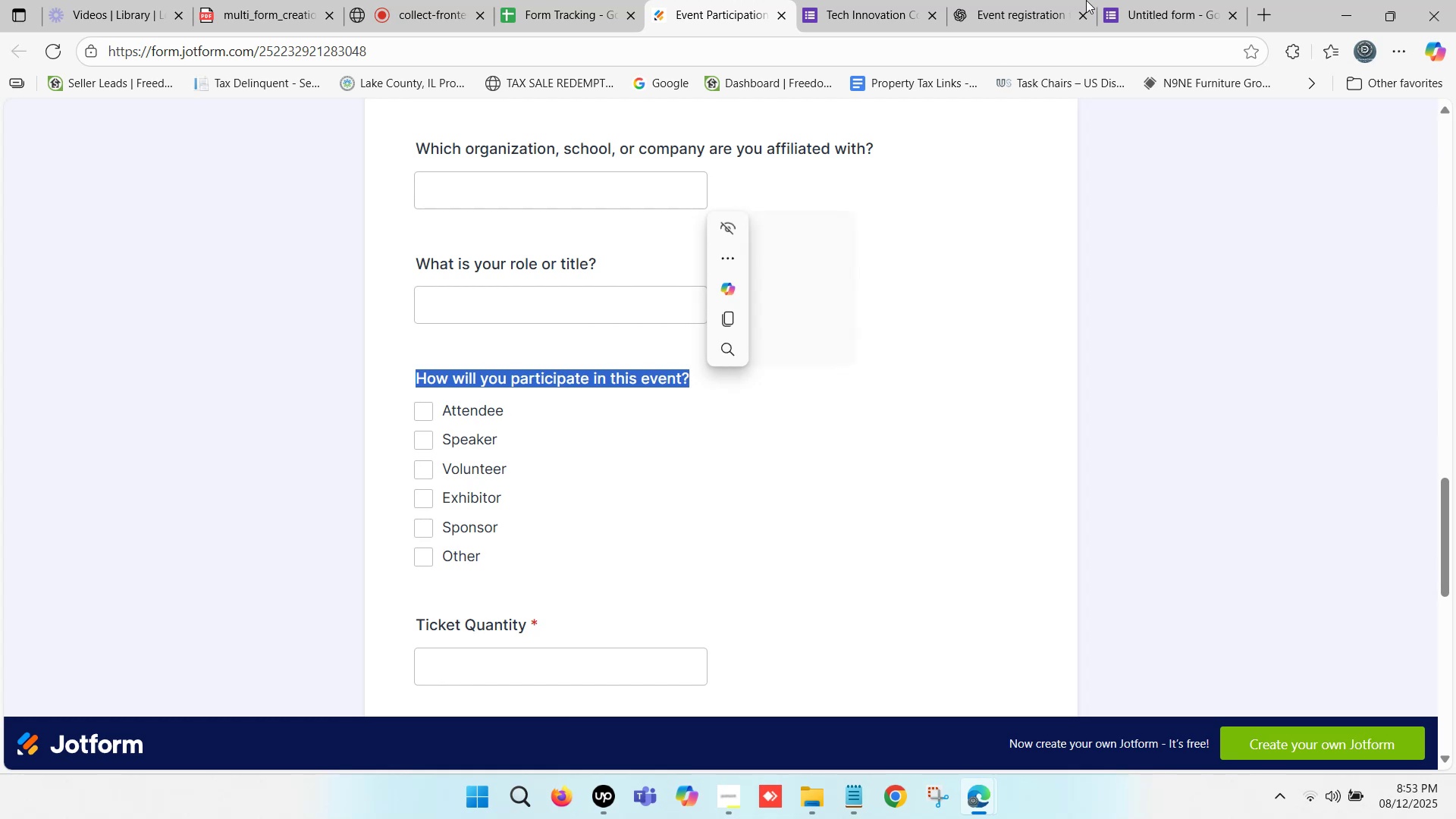 
left_click([1139, 0])
 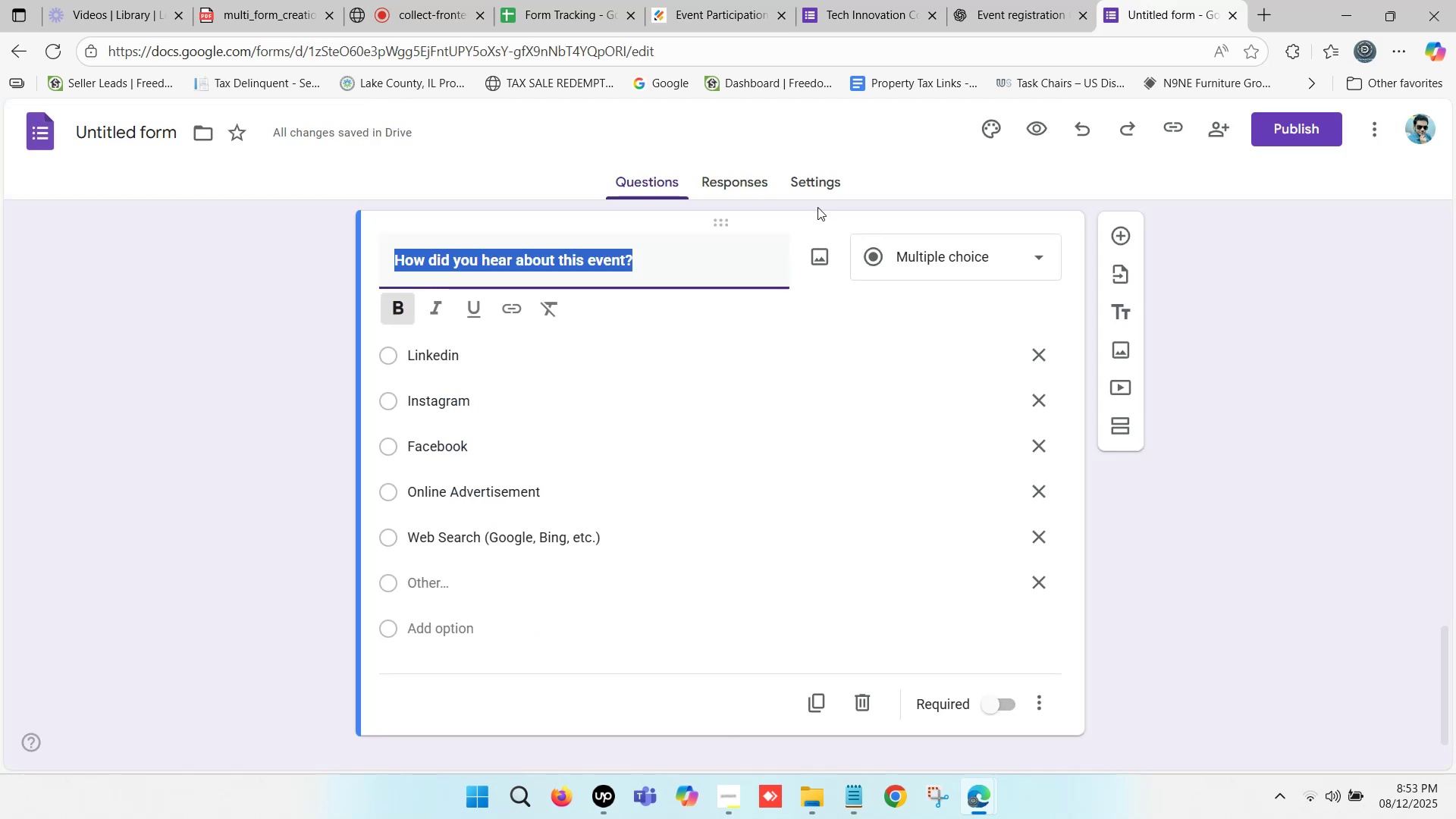 
scroll: coordinate [595, 324], scroll_direction: up, amount: 11.0
 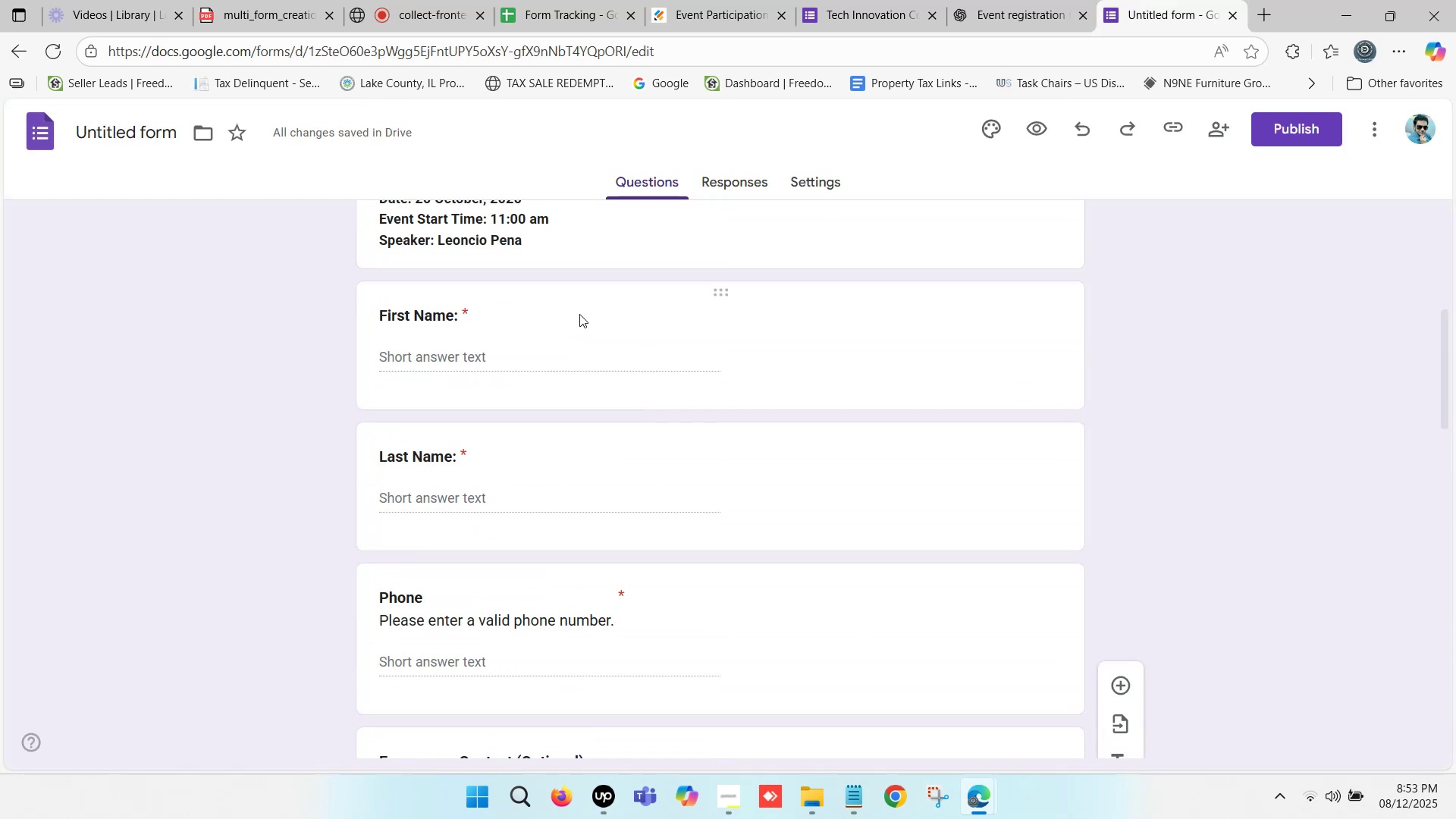 
scroll: coordinate [375, 456], scroll_direction: down, amount: 10.0
 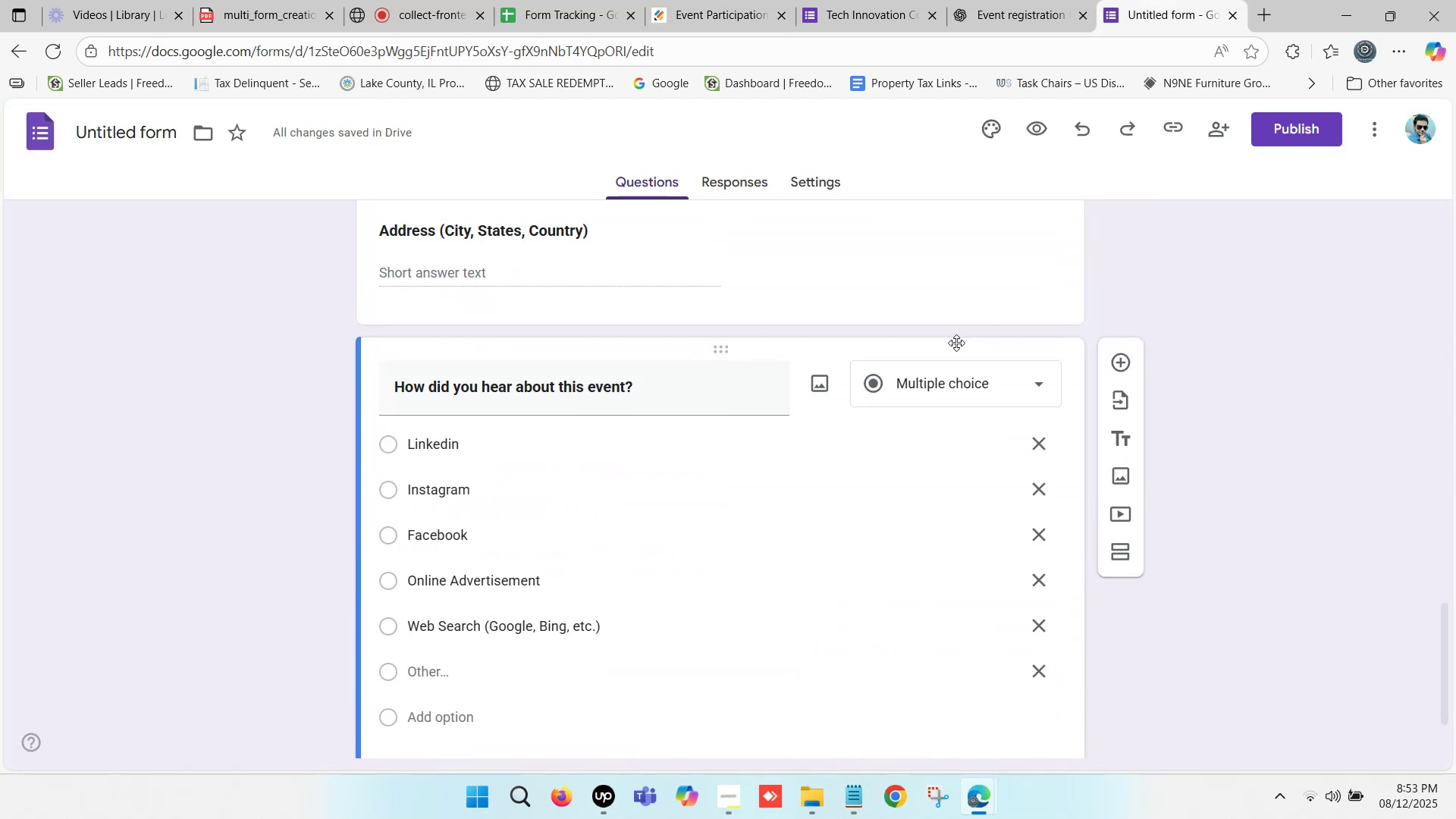 
scroll: coordinate [729, 410], scroll_direction: up, amount: 3.0
 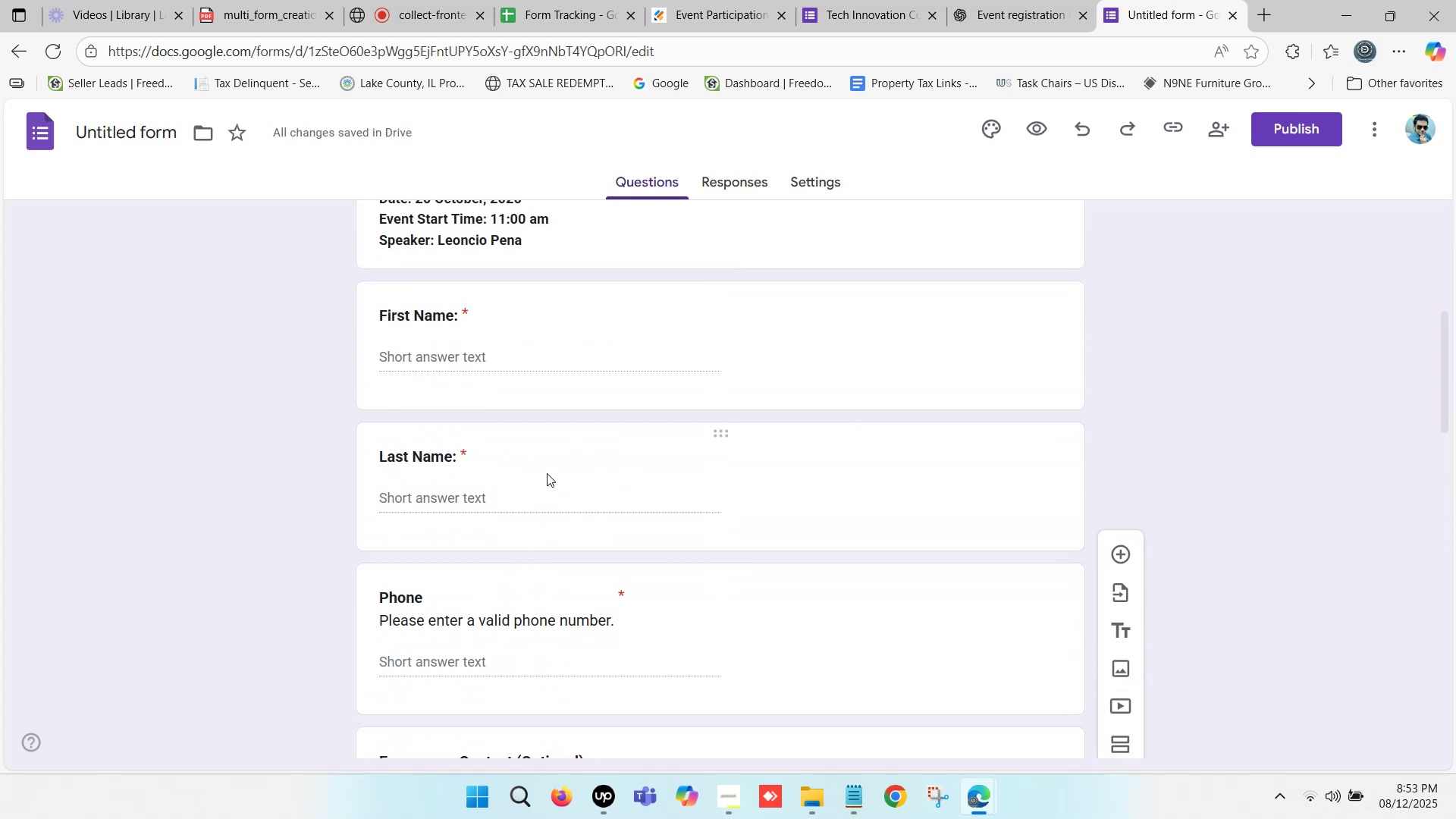 
wait(6.18)
 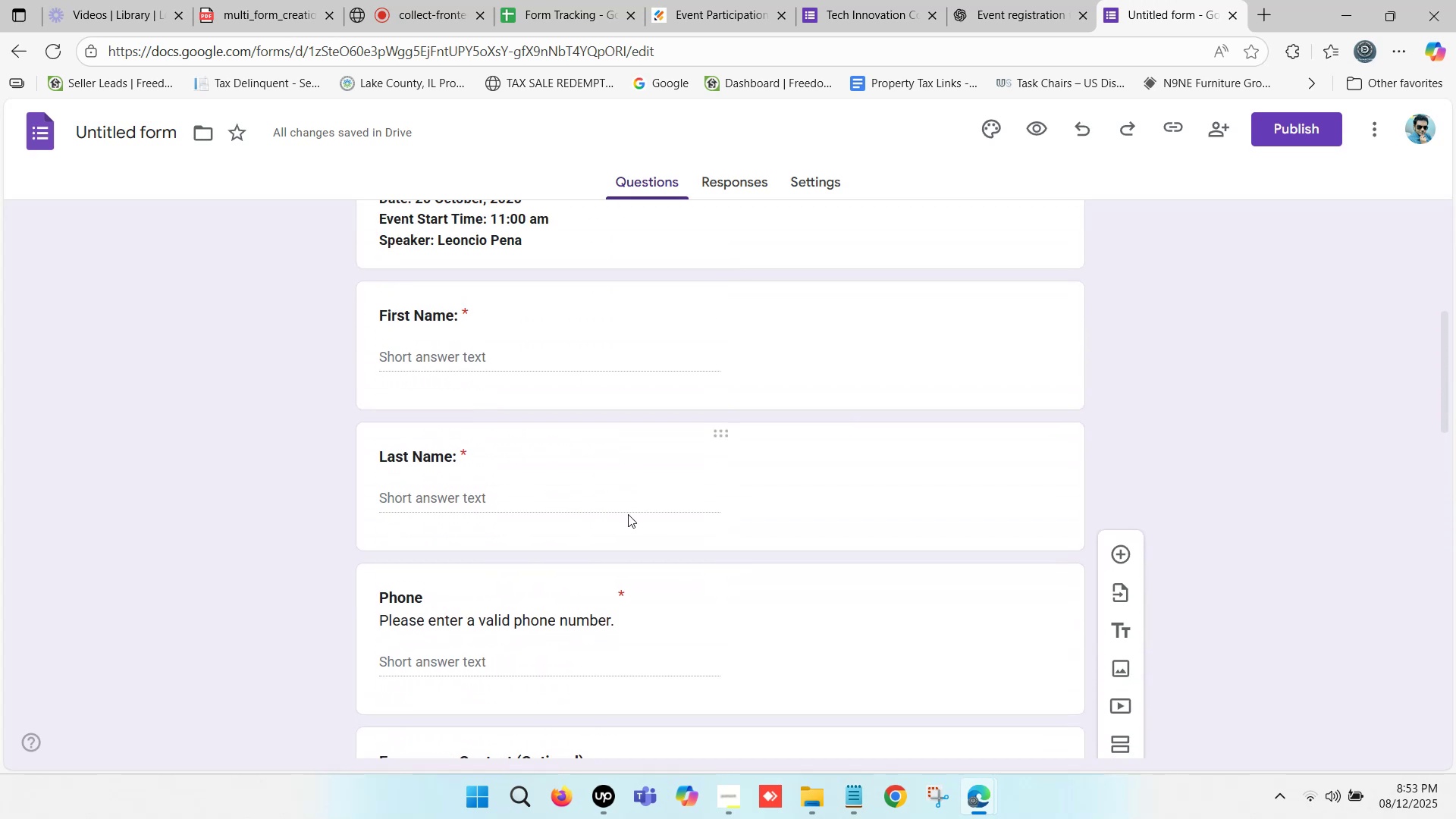 
left_click([547, 473])
 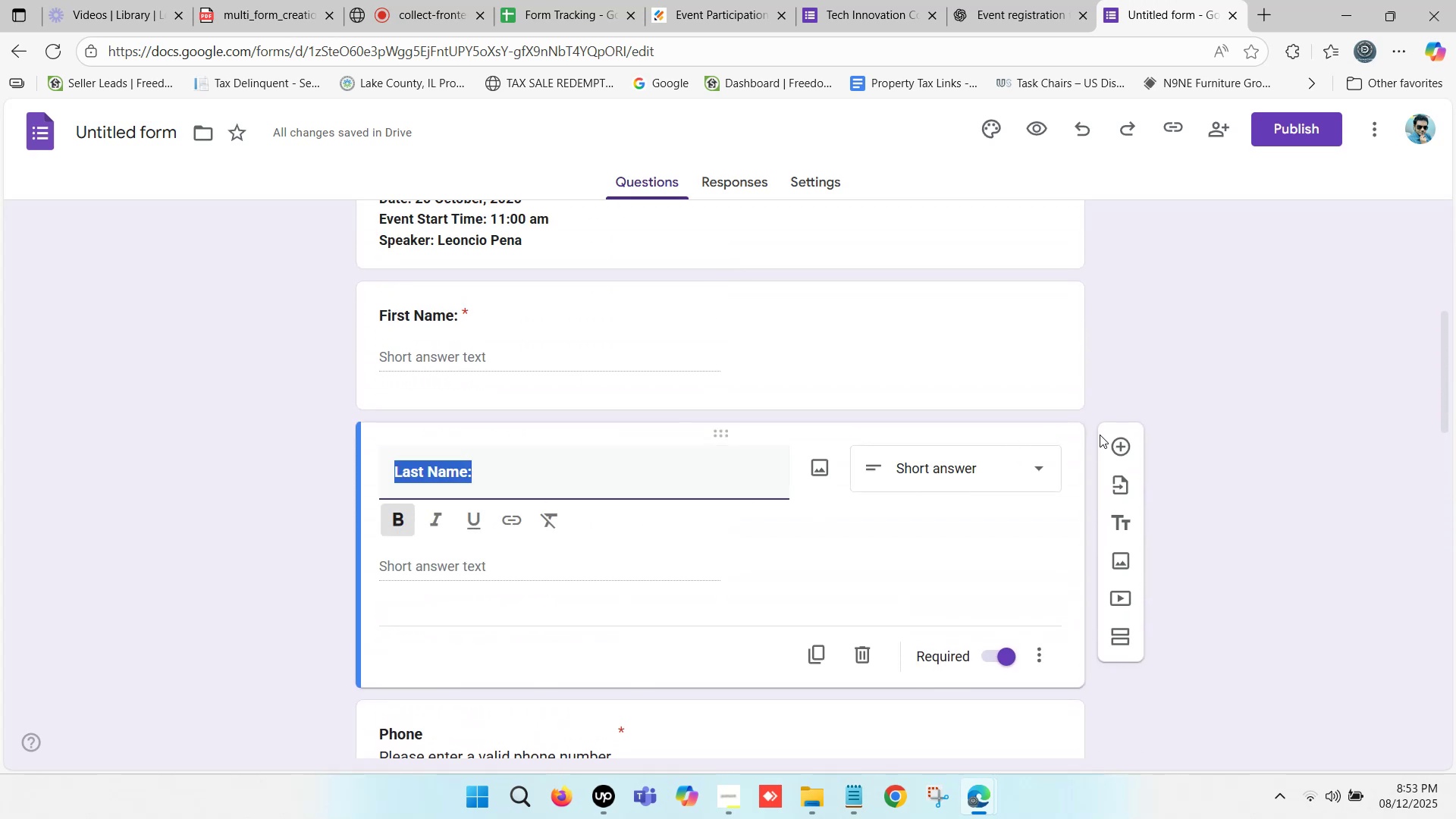 
left_click([1119, 441])
 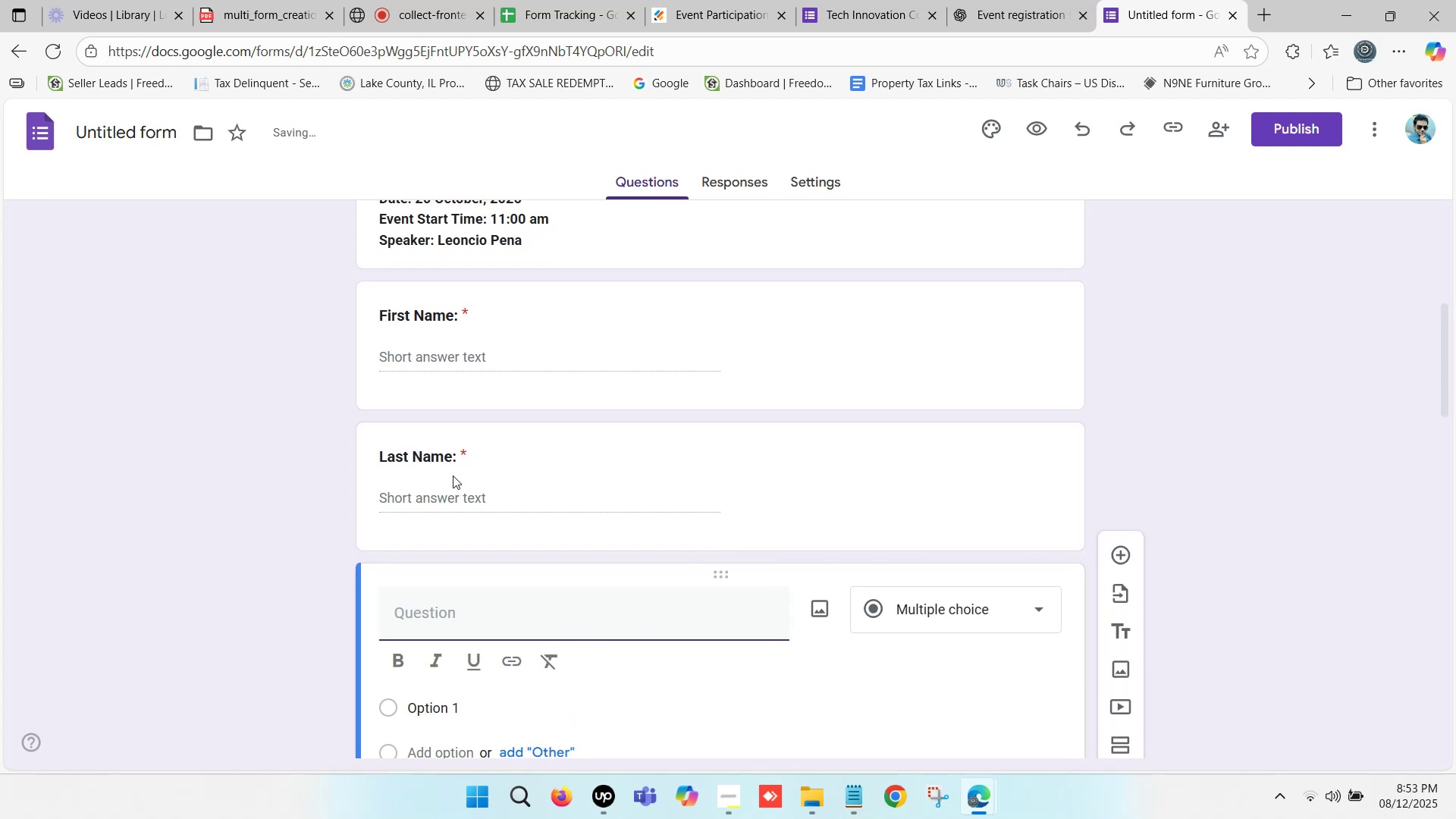 
scroll: coordinate [441, 474], scroll_direction: down, amount: 2.0
 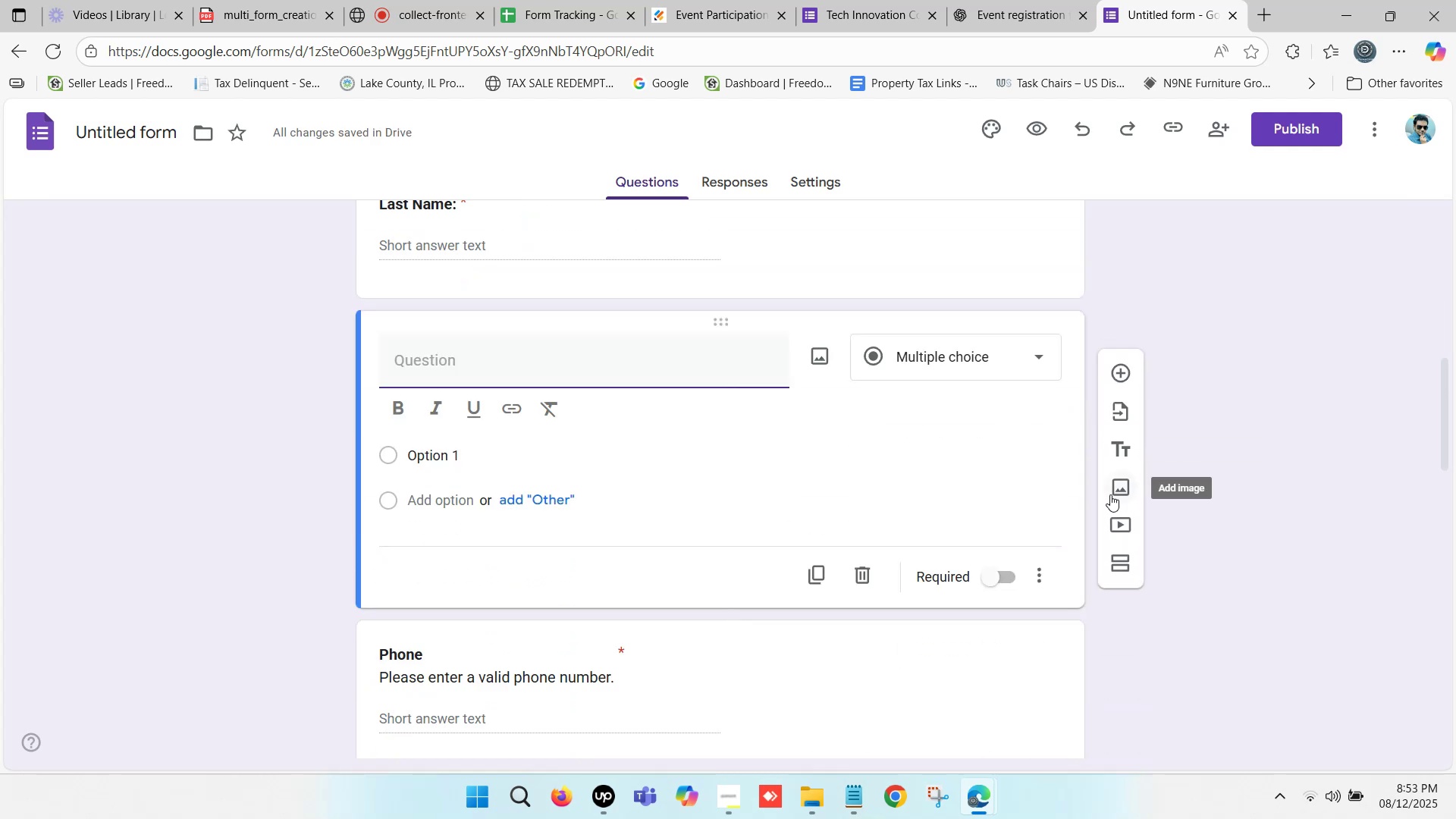 
left_click([1123, 485])
 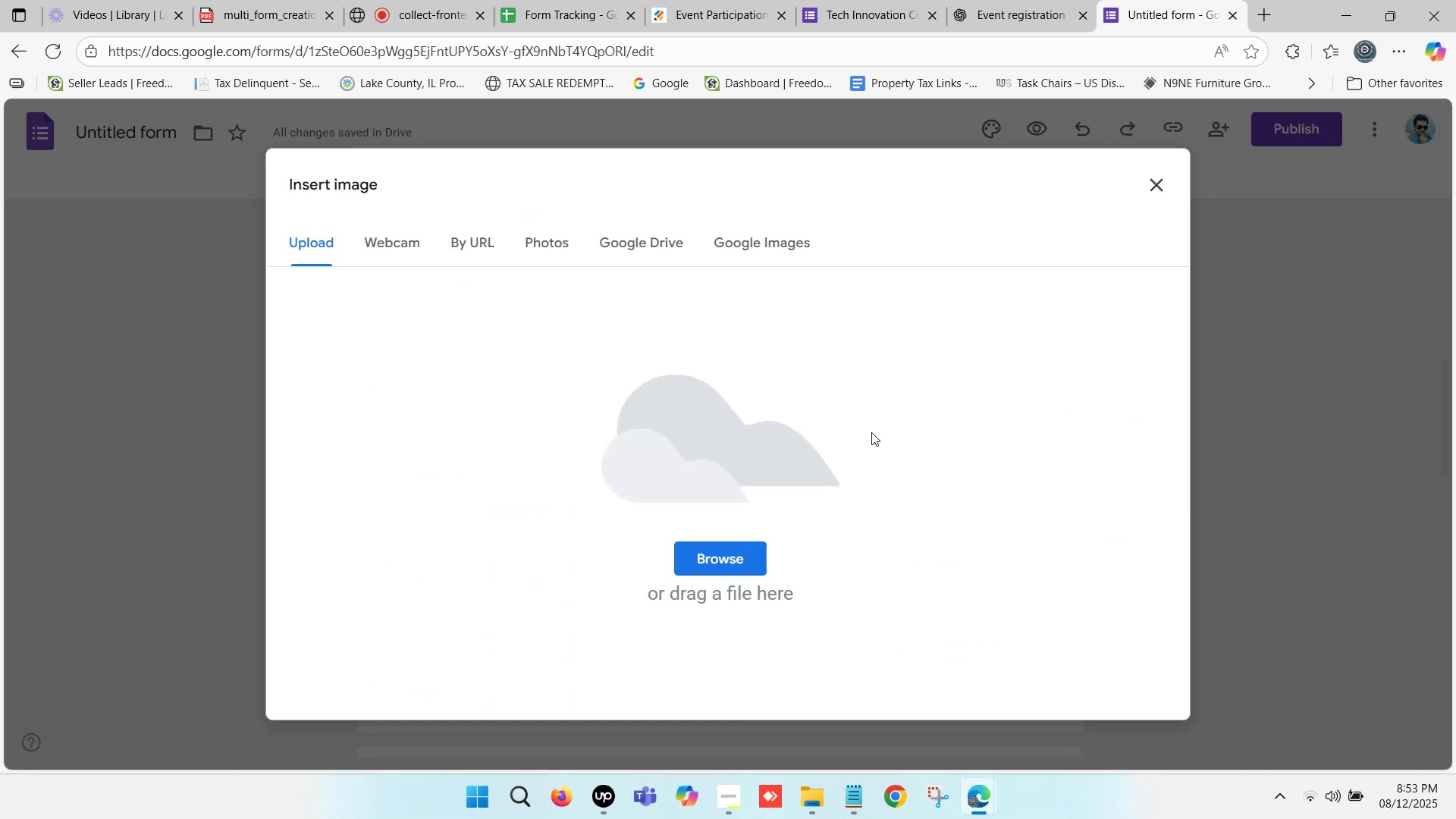 
left_click([1163, 177])
 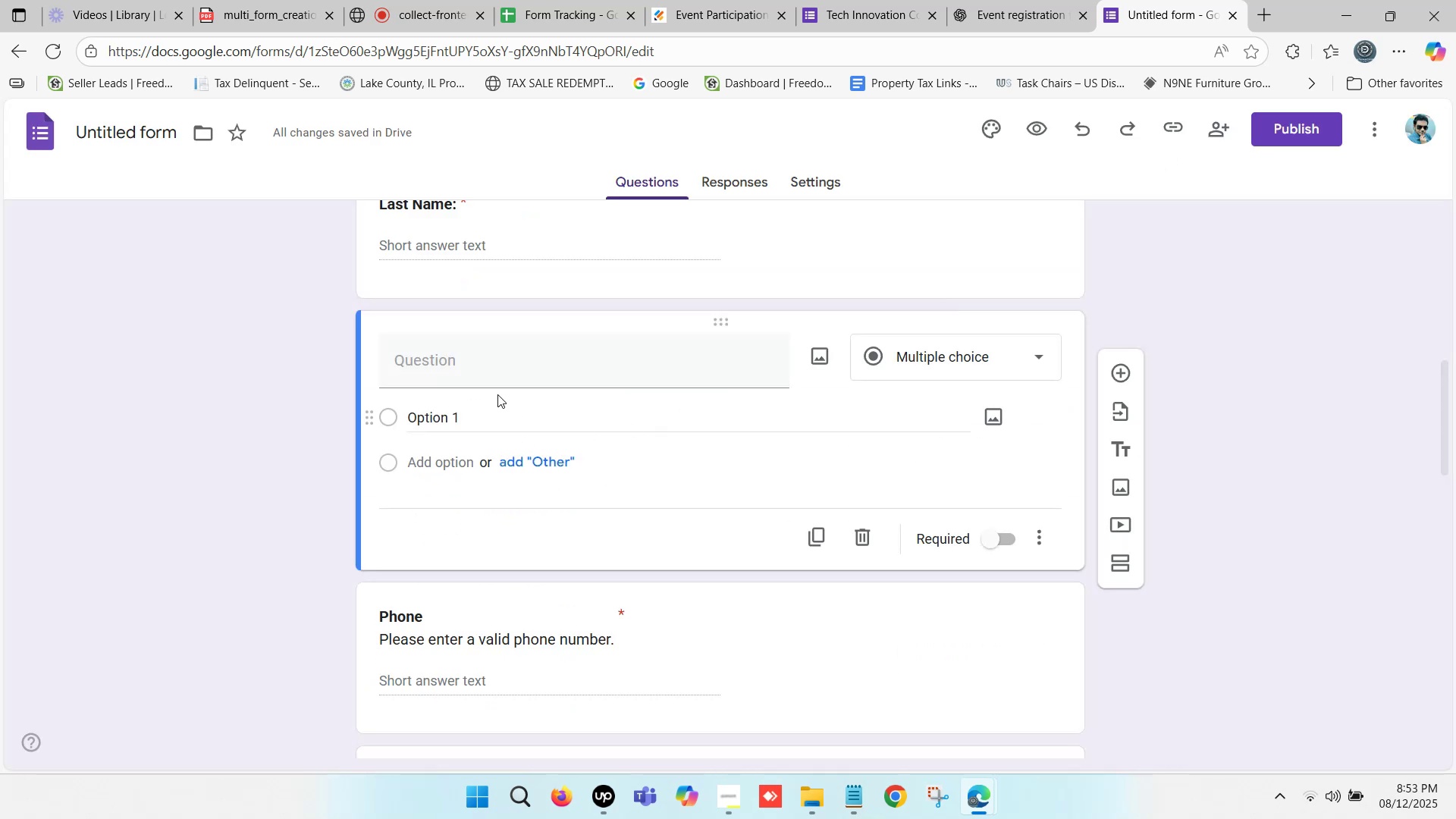 
left_click([481, 369])
 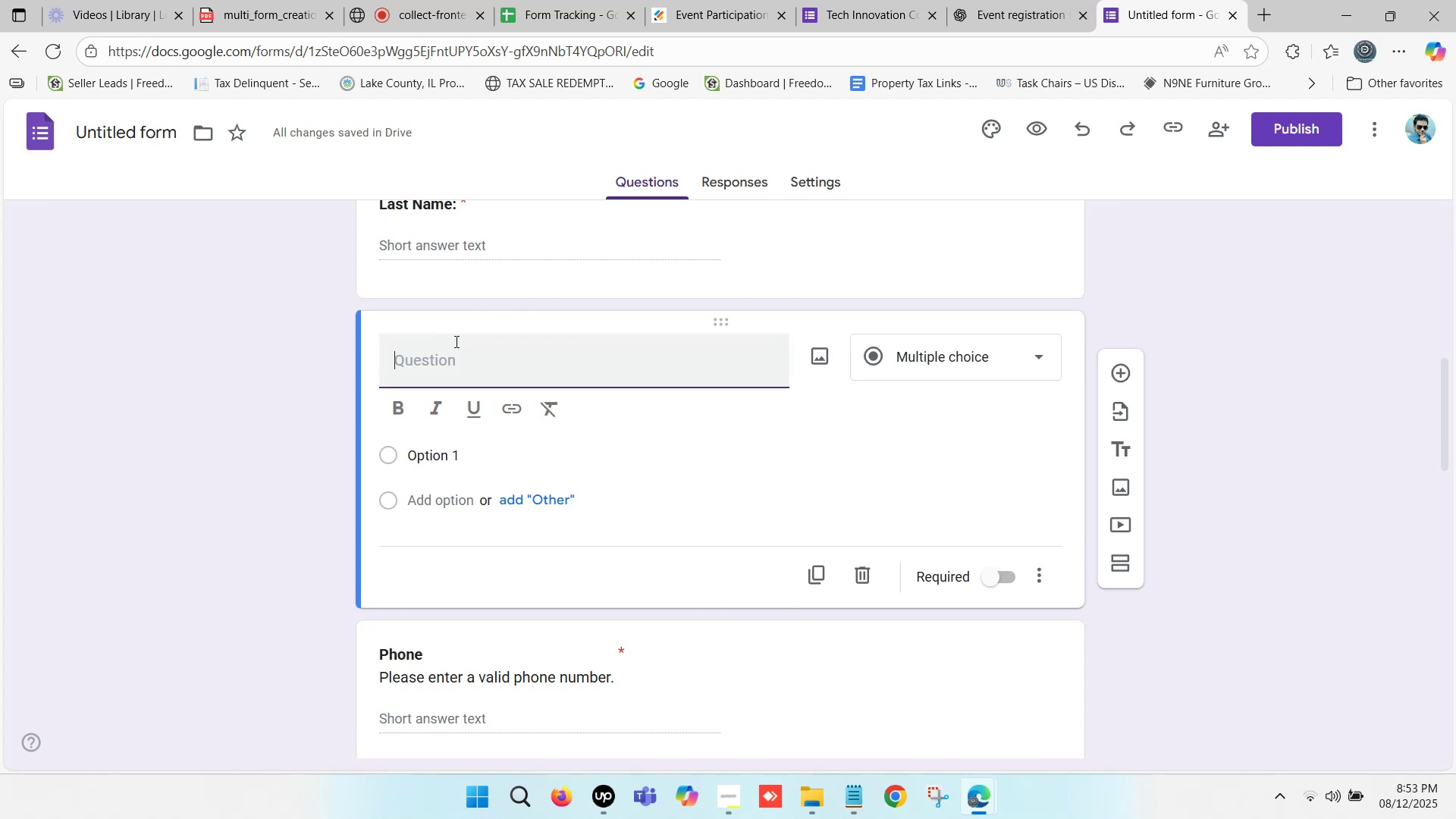 
wait(8.39)
 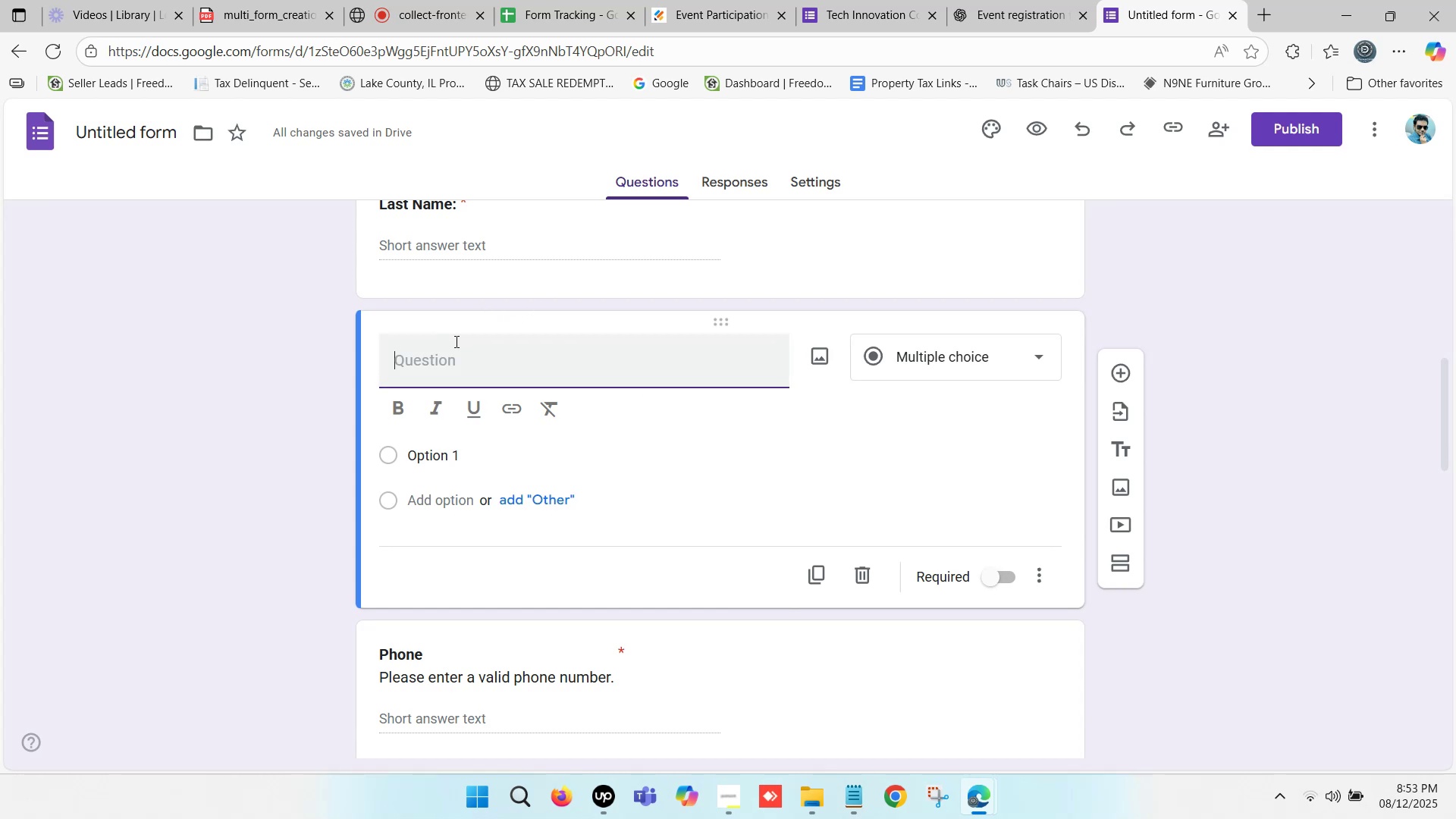 
type(Photos)
 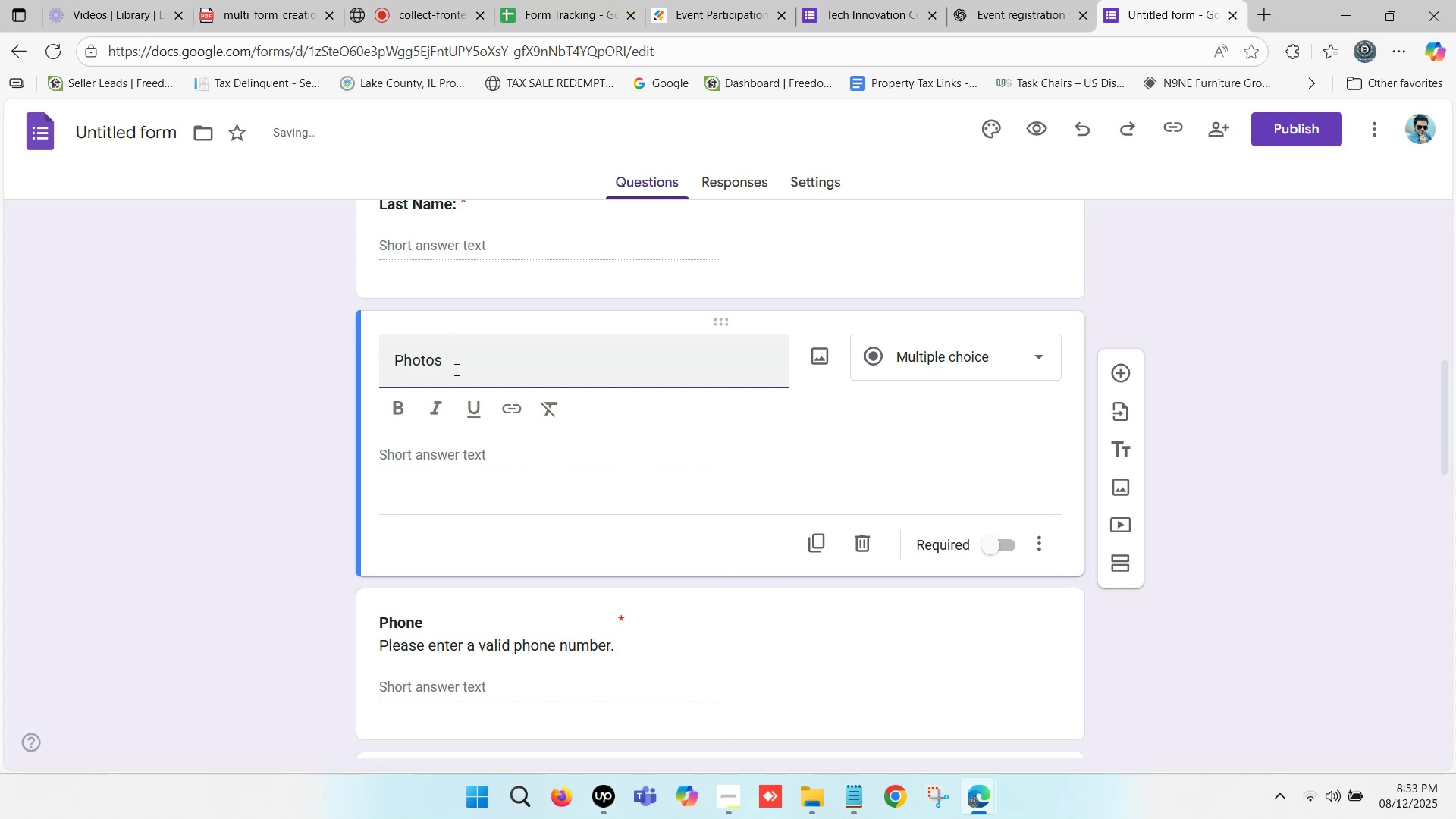 
left_click_drag(start_coordinate=[460, 362], to_coordinate=[391, 361])
 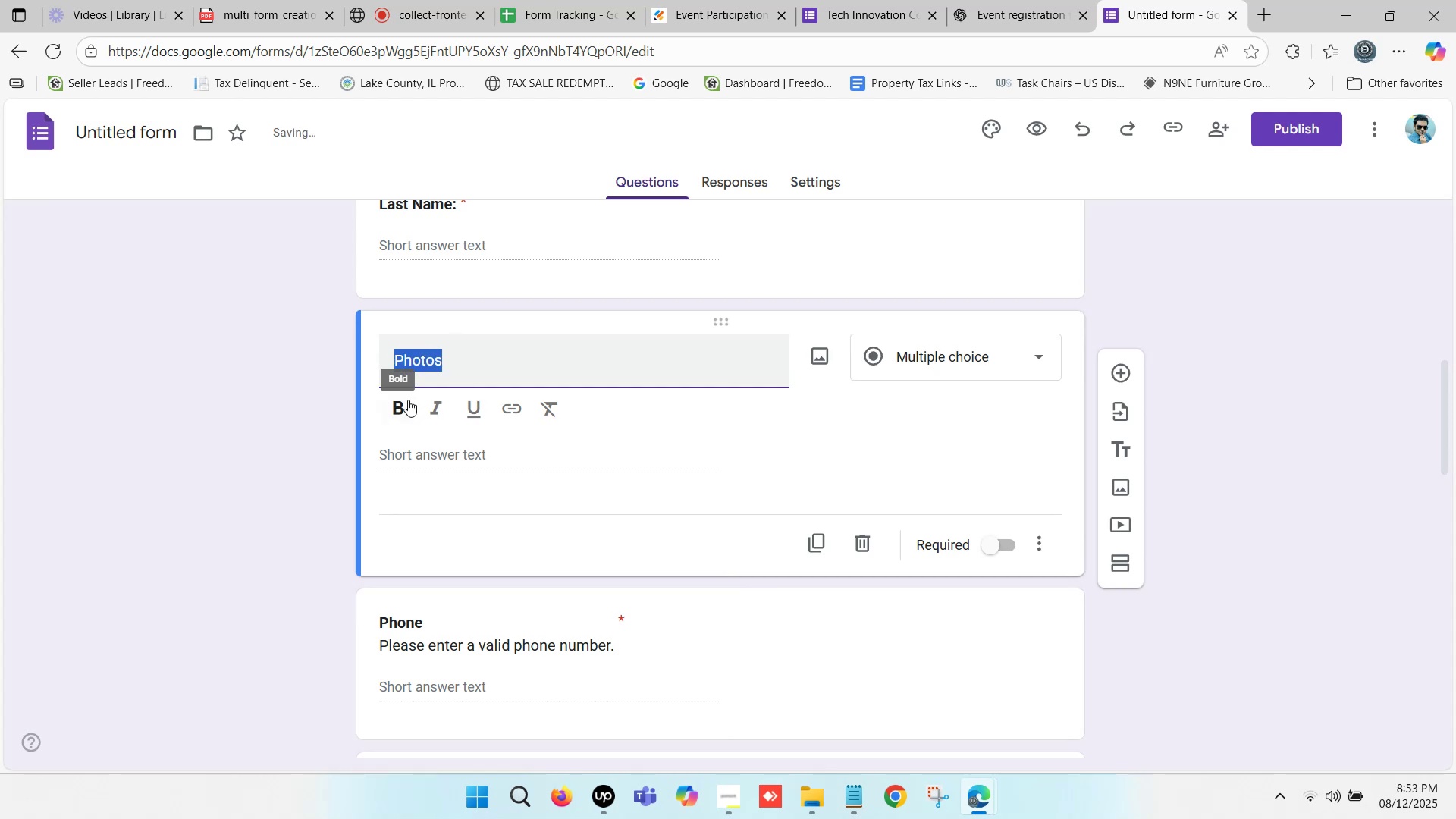 
left_click([403, 401])
 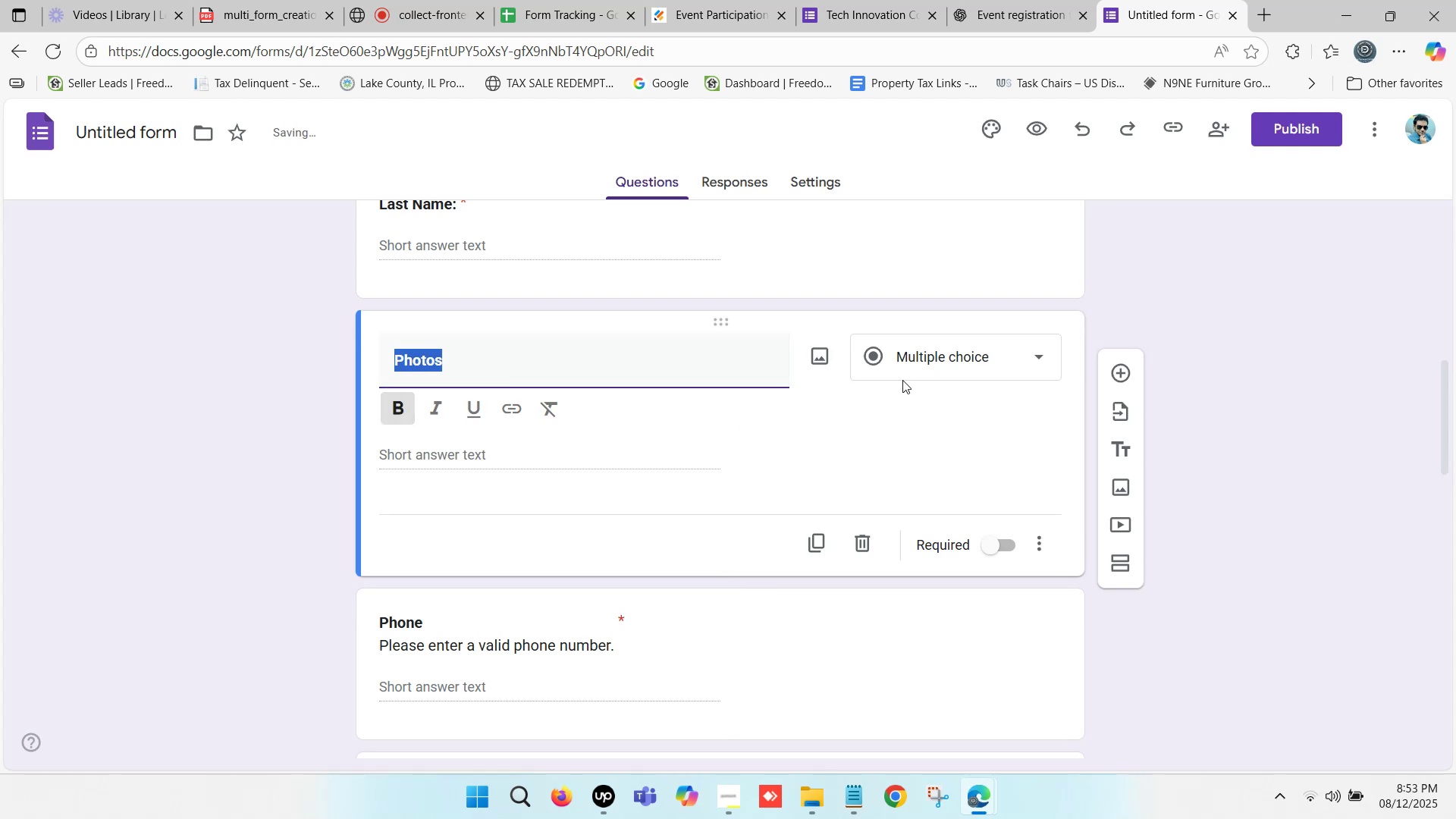 
left_click([945, 364])
 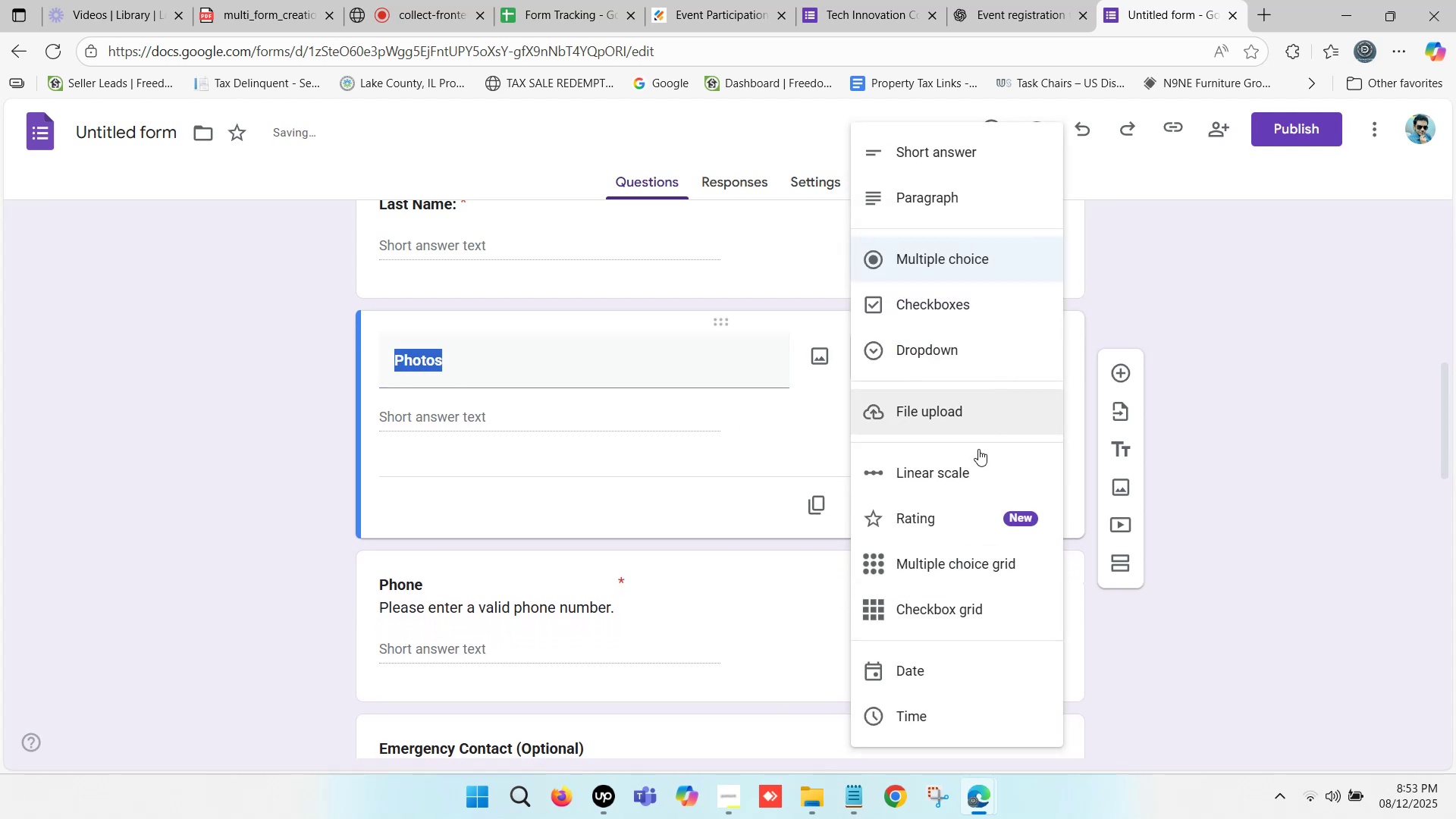 
left_click([959, 412])
 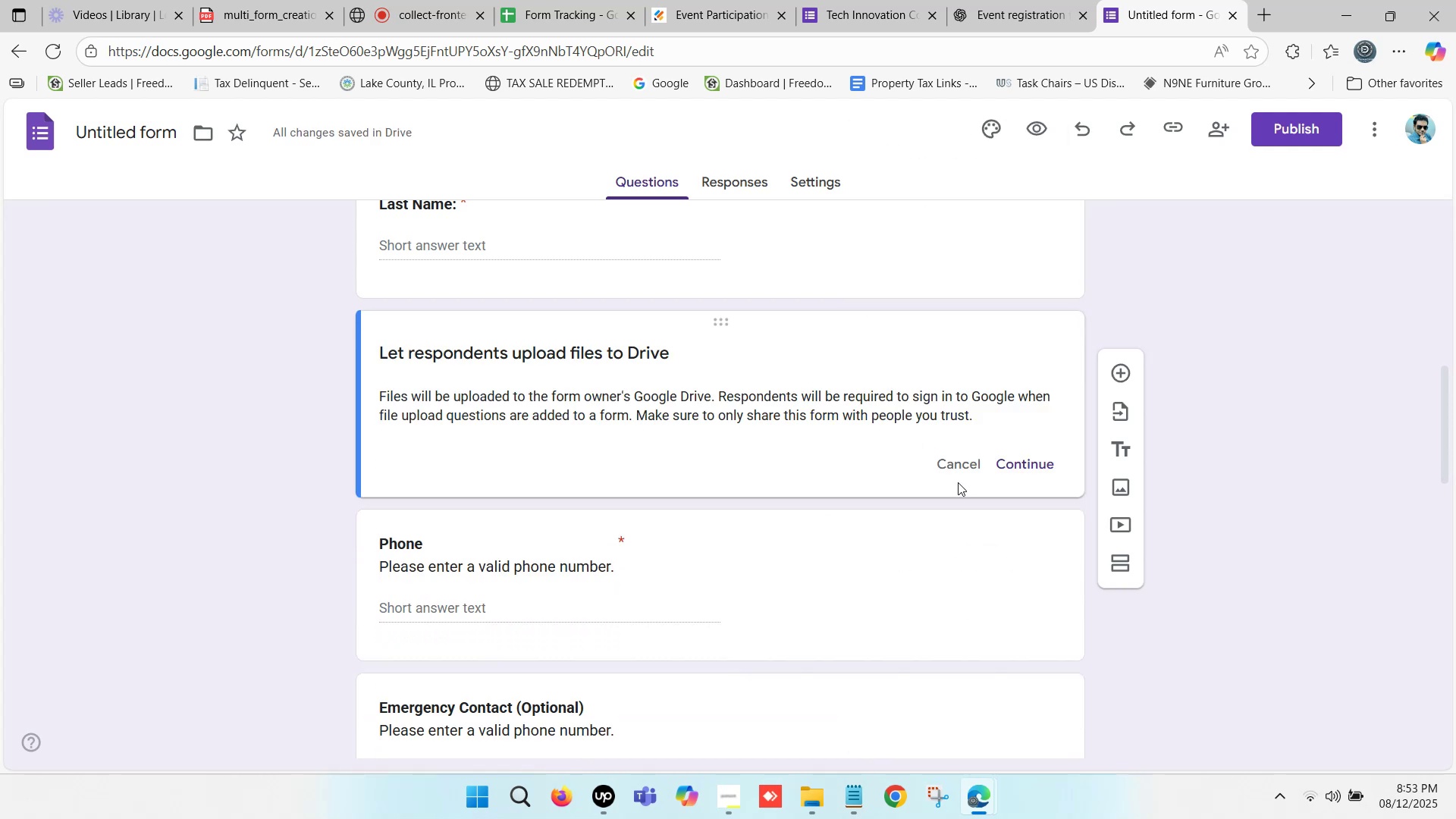 
left_click([1028, 472])
 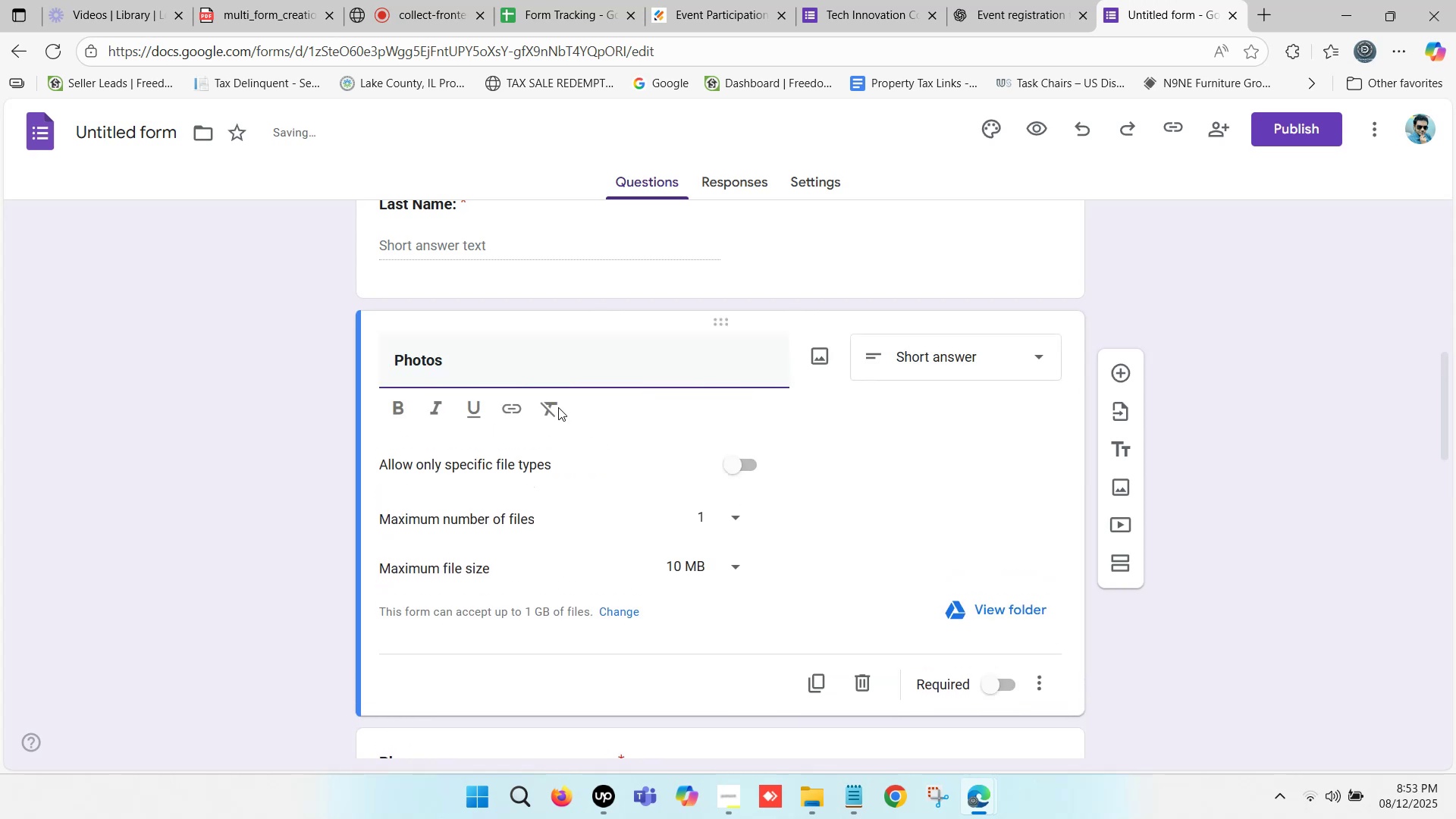 
left_click([737, 465])
 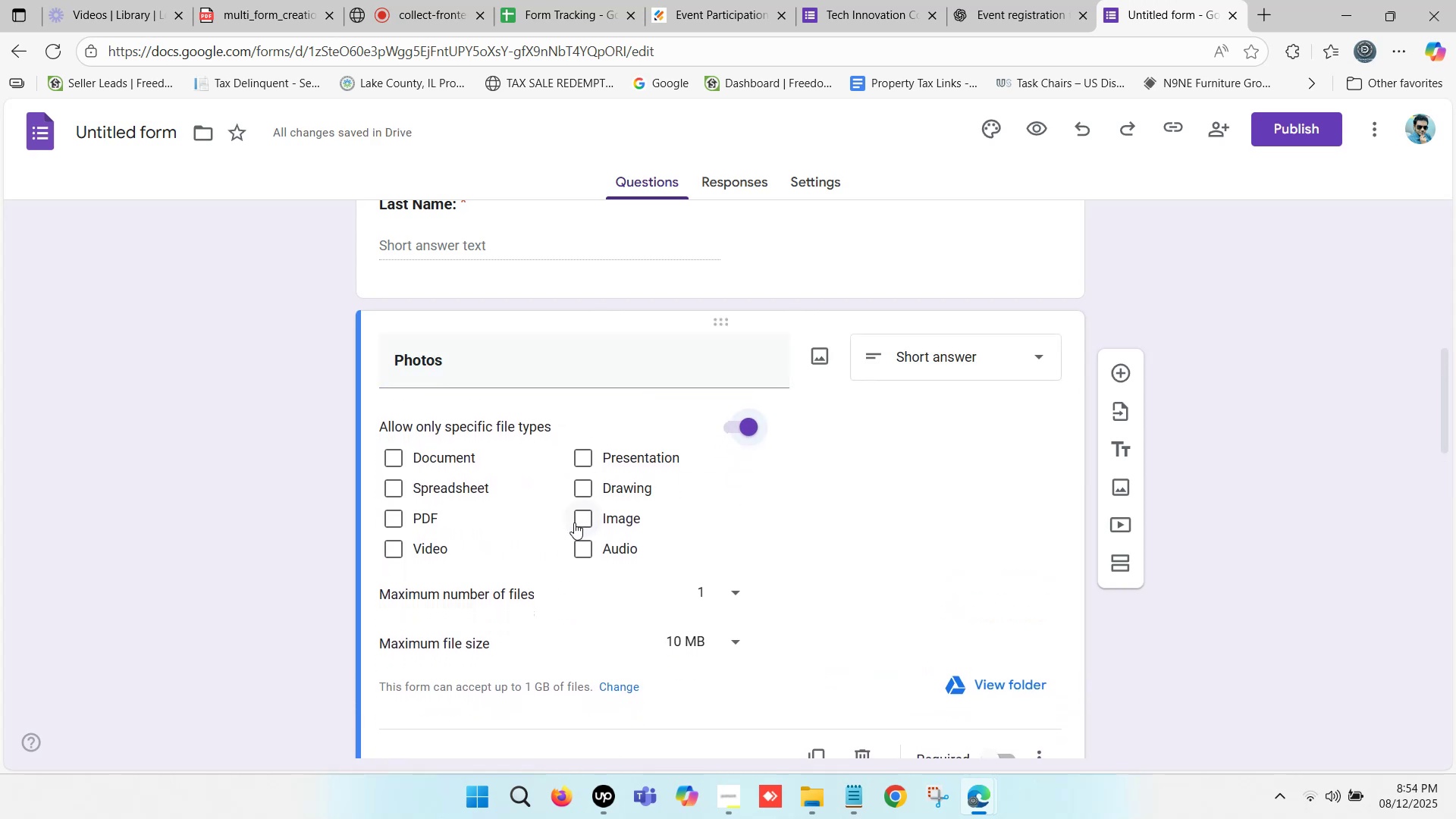 
left_click([581, 516])
 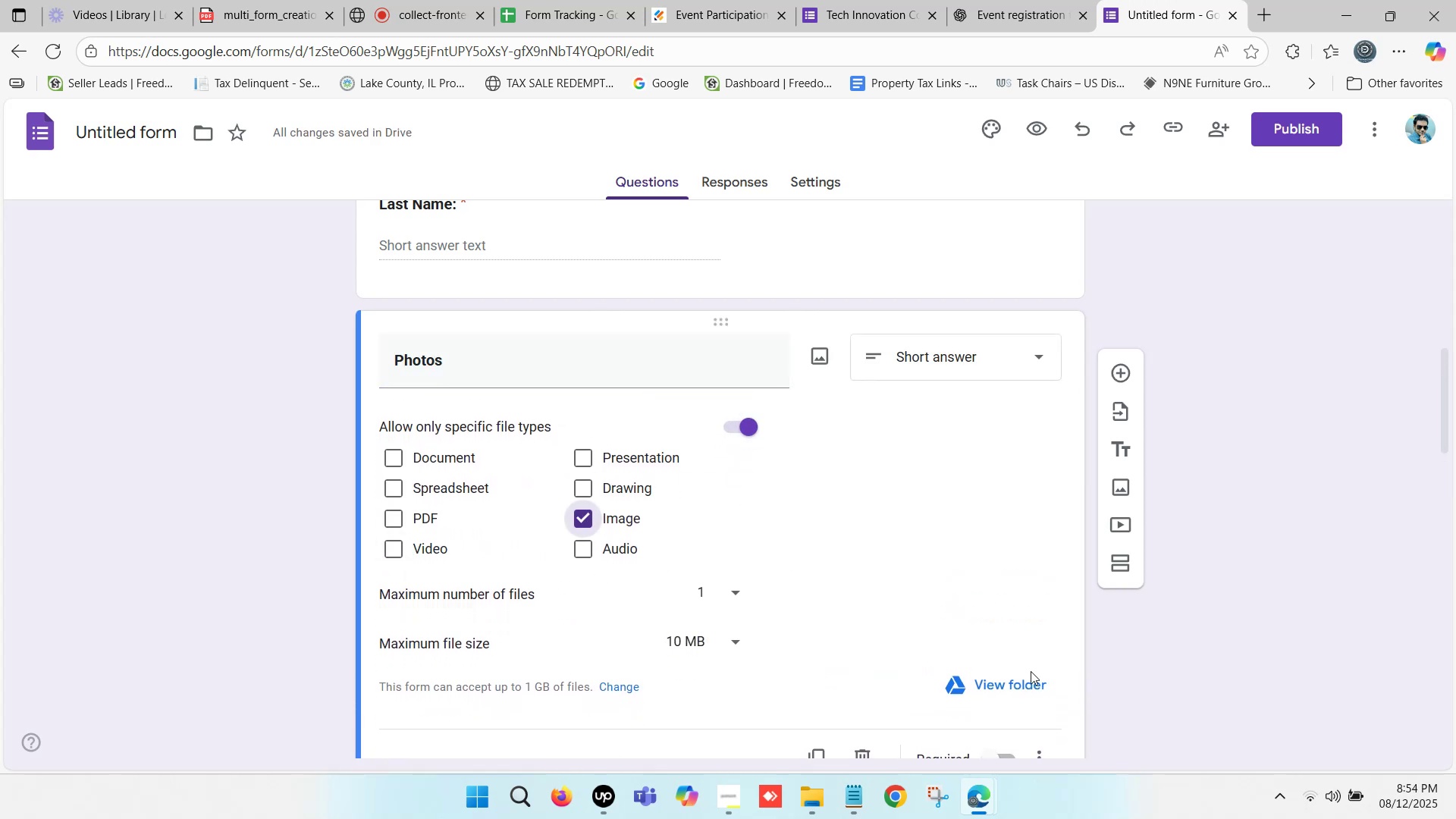 
scroll: coordinate [917, 580], scroll_direction: down, amount: 1.0
 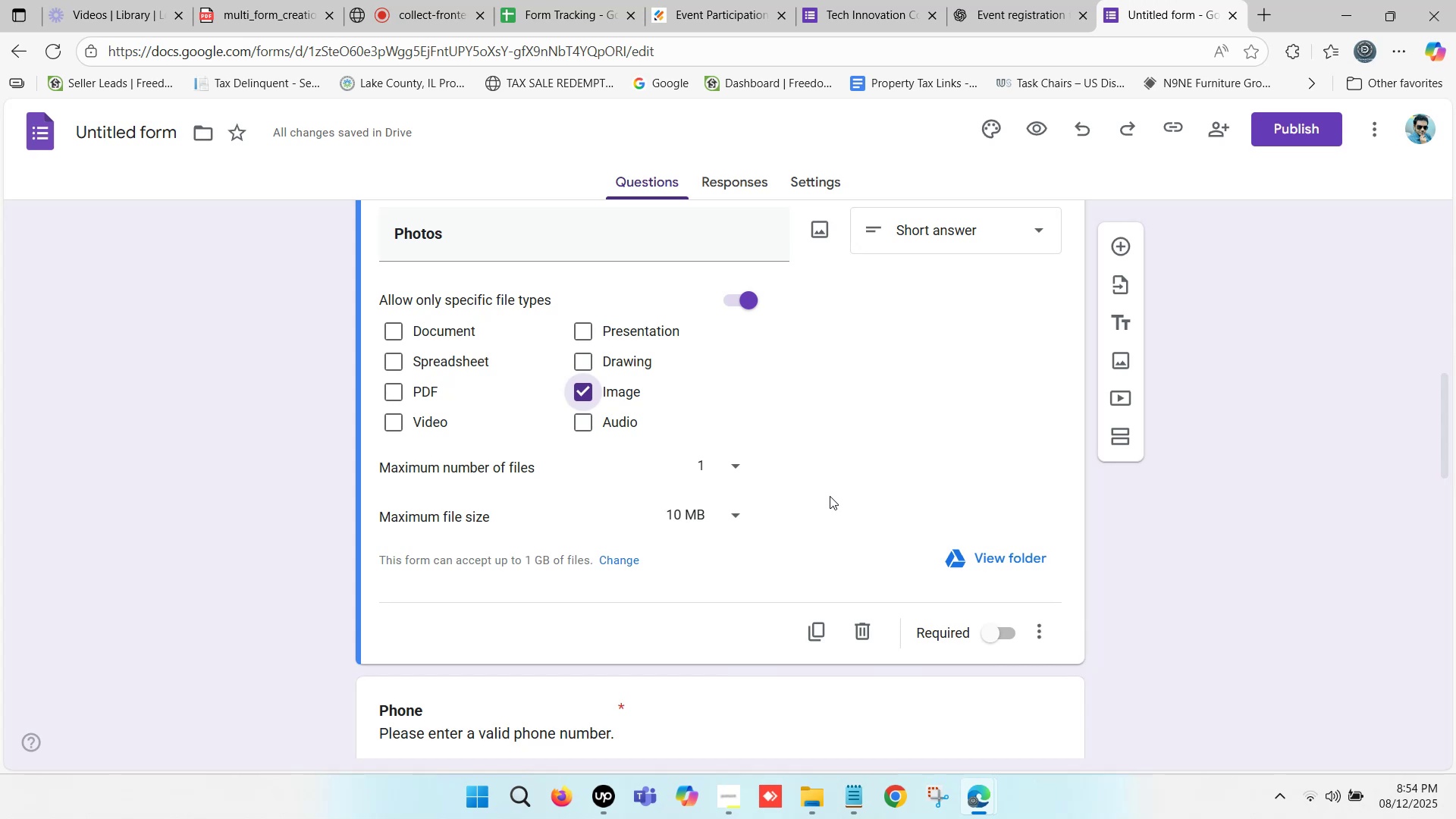 
left_click([733, 466])
 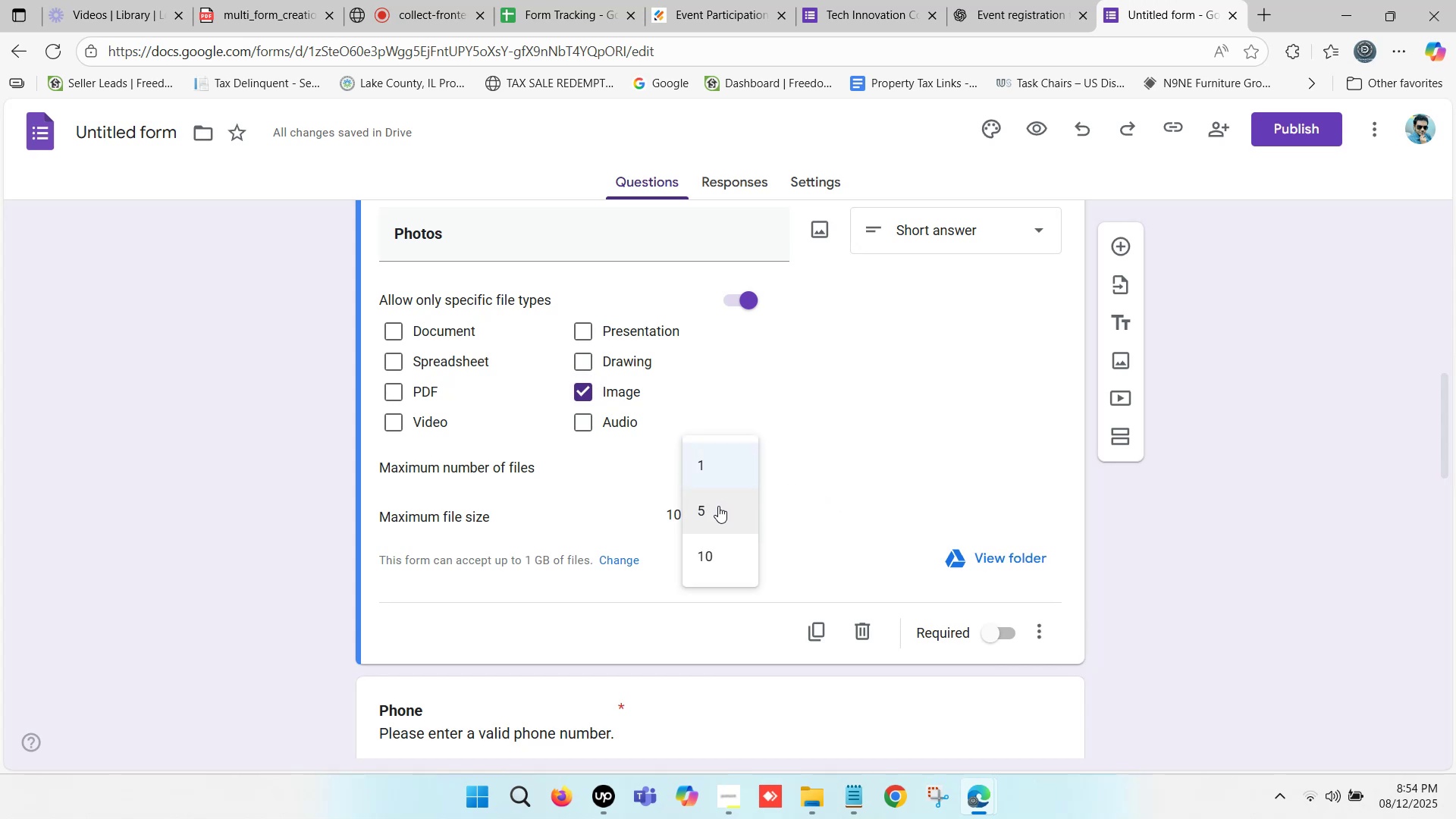 
left_click([721, 466])
 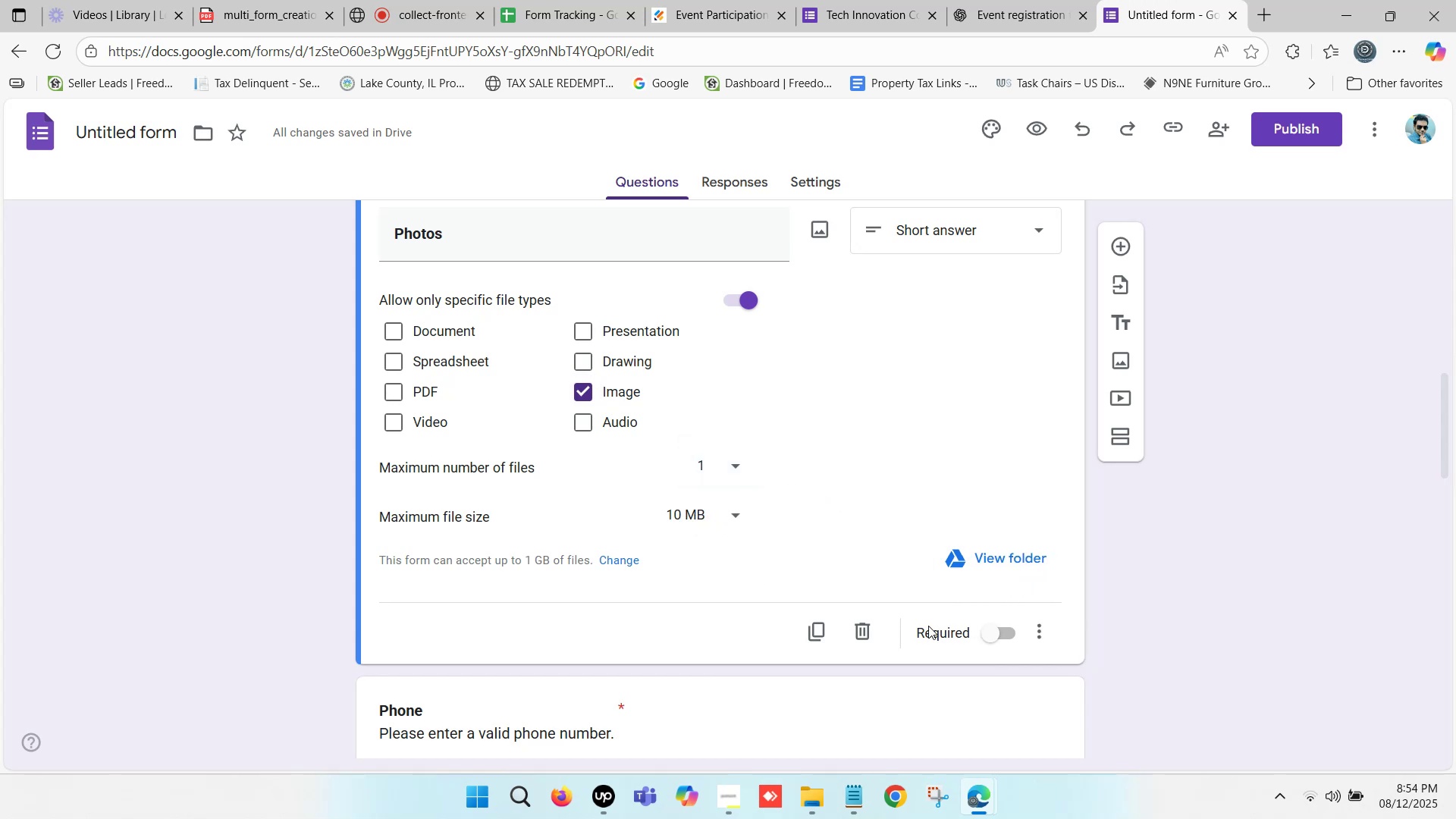 
left_click([297, 473])
 